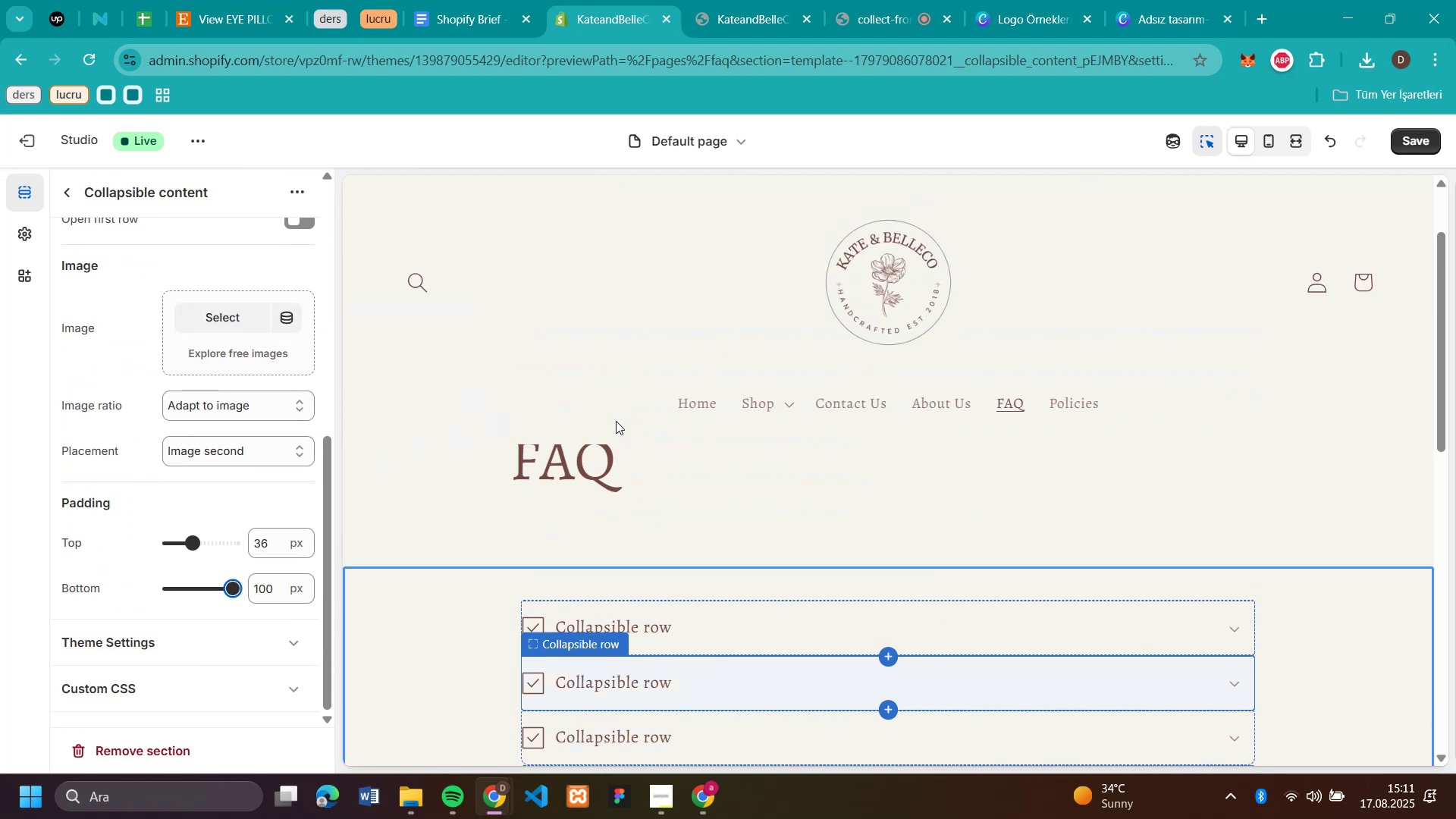 
scroll: coordinate [616, 421], scroll_direction: down, amount: 2.0
 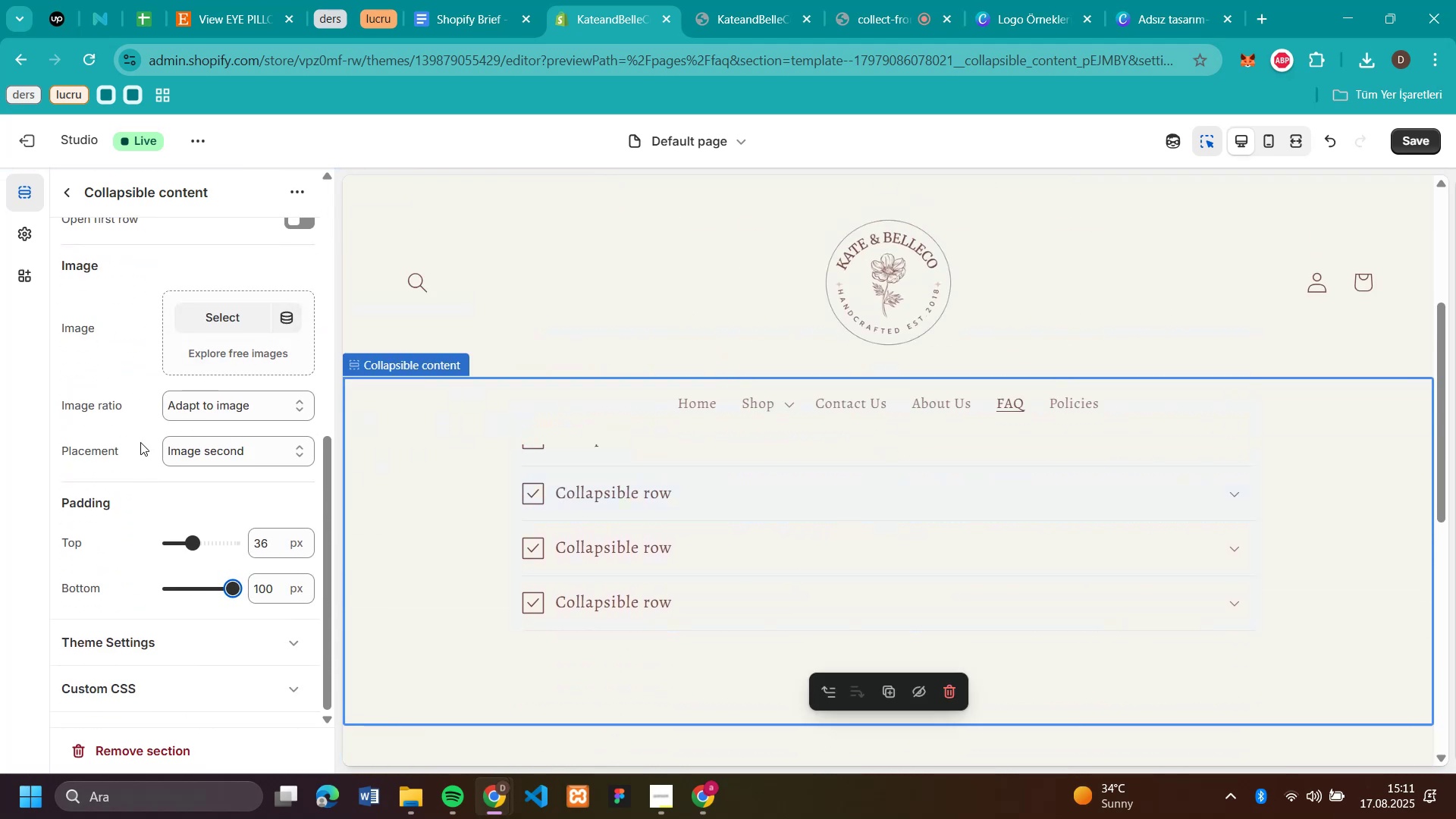 
scroll: coordinate [479, 453], scroll_direction: none, amount: 0.0
 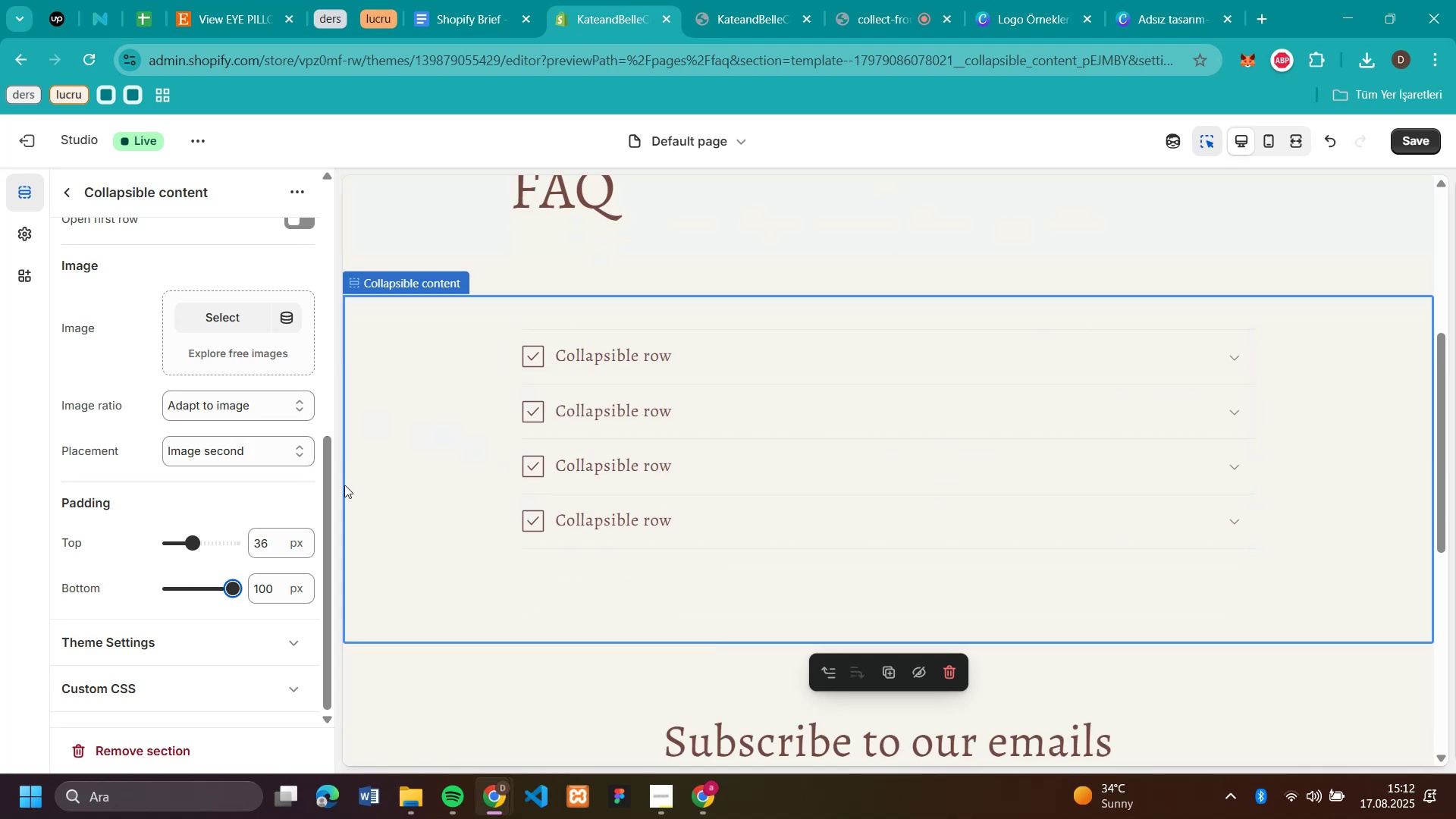 
wait(11.59)
 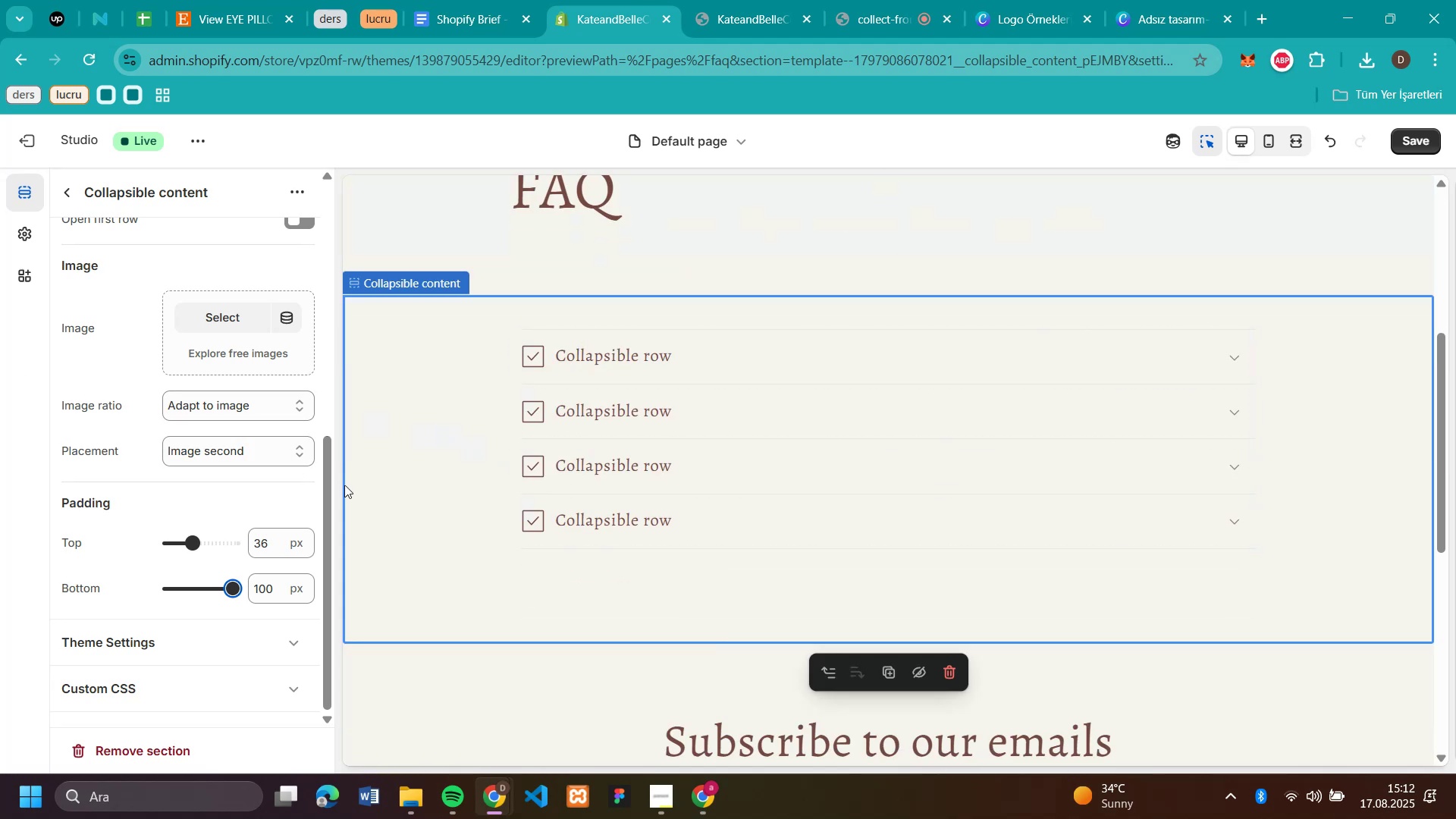 
scroll: coordinate [251, 475], scroll_direction: down, amount: 2.0
 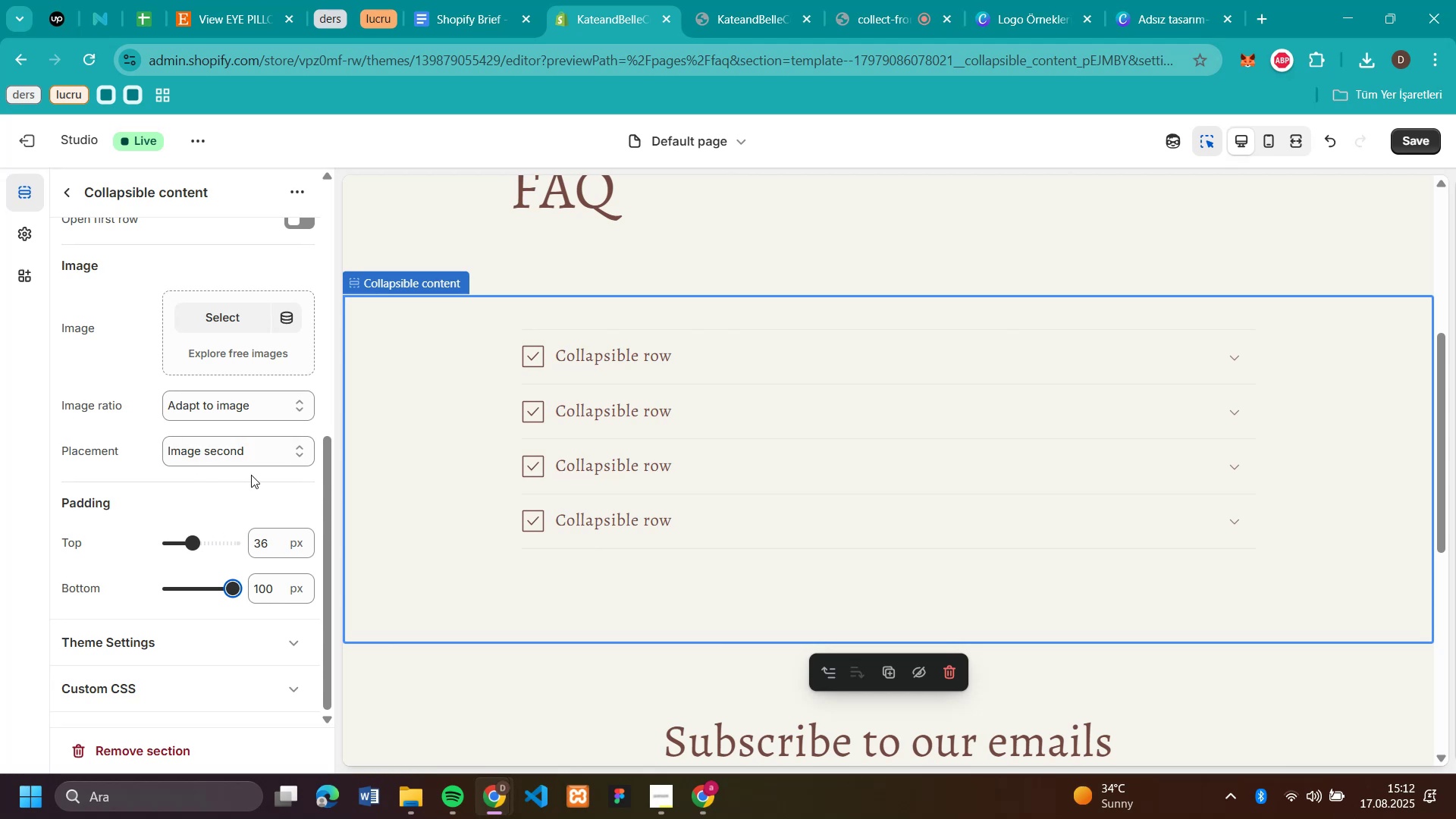 
scroll: coordinate [251, 475], scroll_direction: up, amount: 8.0
 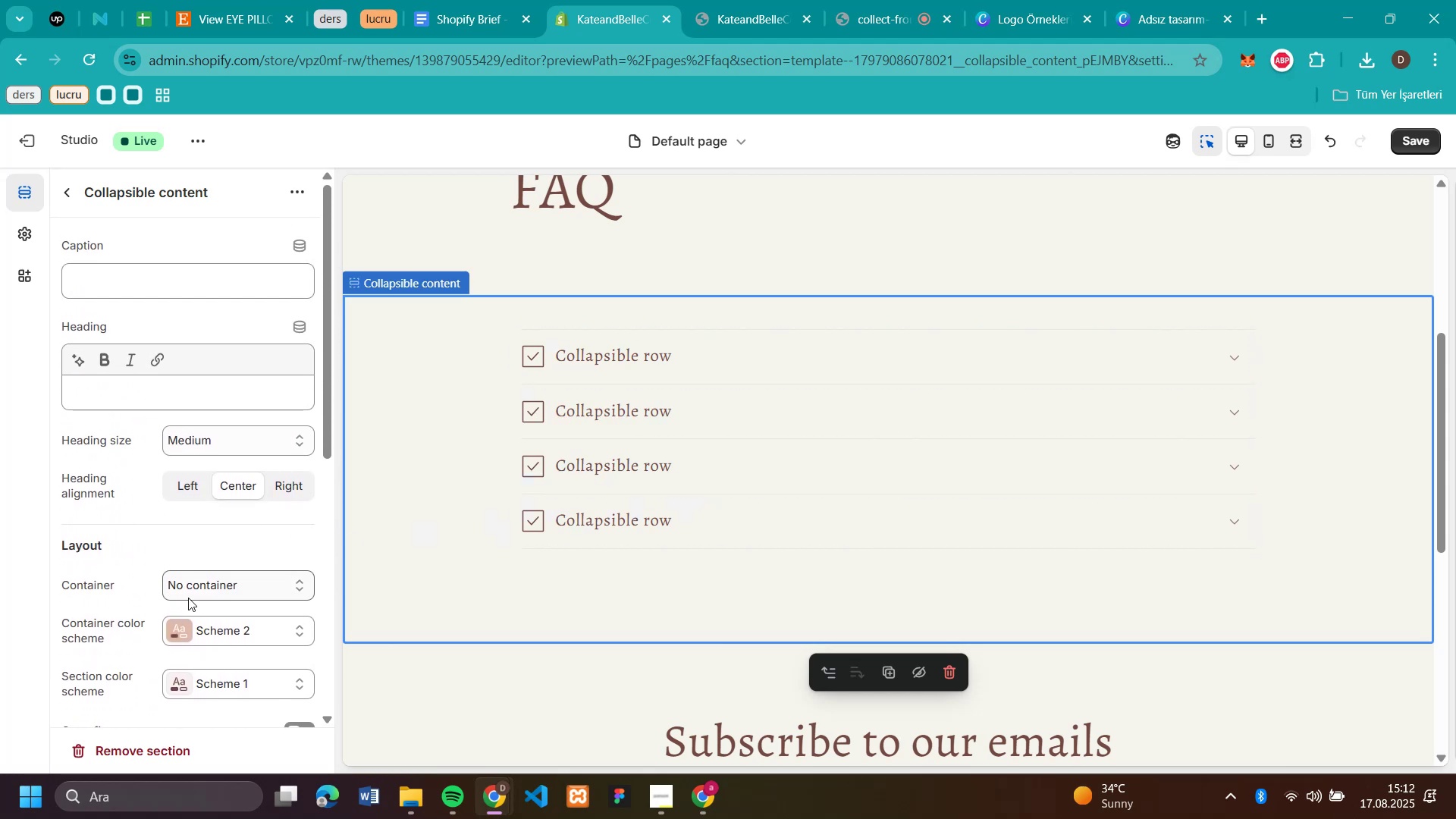 
left_click([203, 588])
 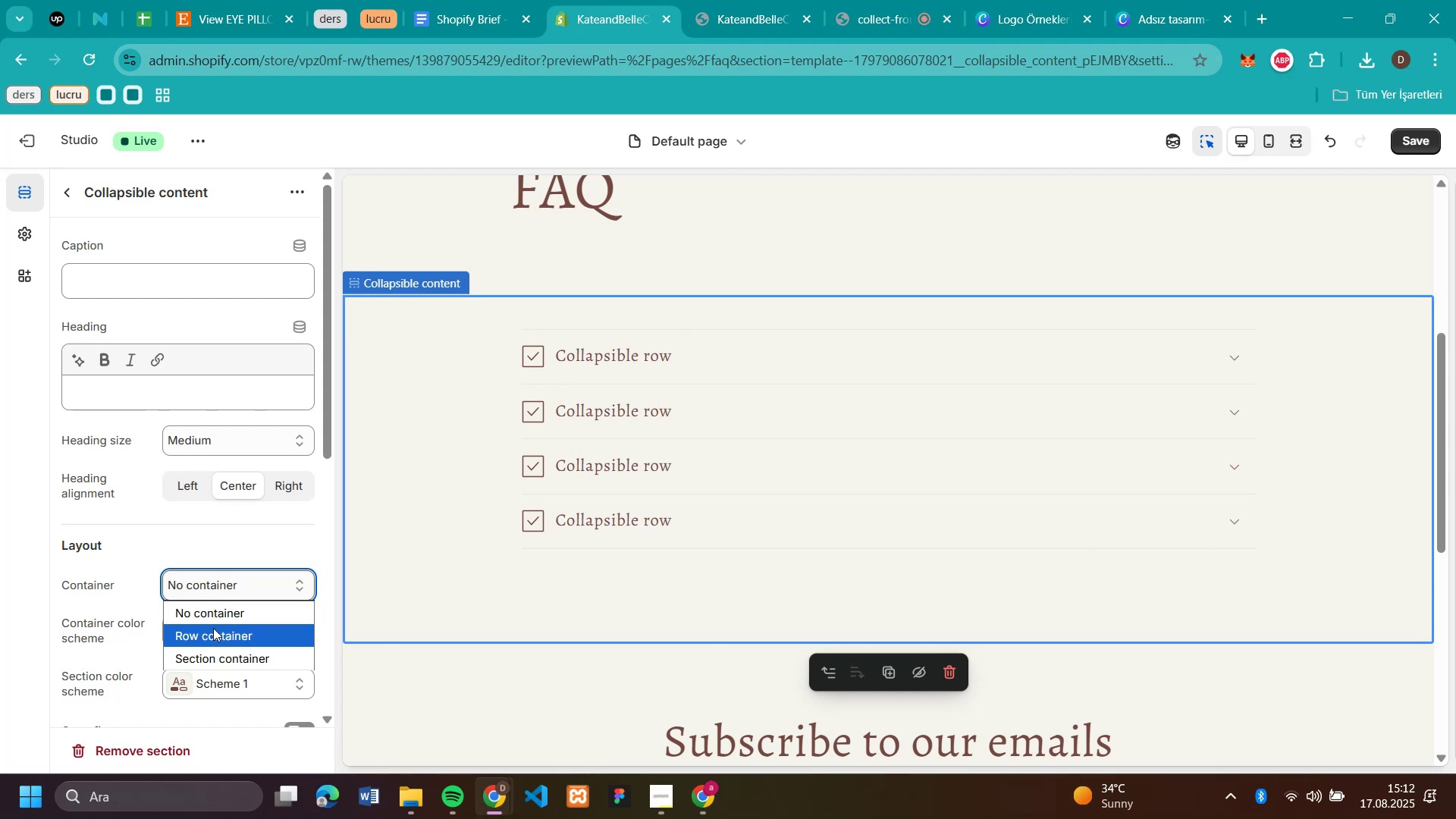 
left_click([213, 628])
 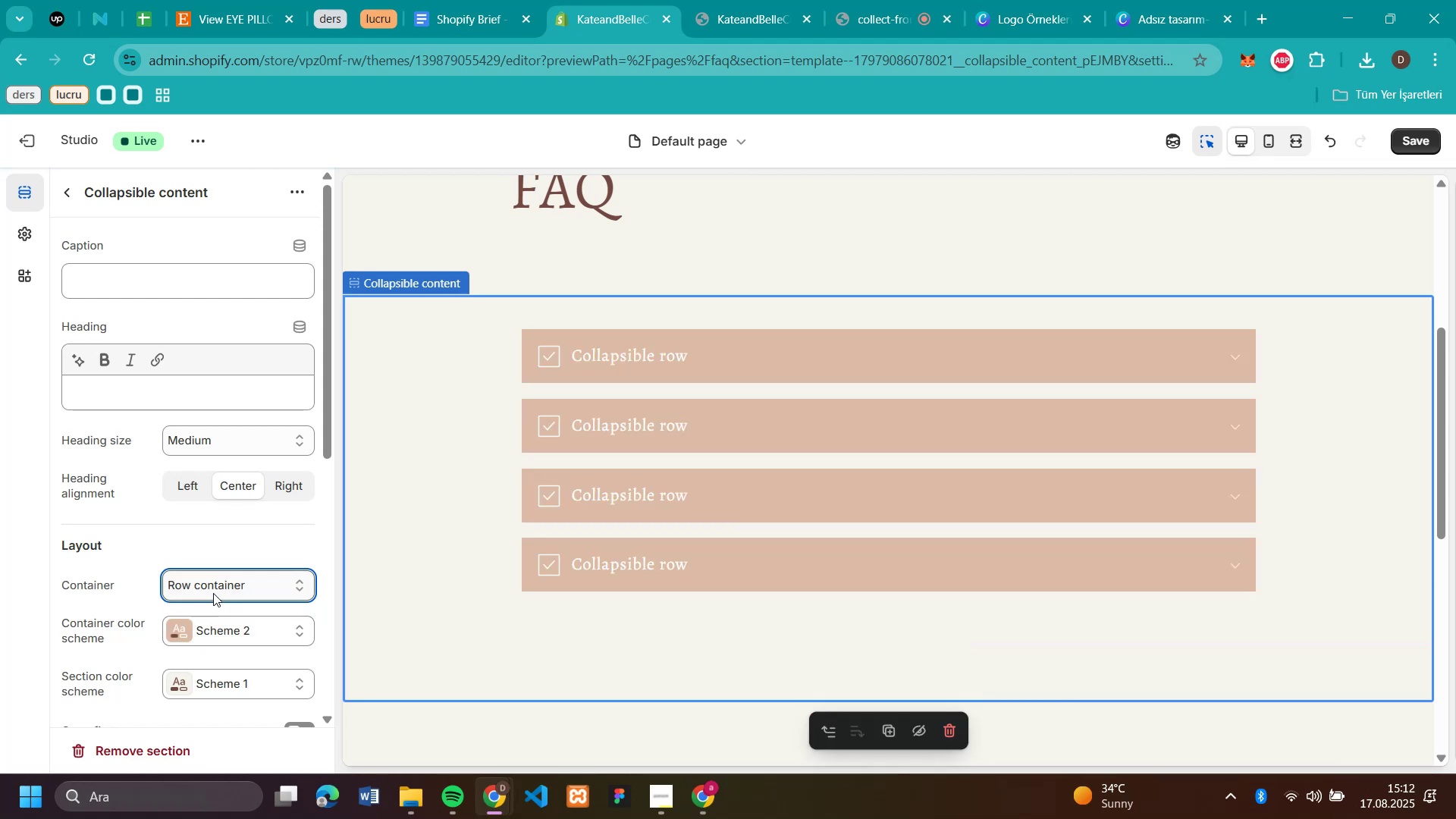 
left_click([215, 586])
 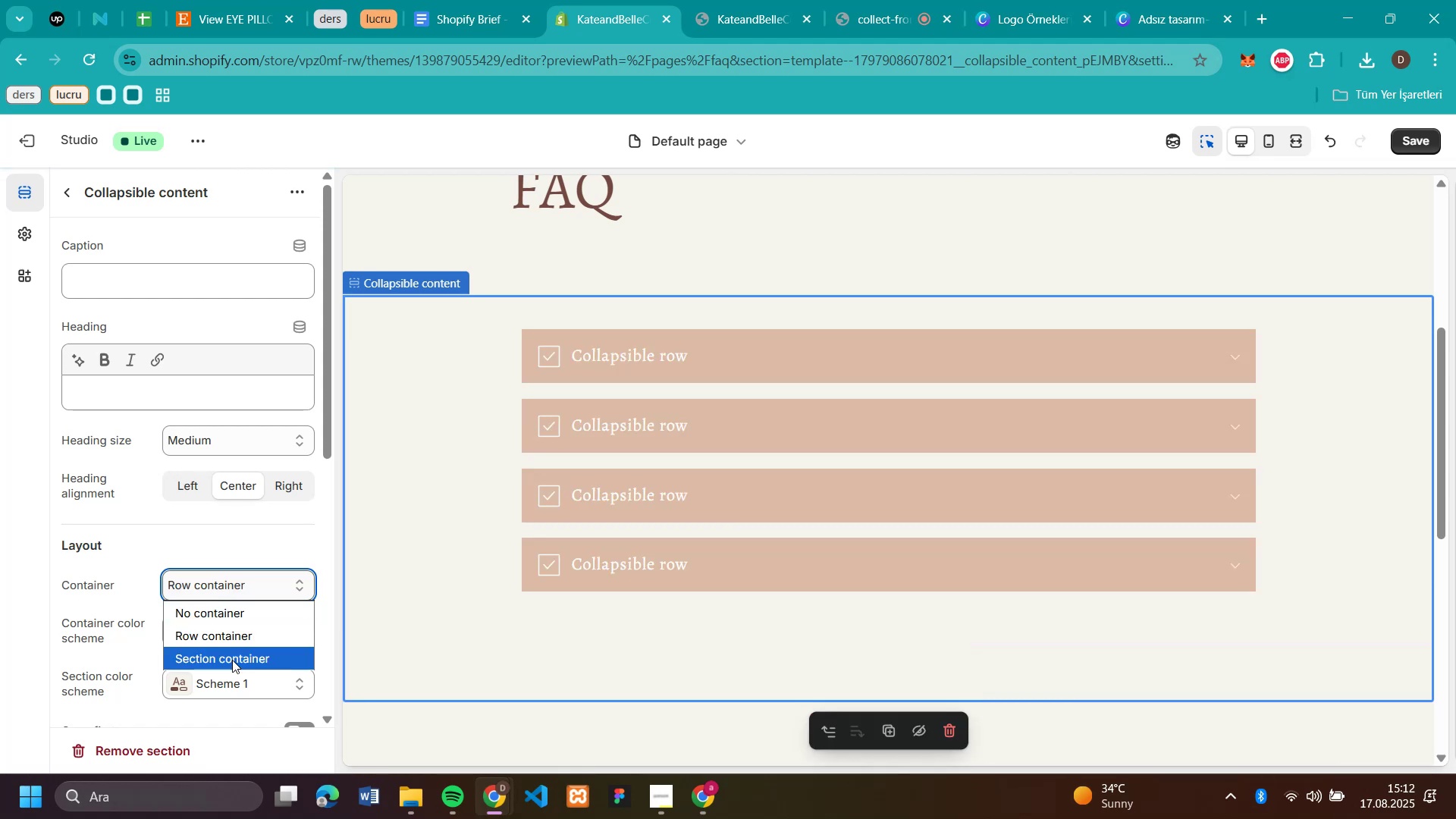 
left_click([232, 660])
 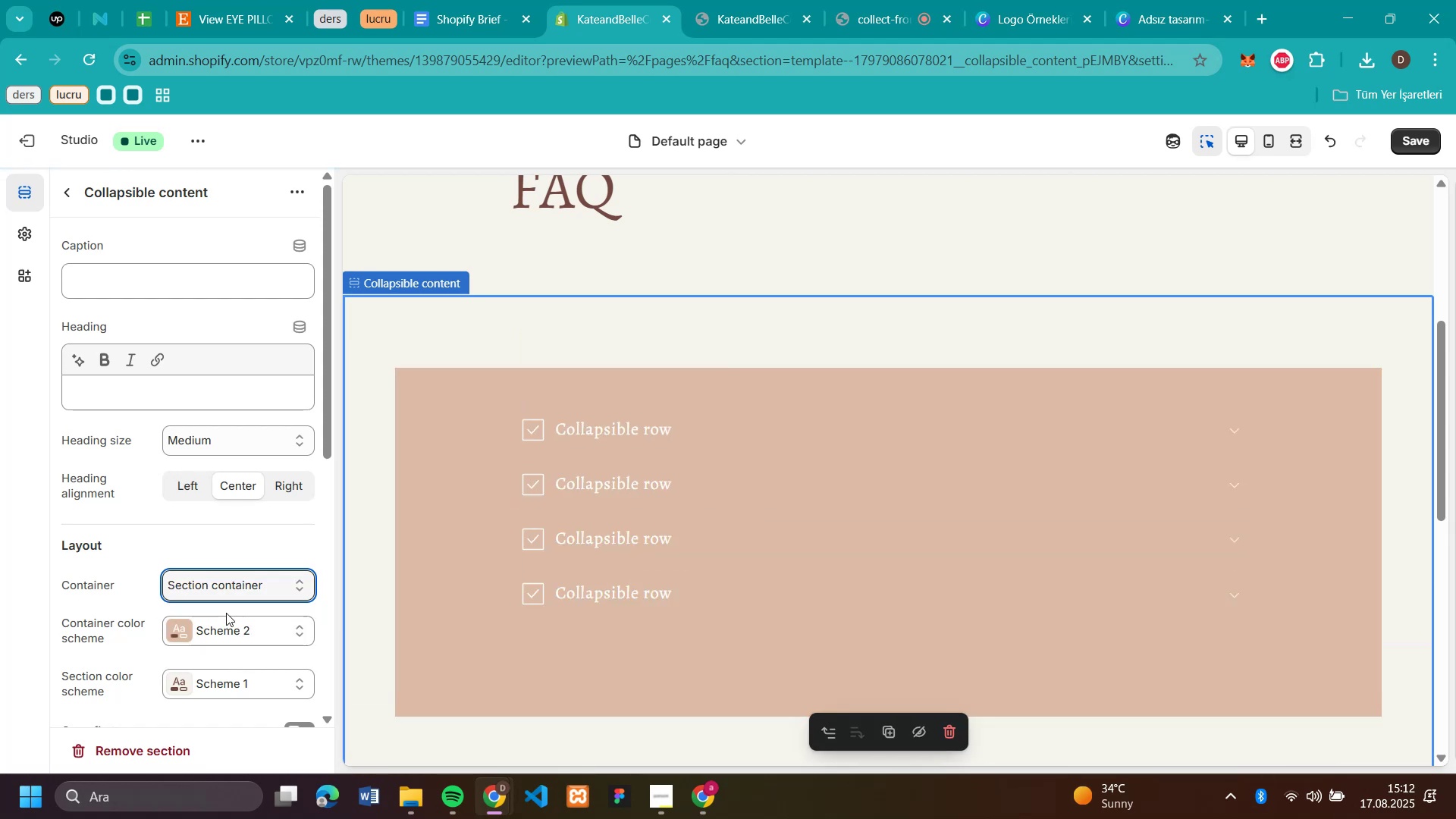 
left_click([221, 587])
 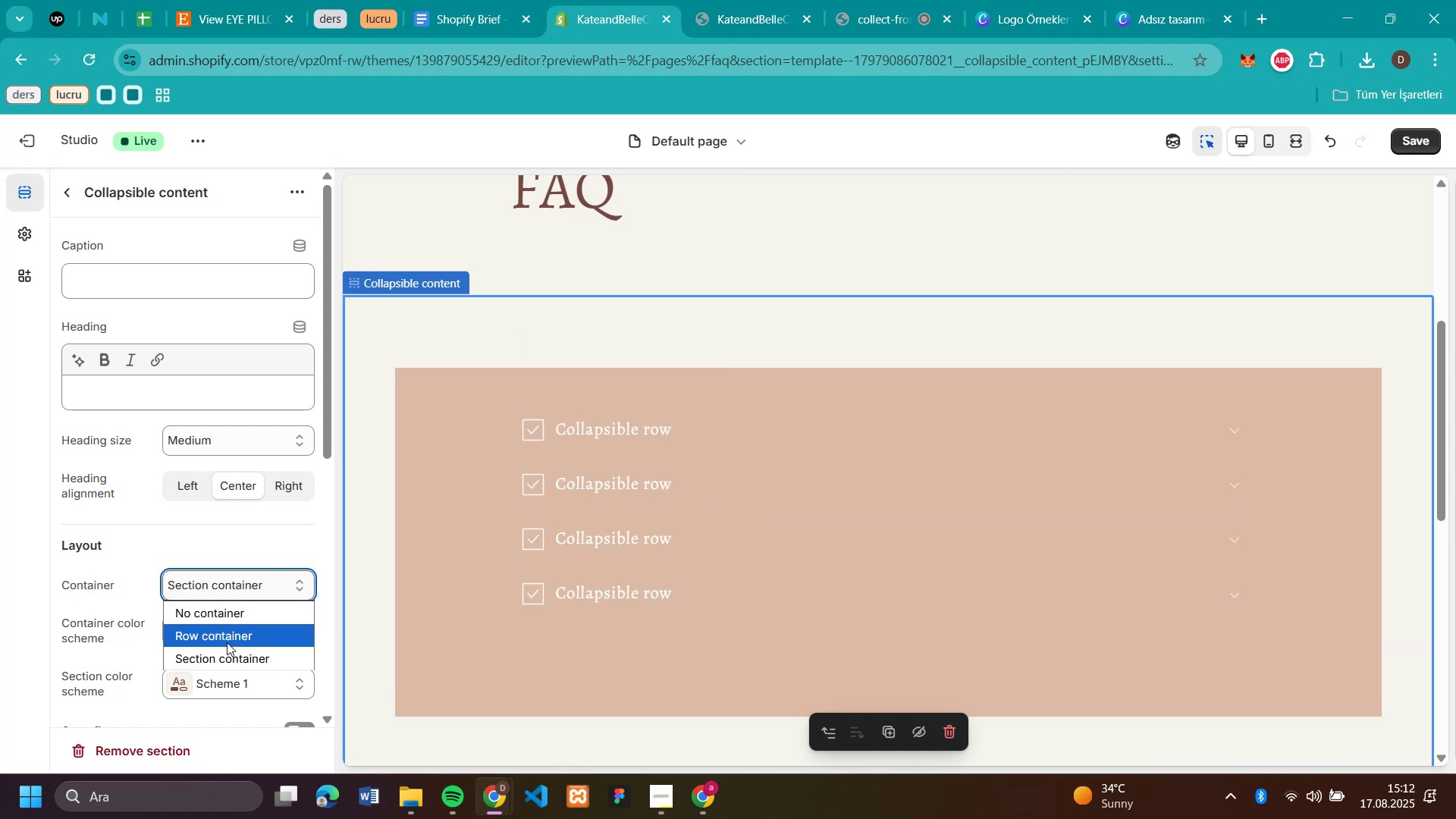 
left_click([227, 642])
 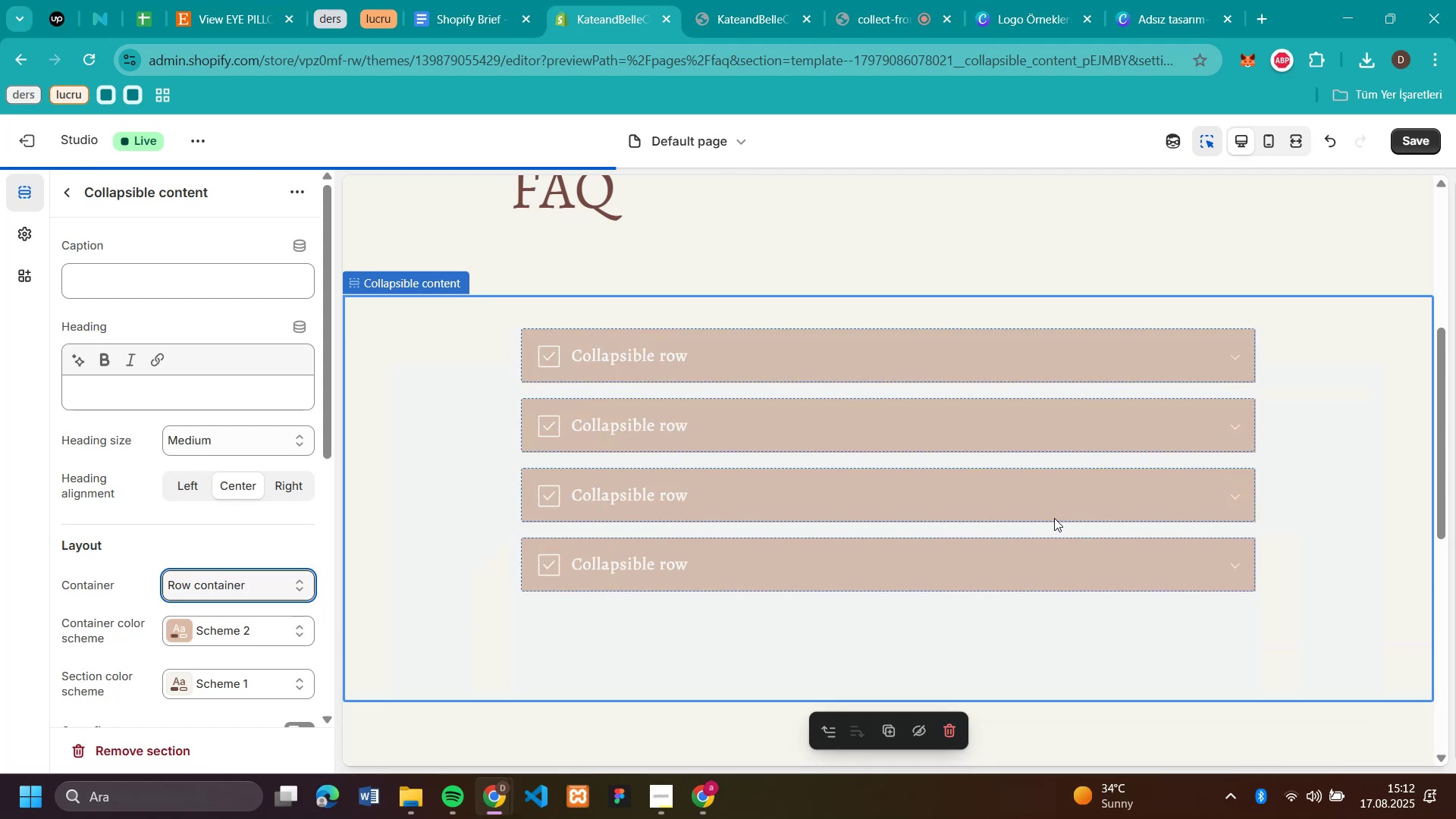 
scroll: coordinate [1076, 497], scroll_direction: up, amount: 4.0
 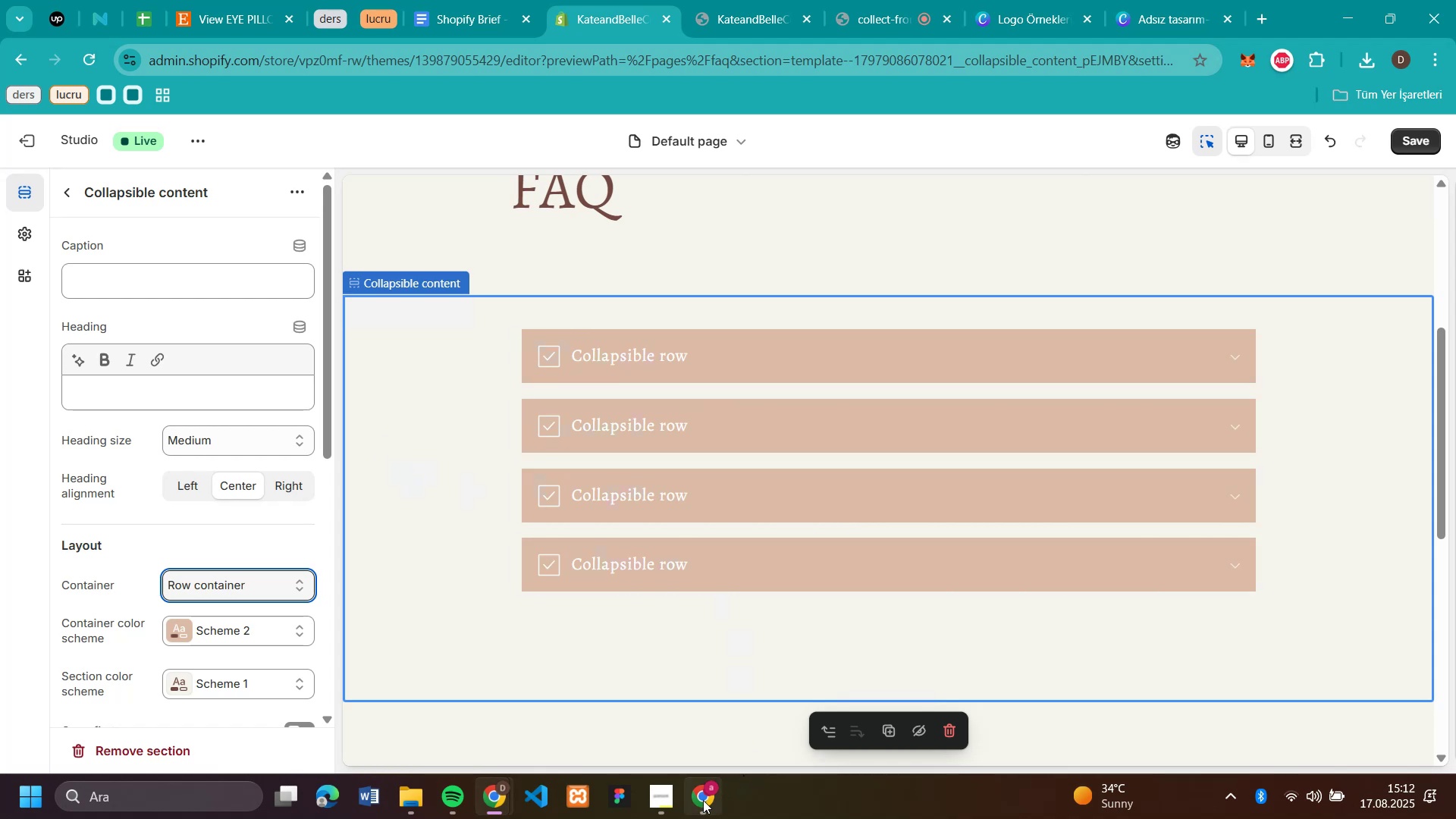 
wait(5.53)
 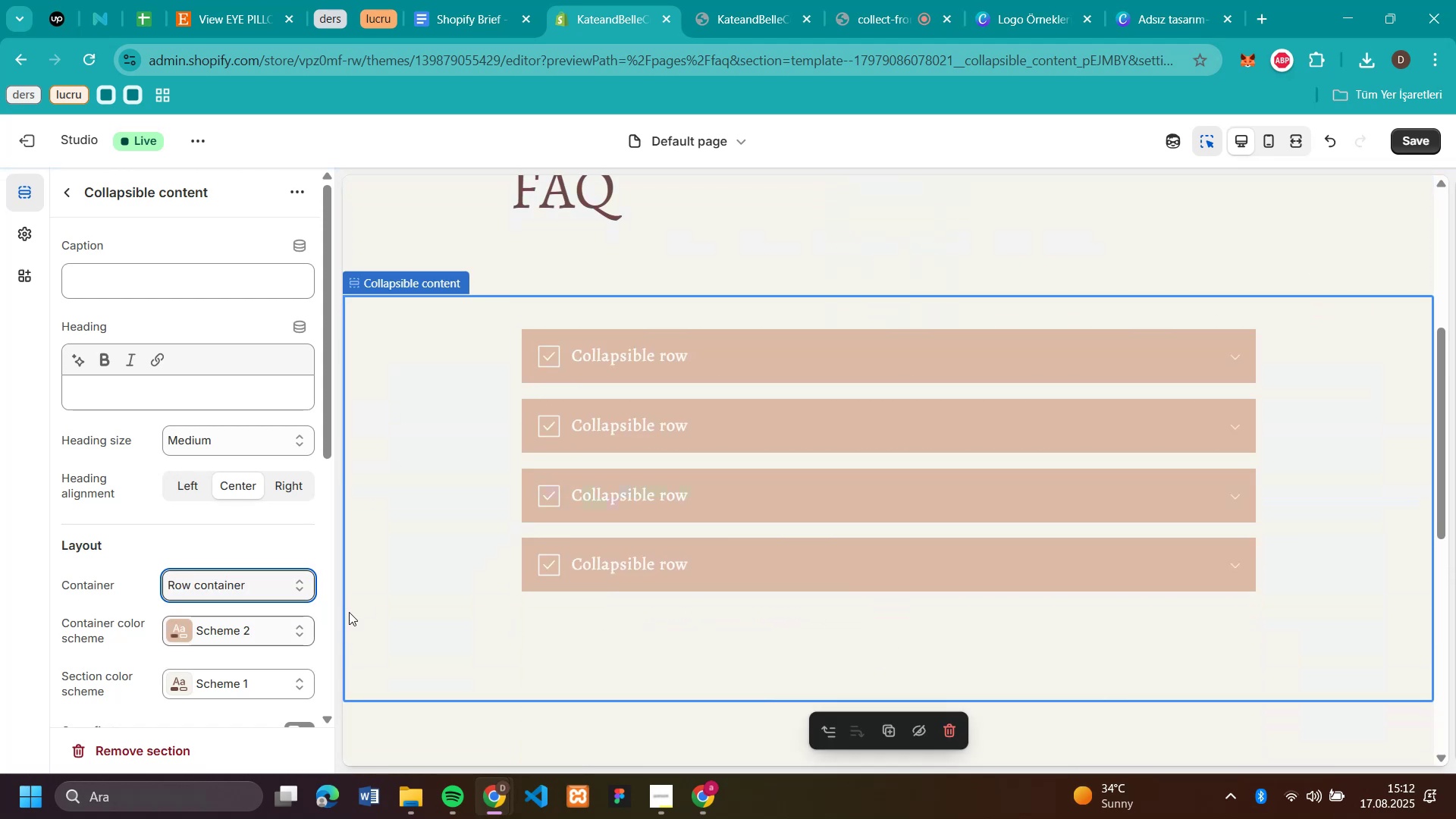 
scroll: coordinate [638, 303], scroll_direction: up, amount: 8.0
 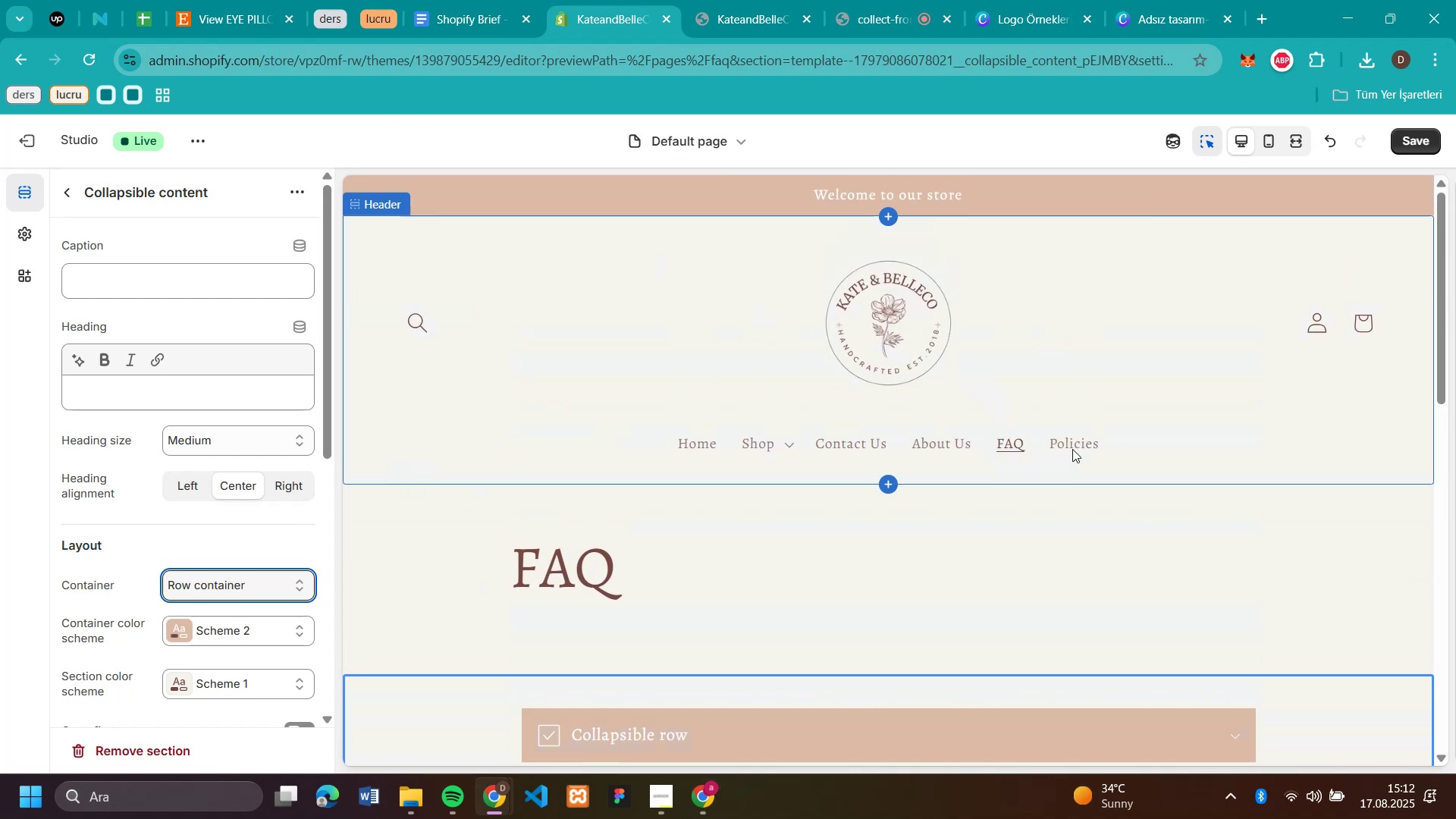 
left_click([1073, 448])
 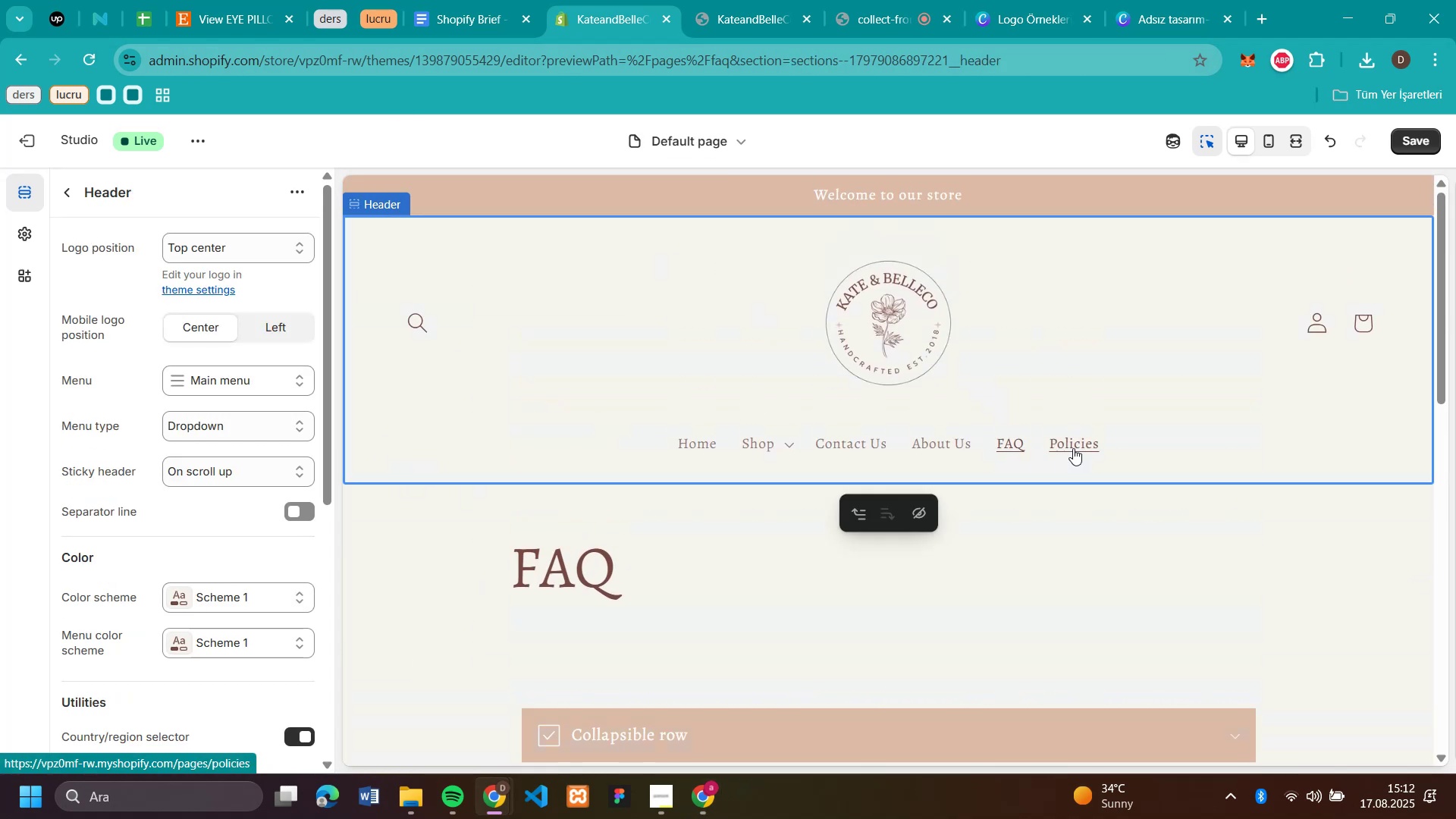 
left_click([1073, 448])
 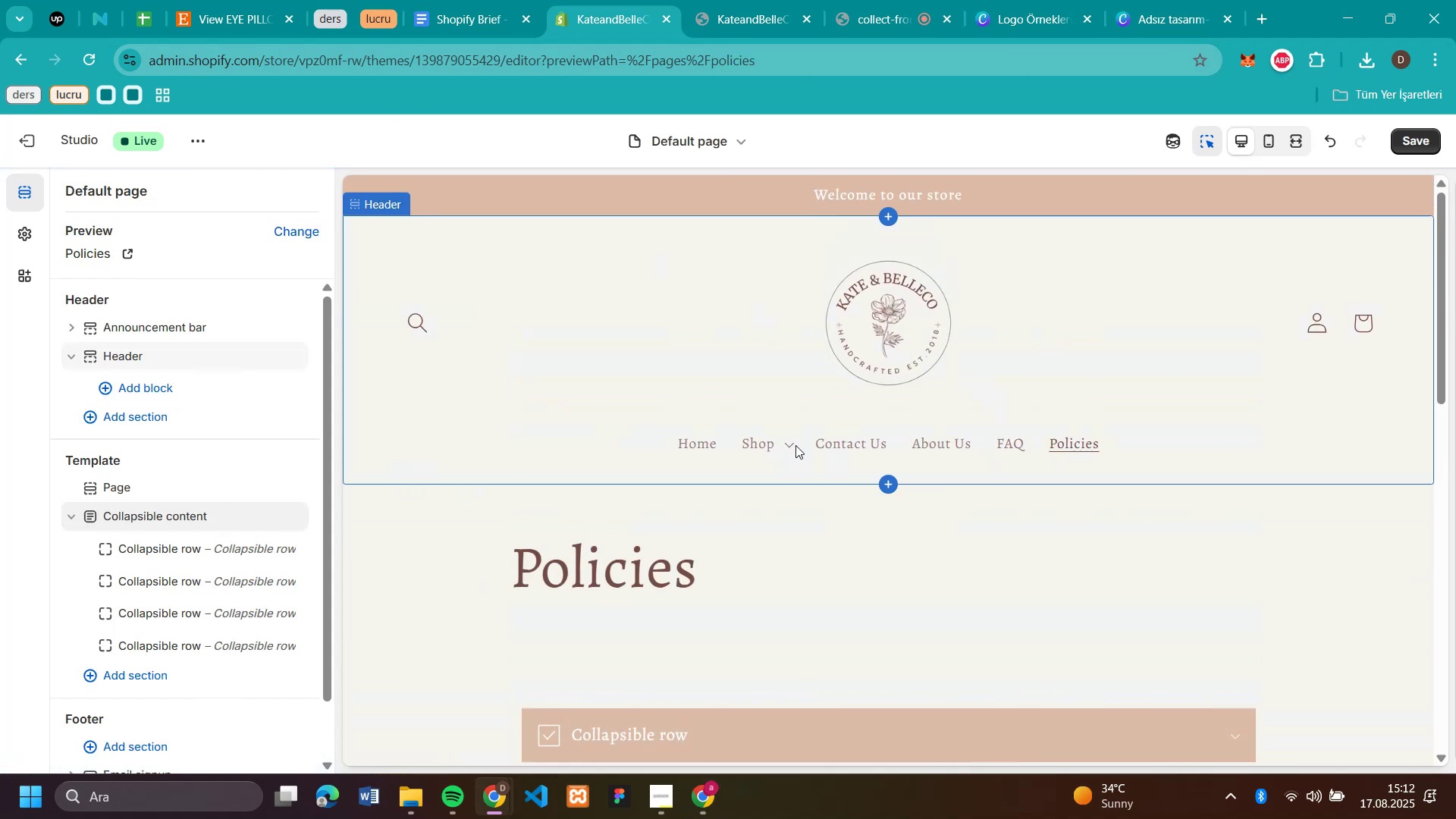 
wait(5.29)
 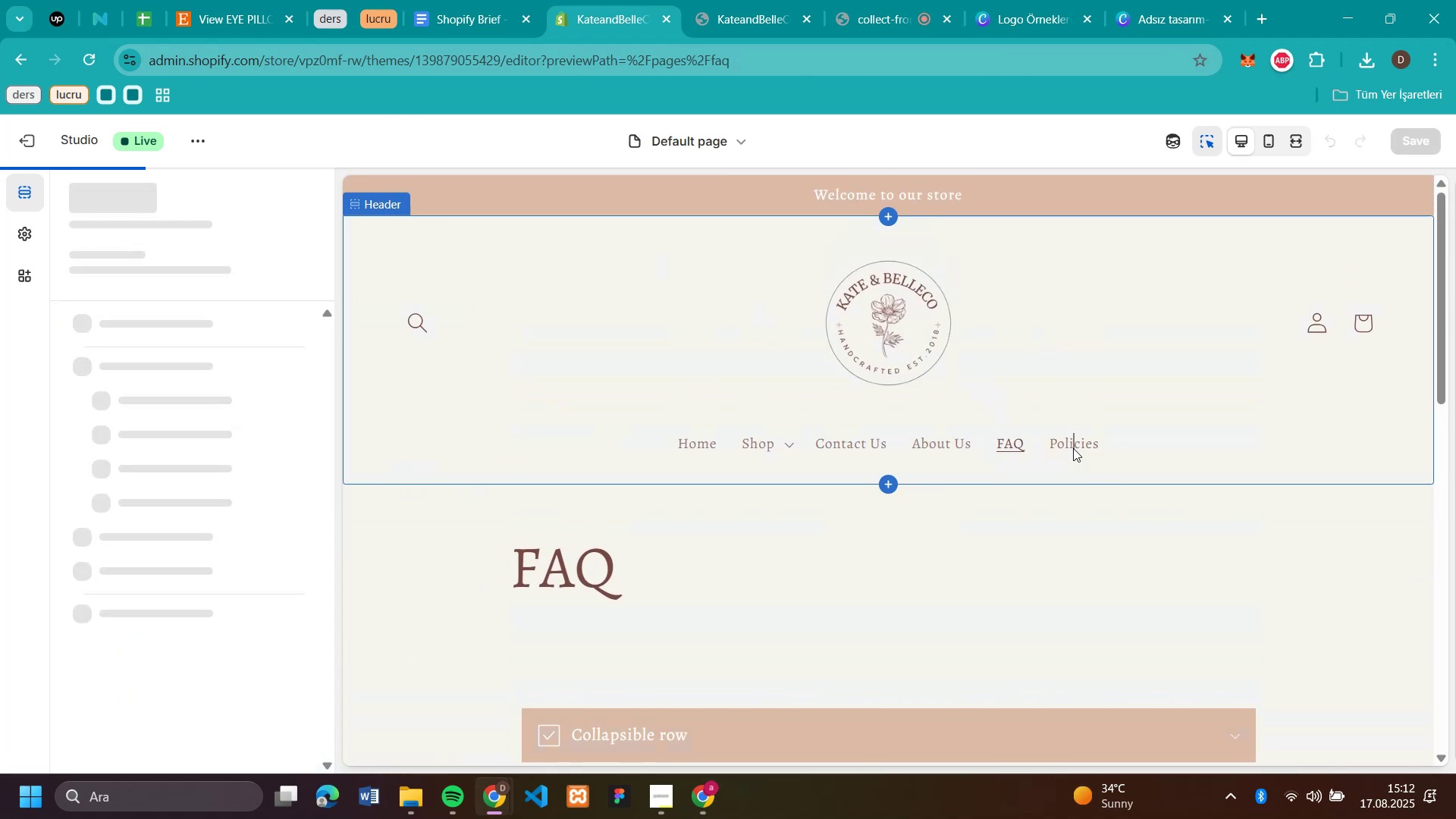 
left_click([943, 444])
 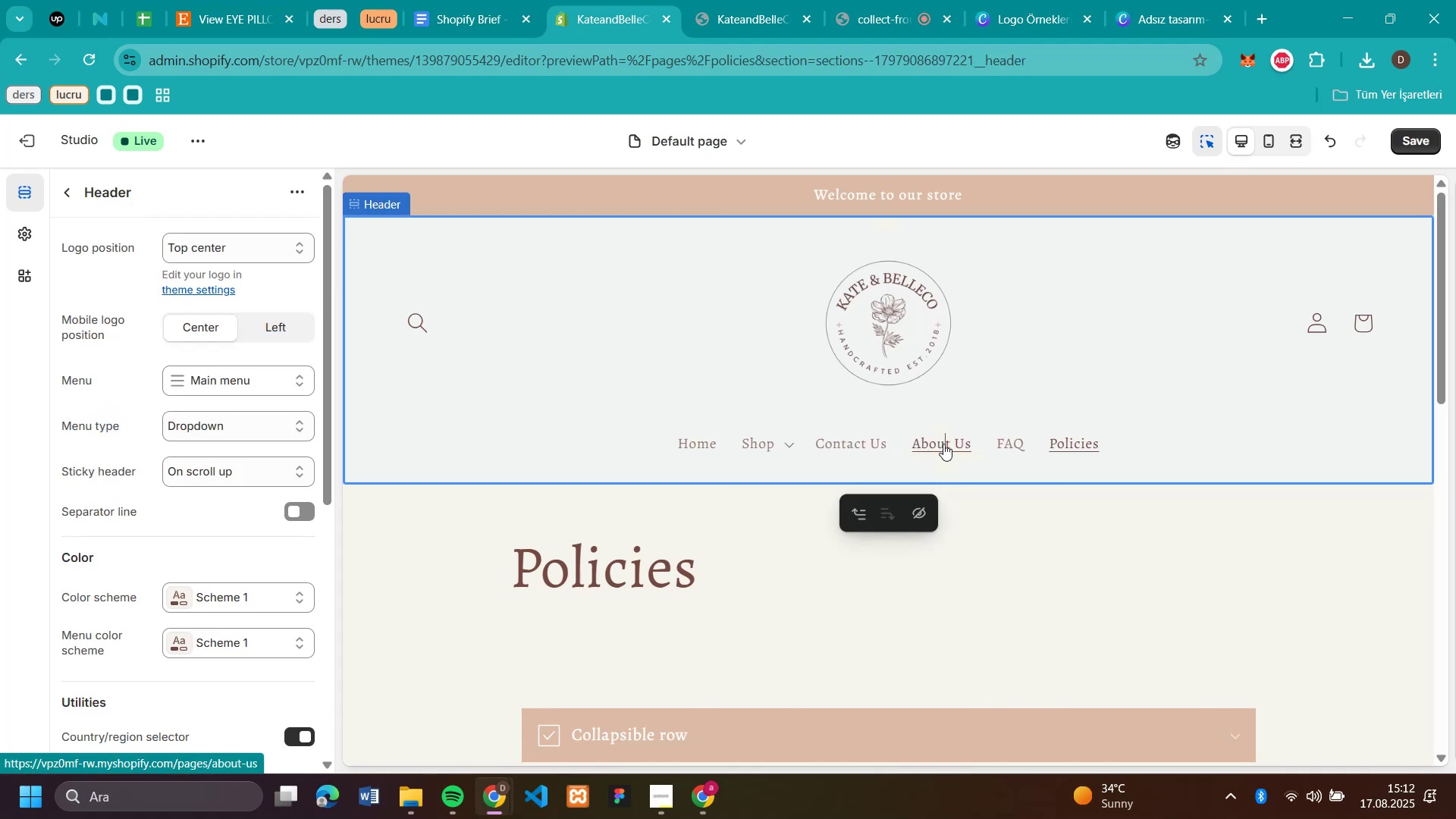 
left_click([943, 444])
 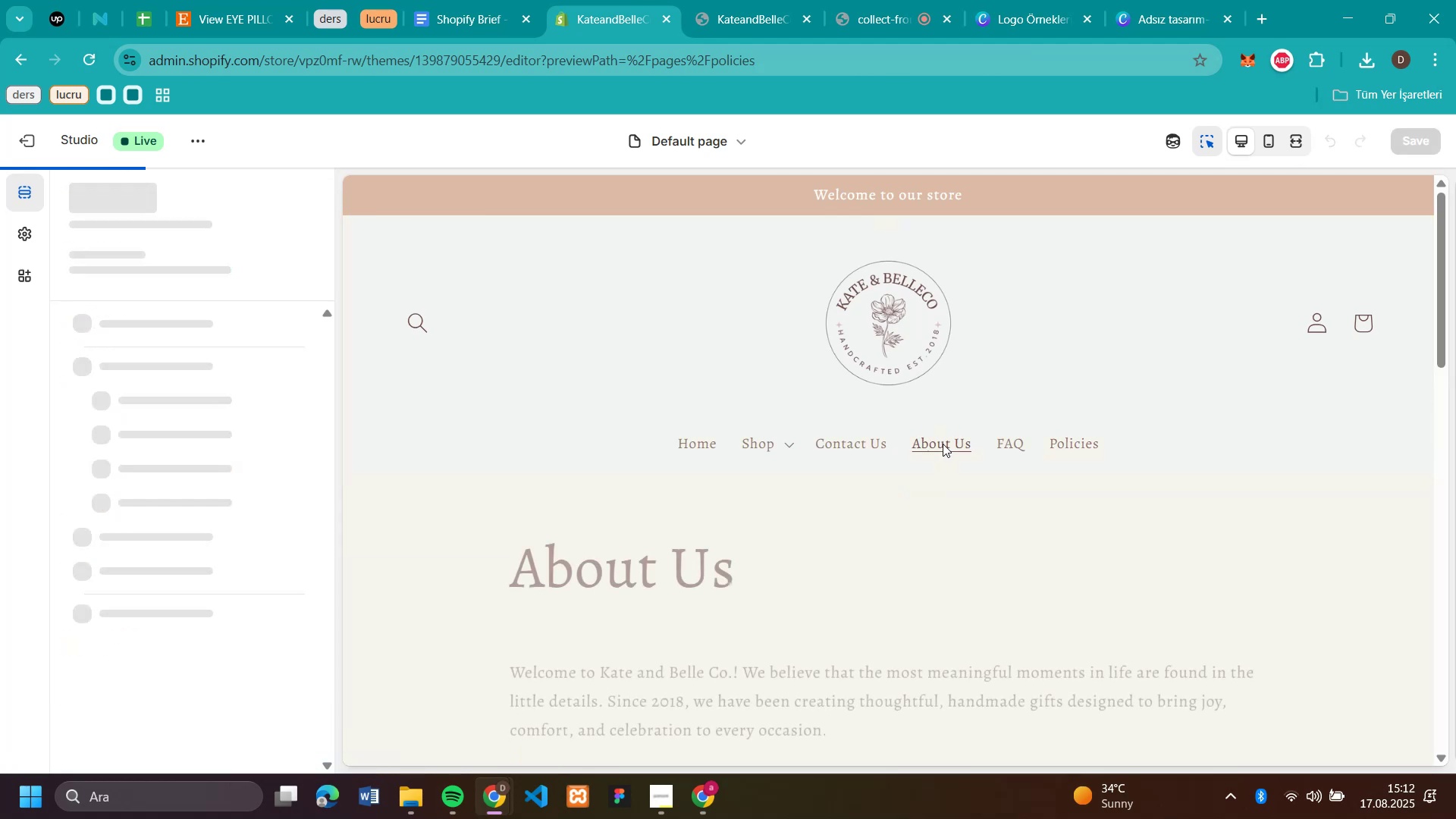 
scroll: coordinate [787, 327], scroll_direction: down, amount: 4.0
 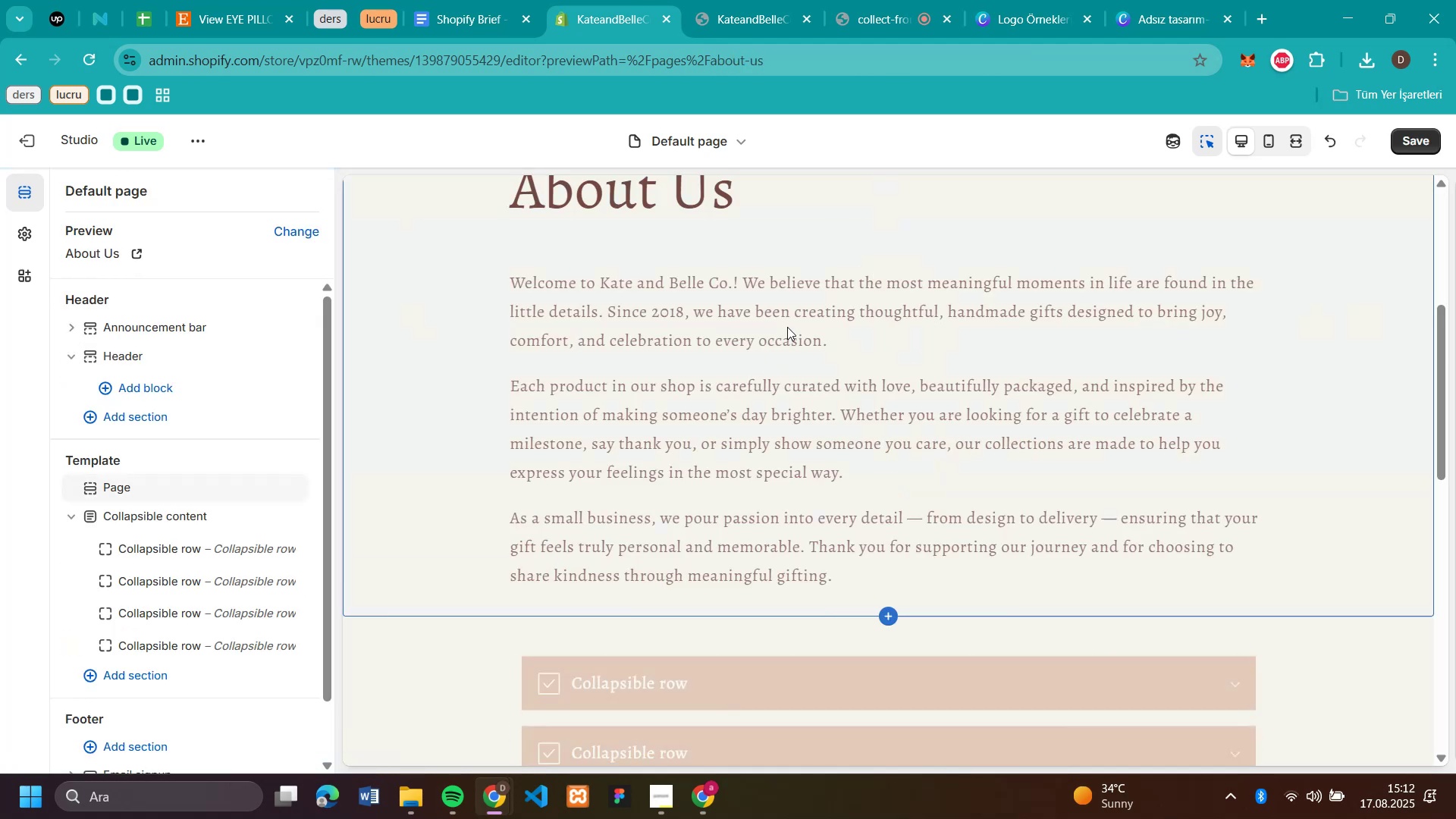 
scroll: coordinate [787, 327], scroll_direction: up, amount: 4.0
 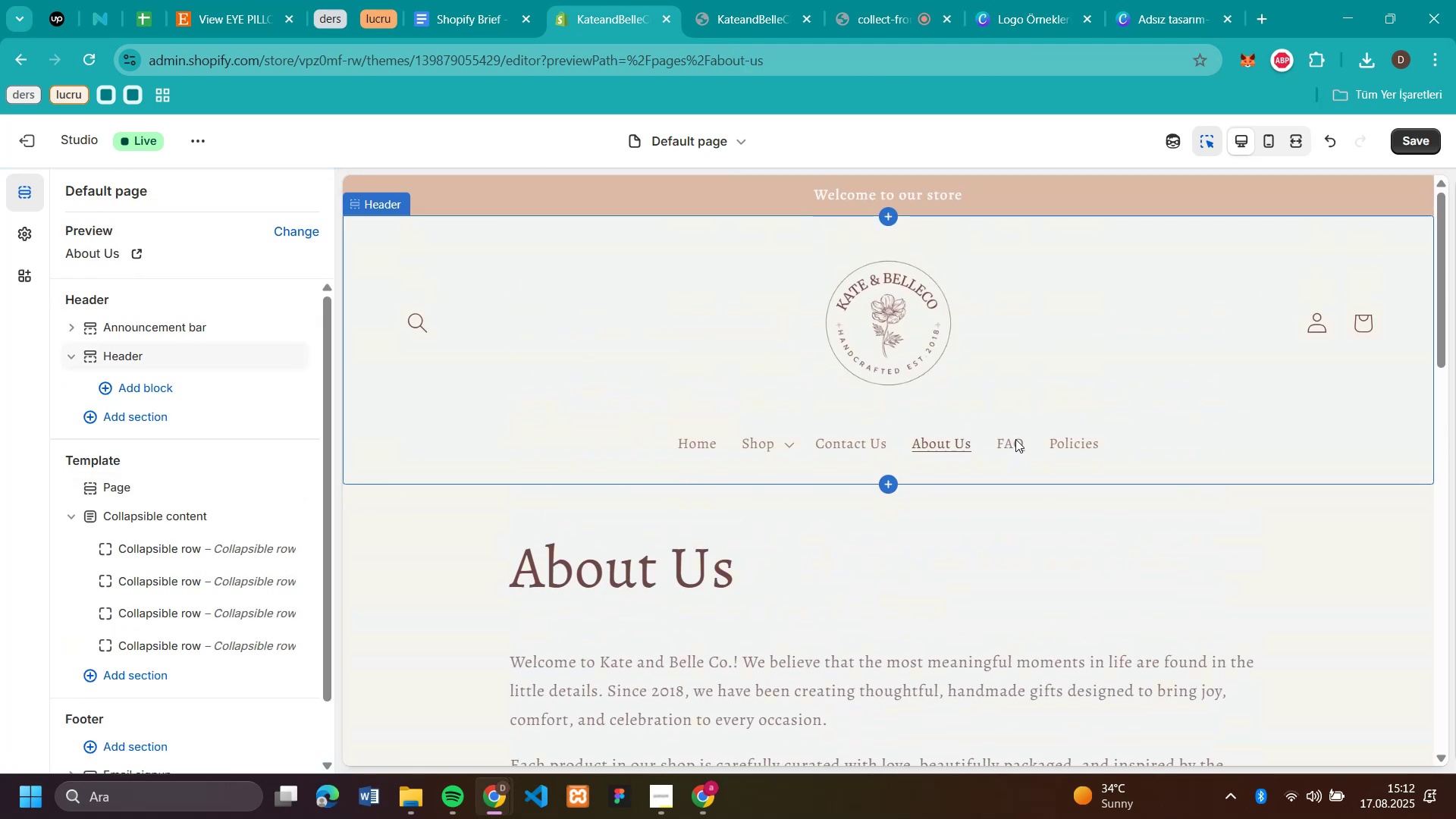 
left_click([1015, 439])
 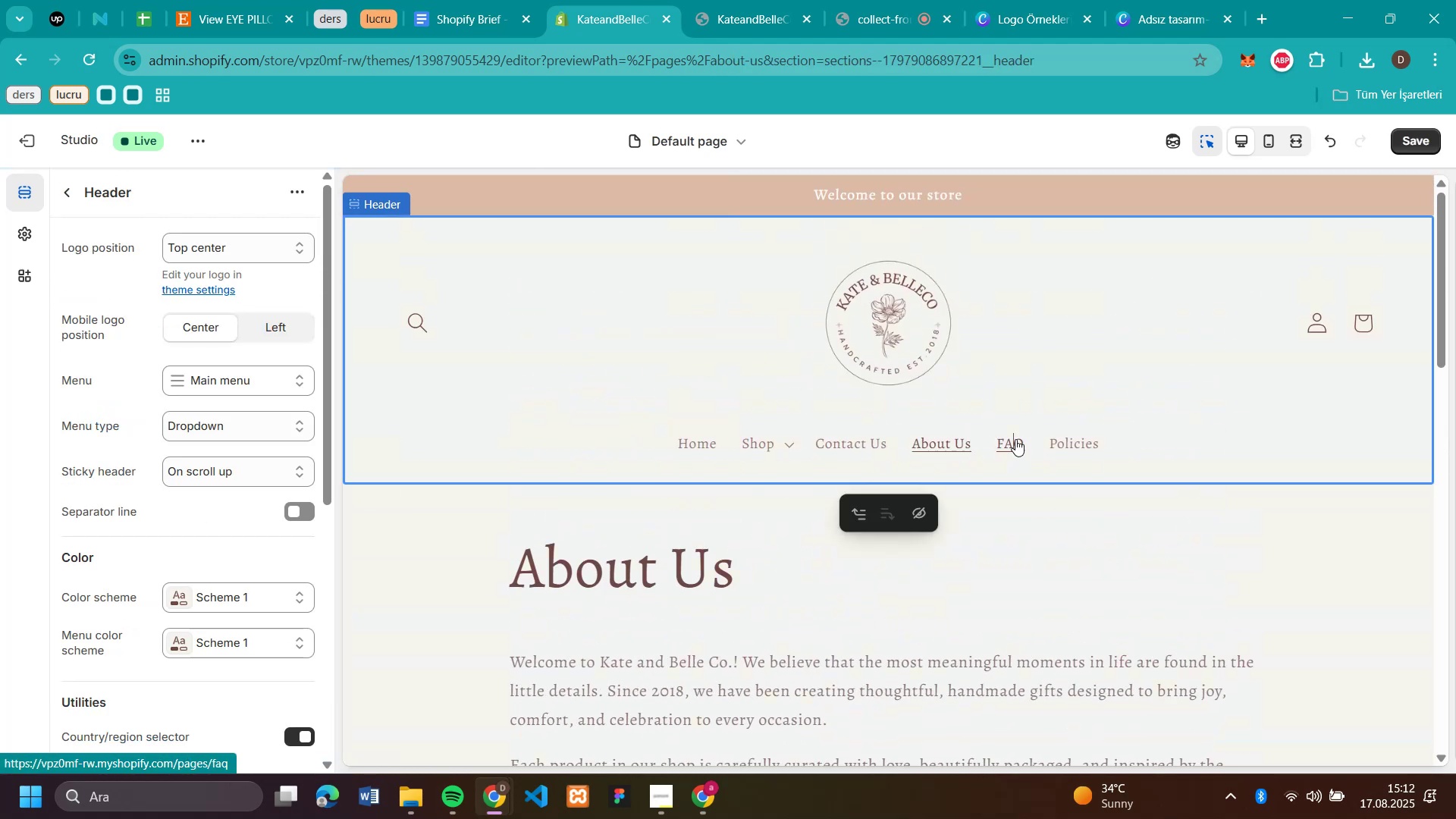 
left_click([1015, 439])
 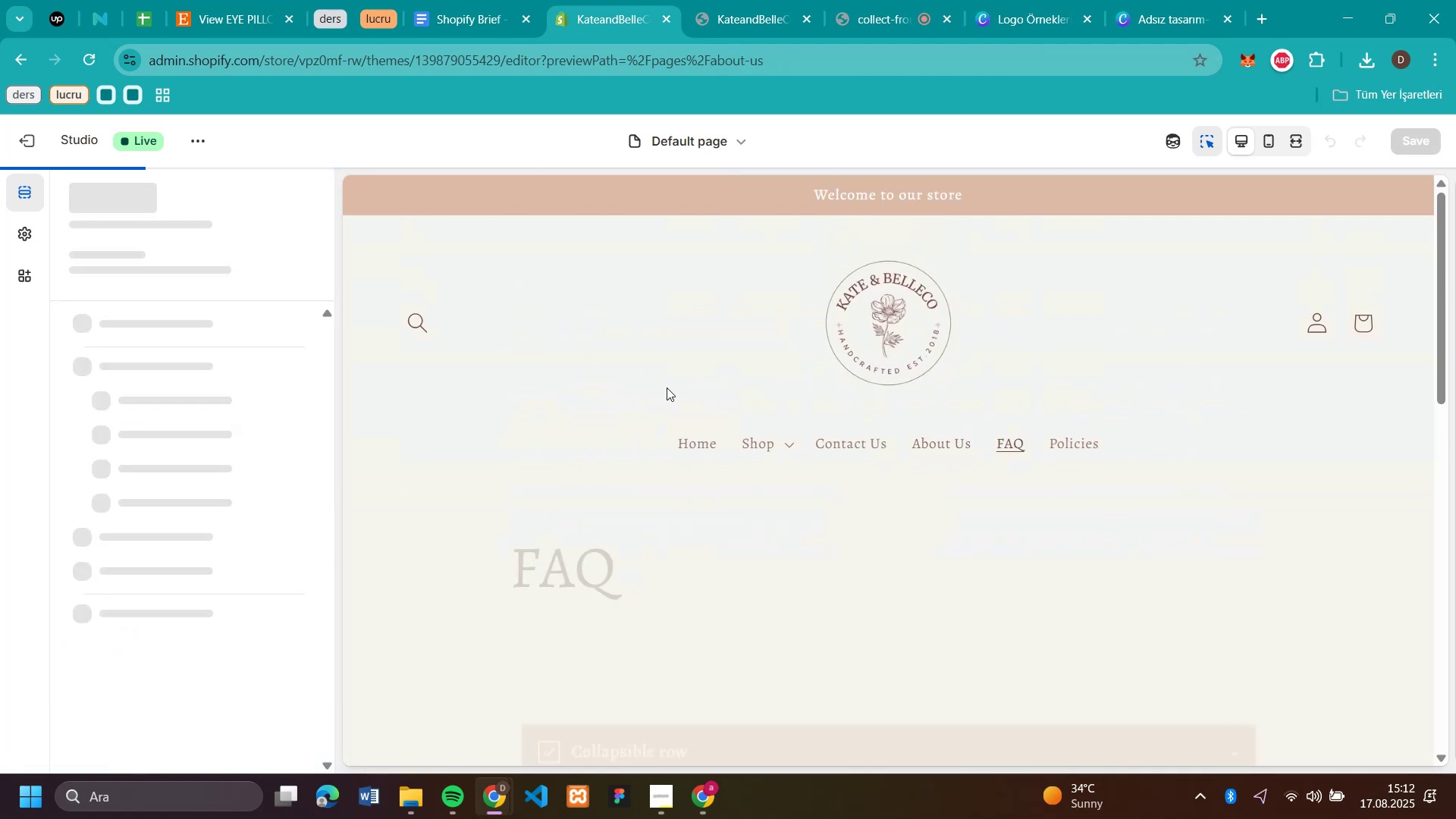 
scroll: coordinate [667, 388], scroll_direction: down, amount: 4.0
 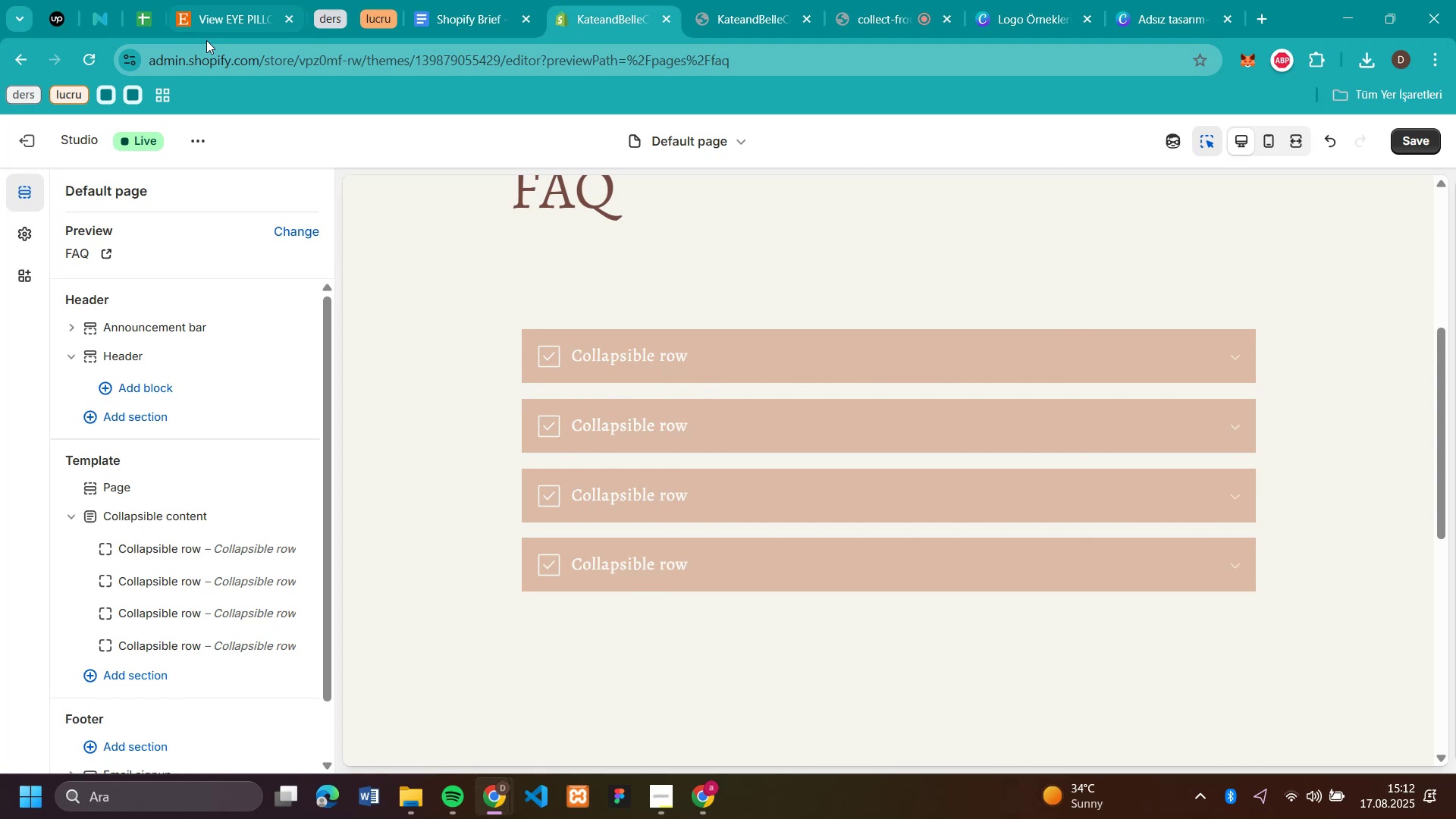 
left_click([212, 21])
 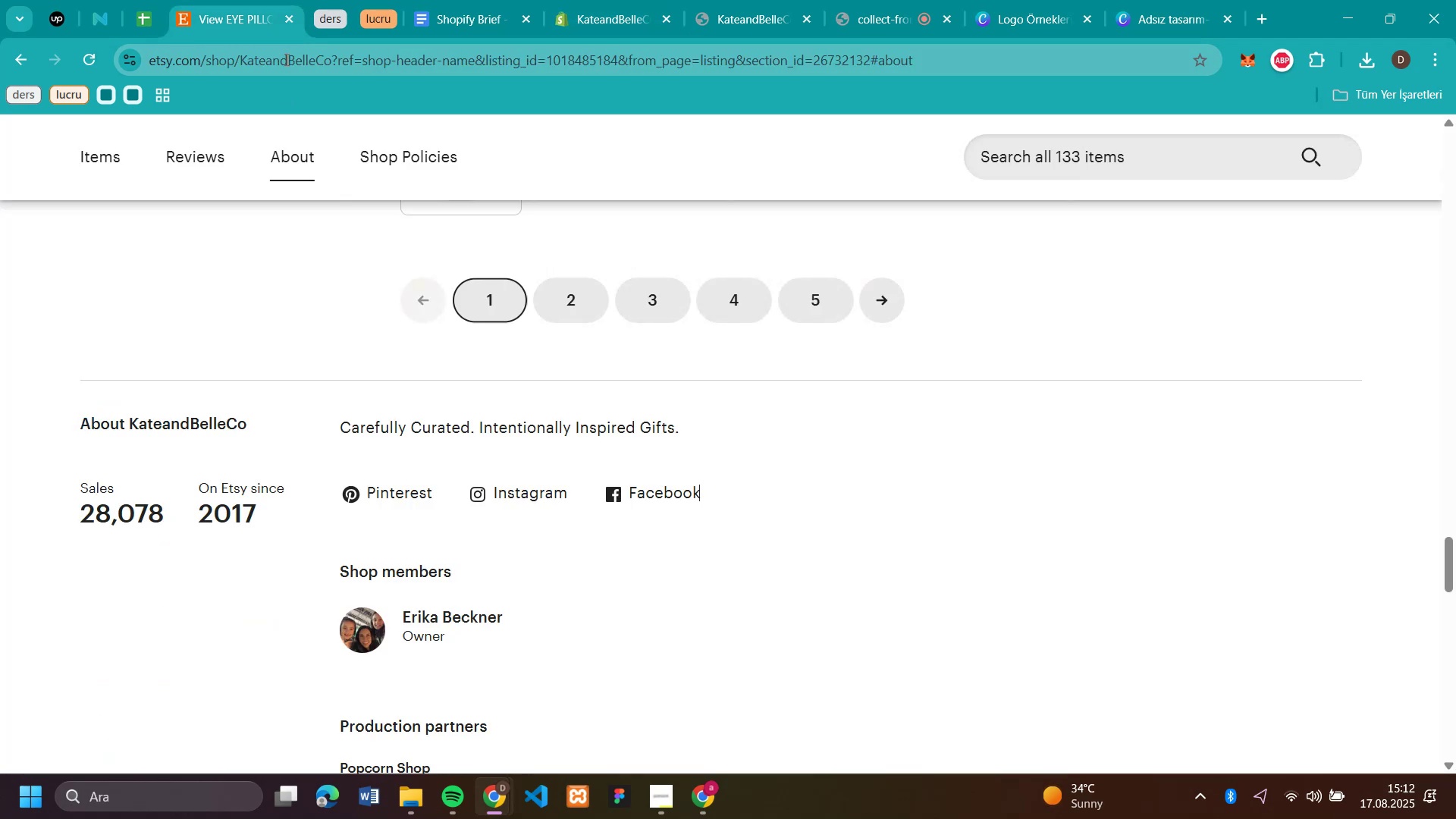 
left_click([285, 59])
 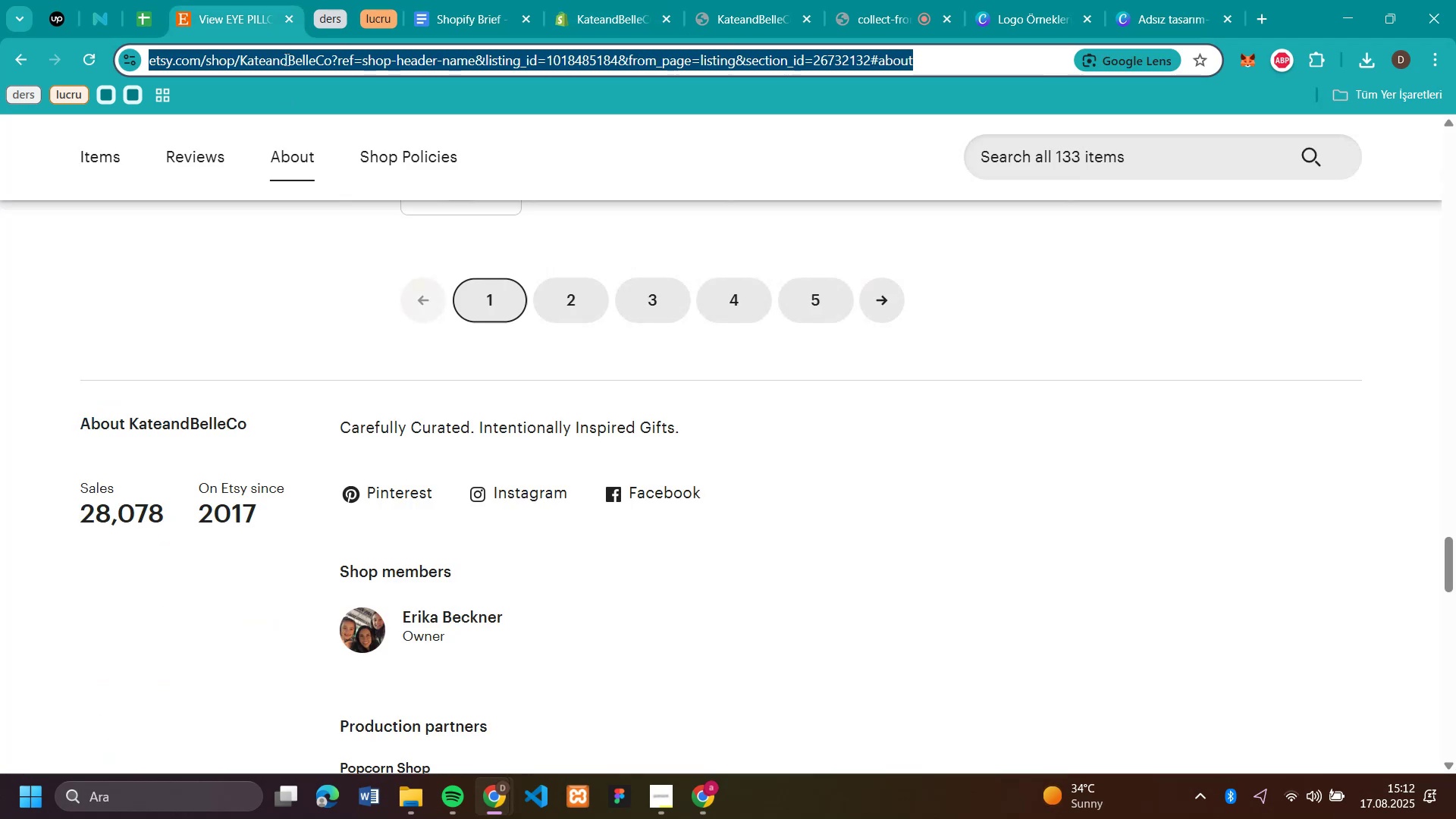 
key(Control+C)
 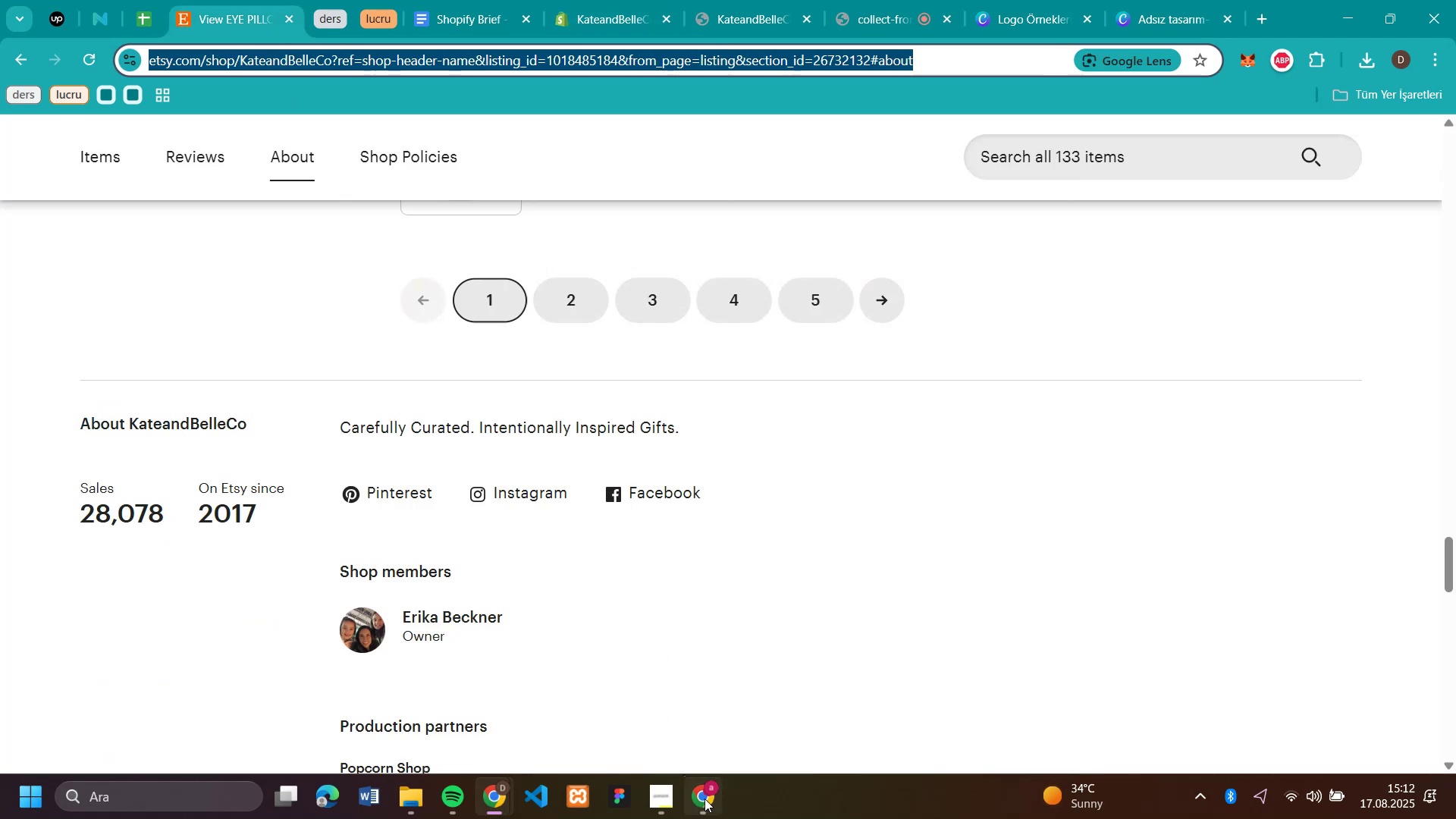 
left_click([705, 799])
 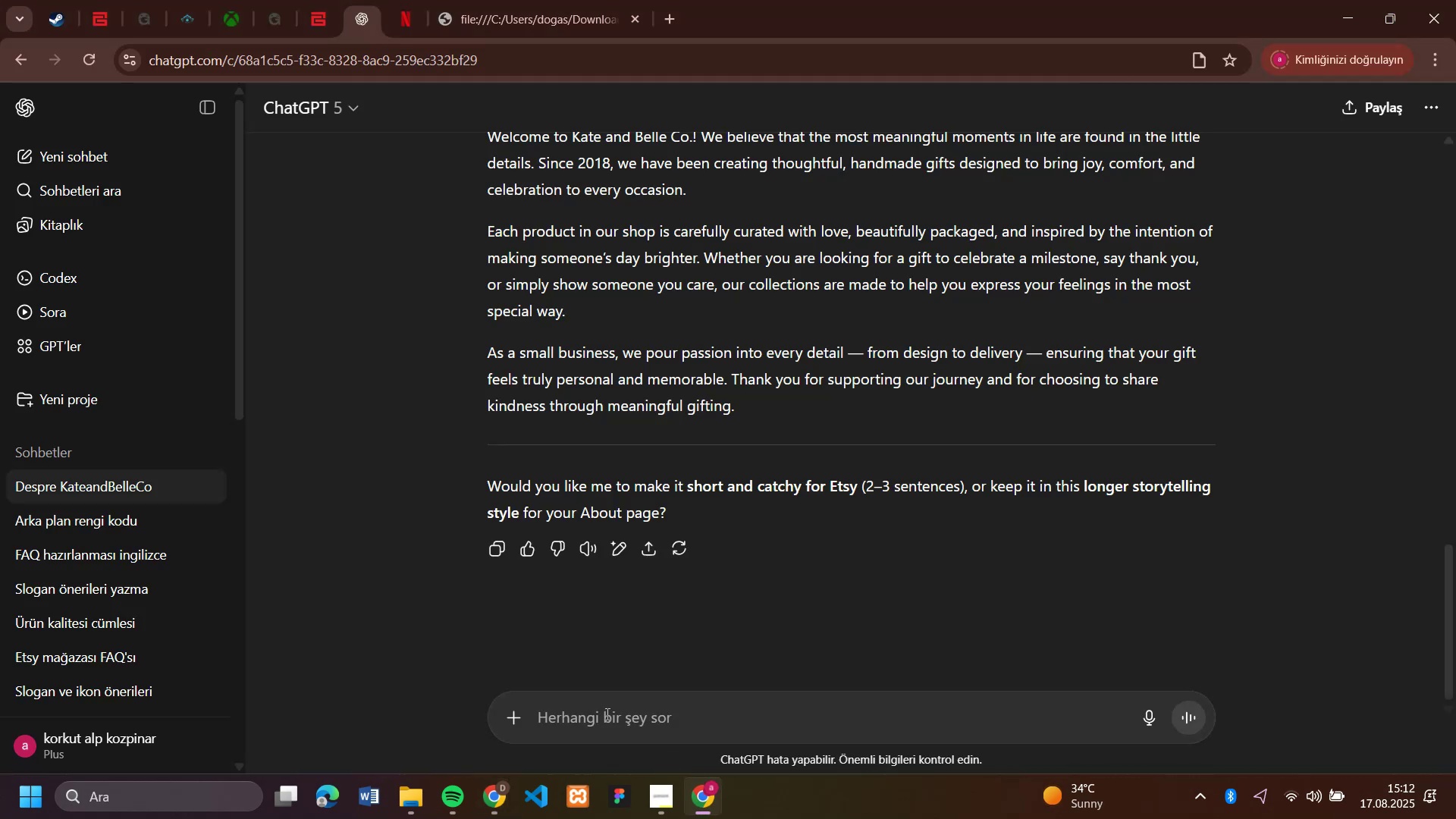 
left_click([606, 714])
 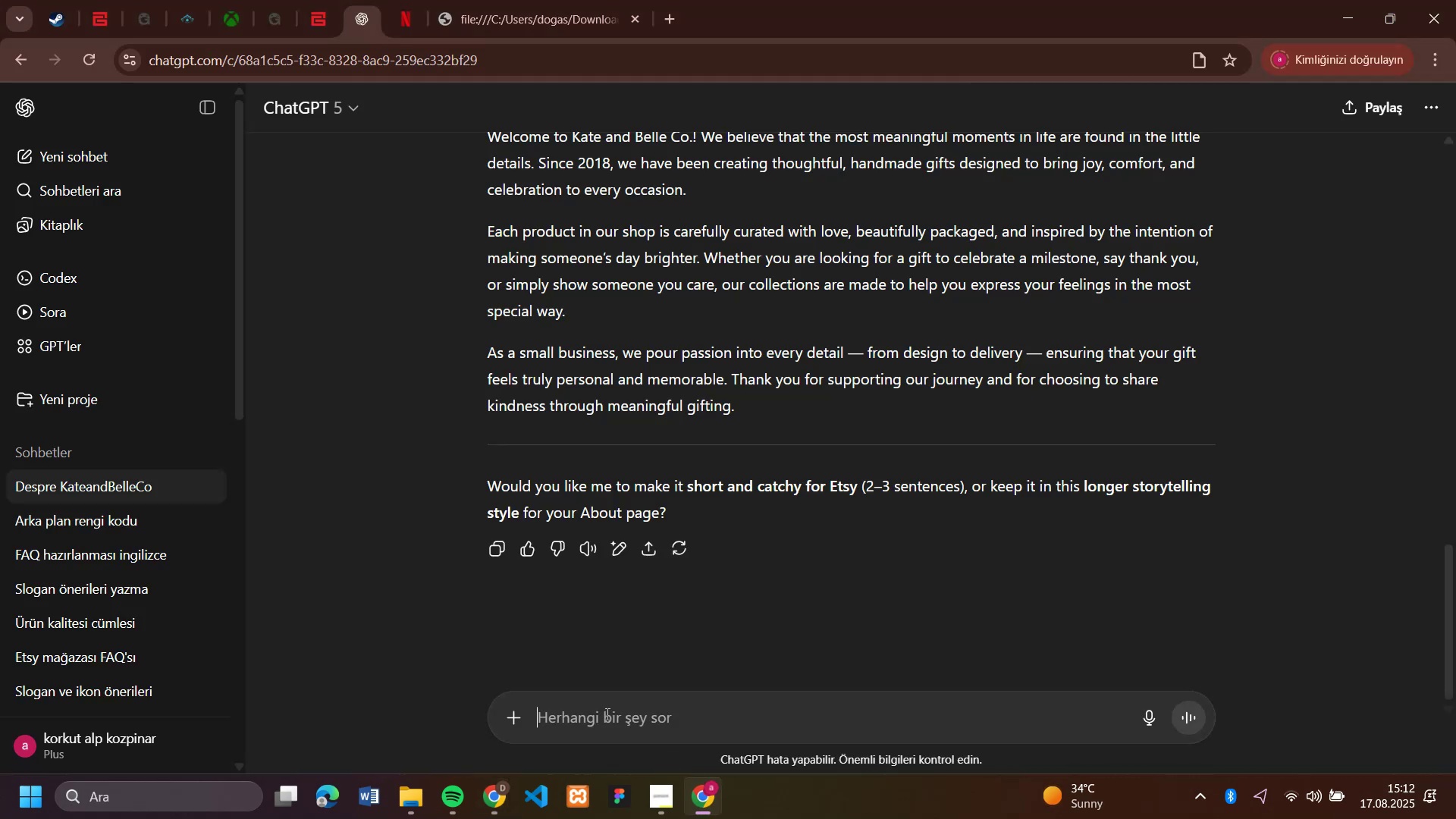 
key(Control+V)
 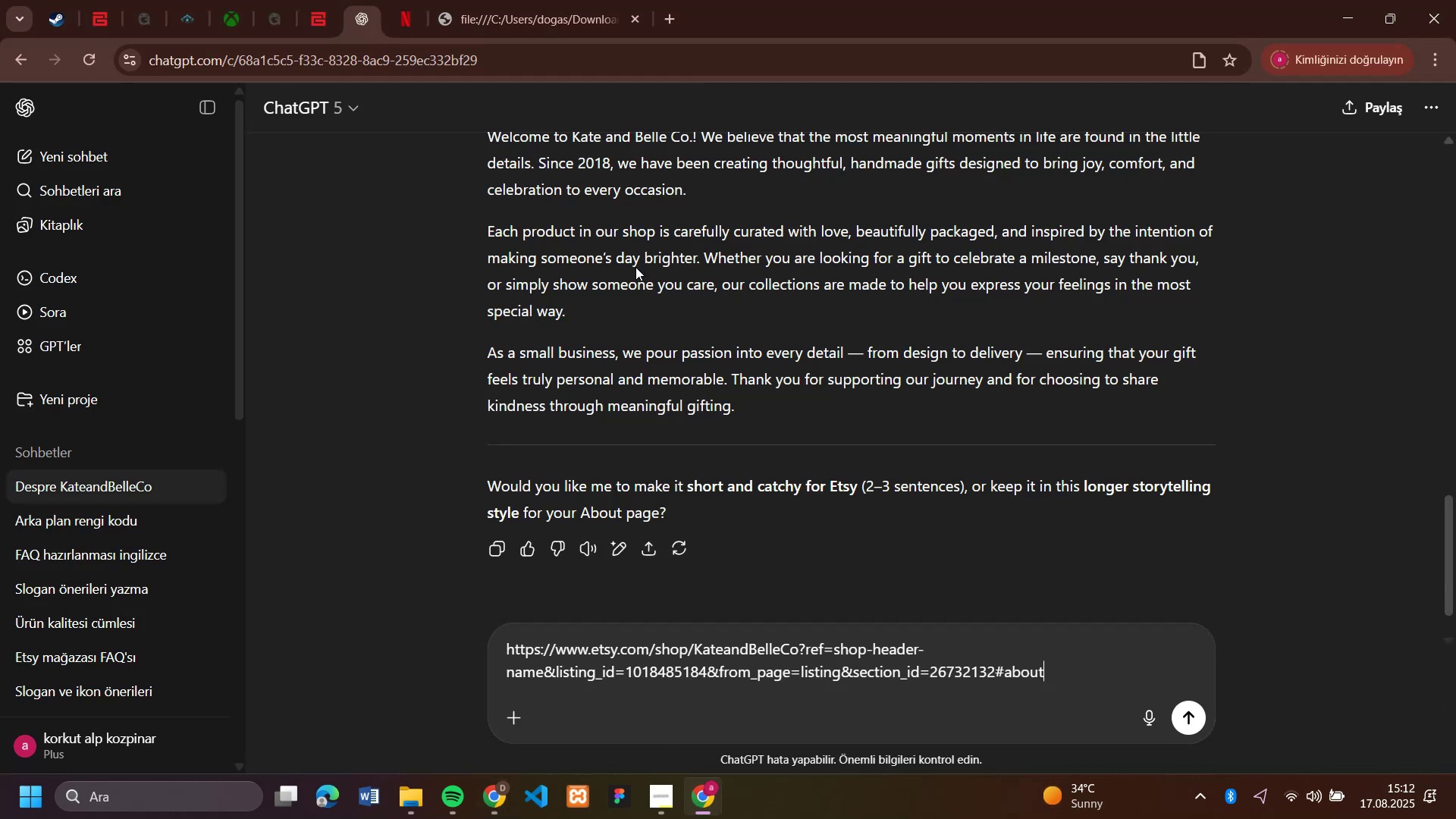 
hold_key(key=Space, duration=0.73)
 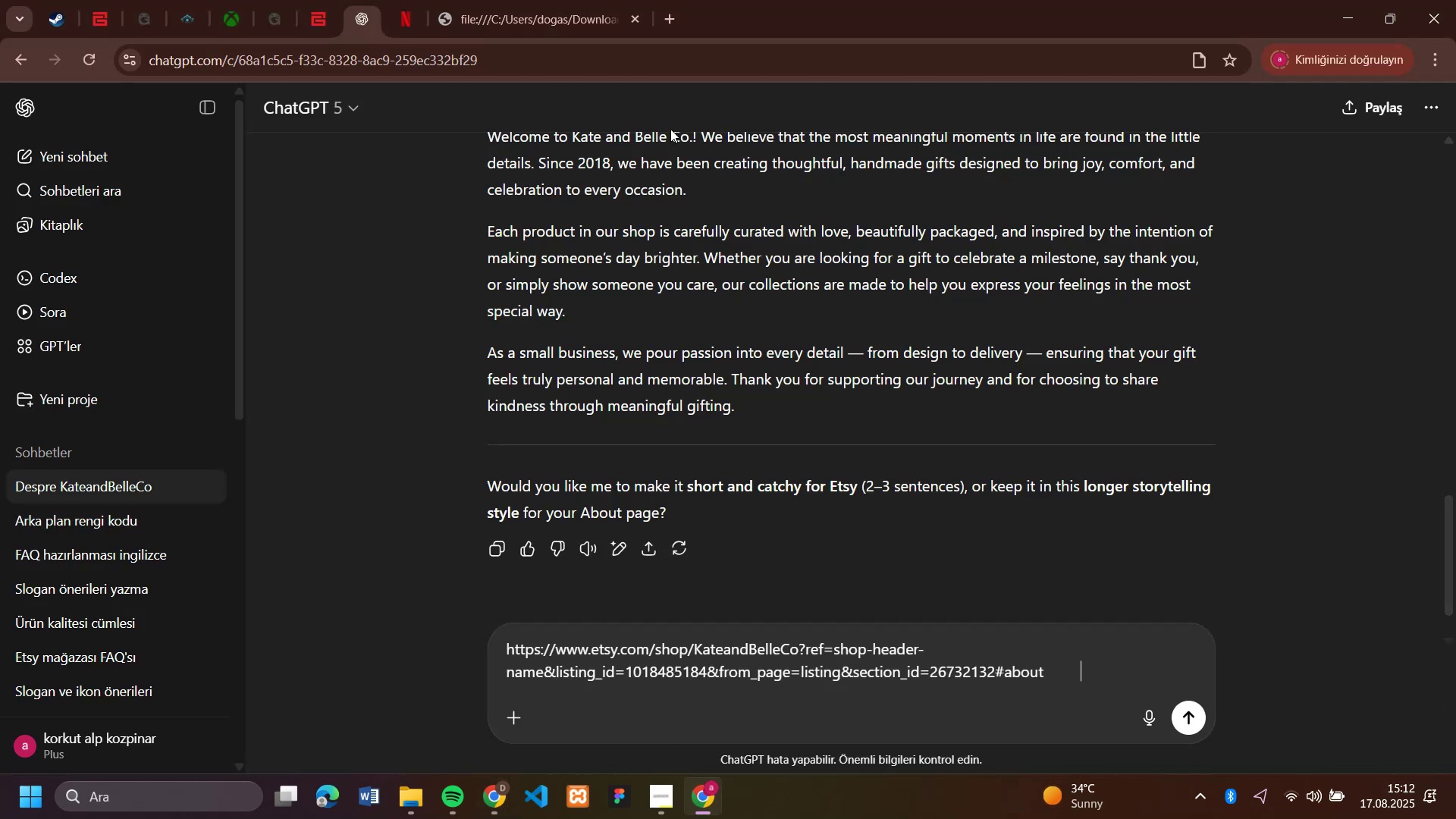 
type(FAQh)
key(Backspace)
type( hazirla)
 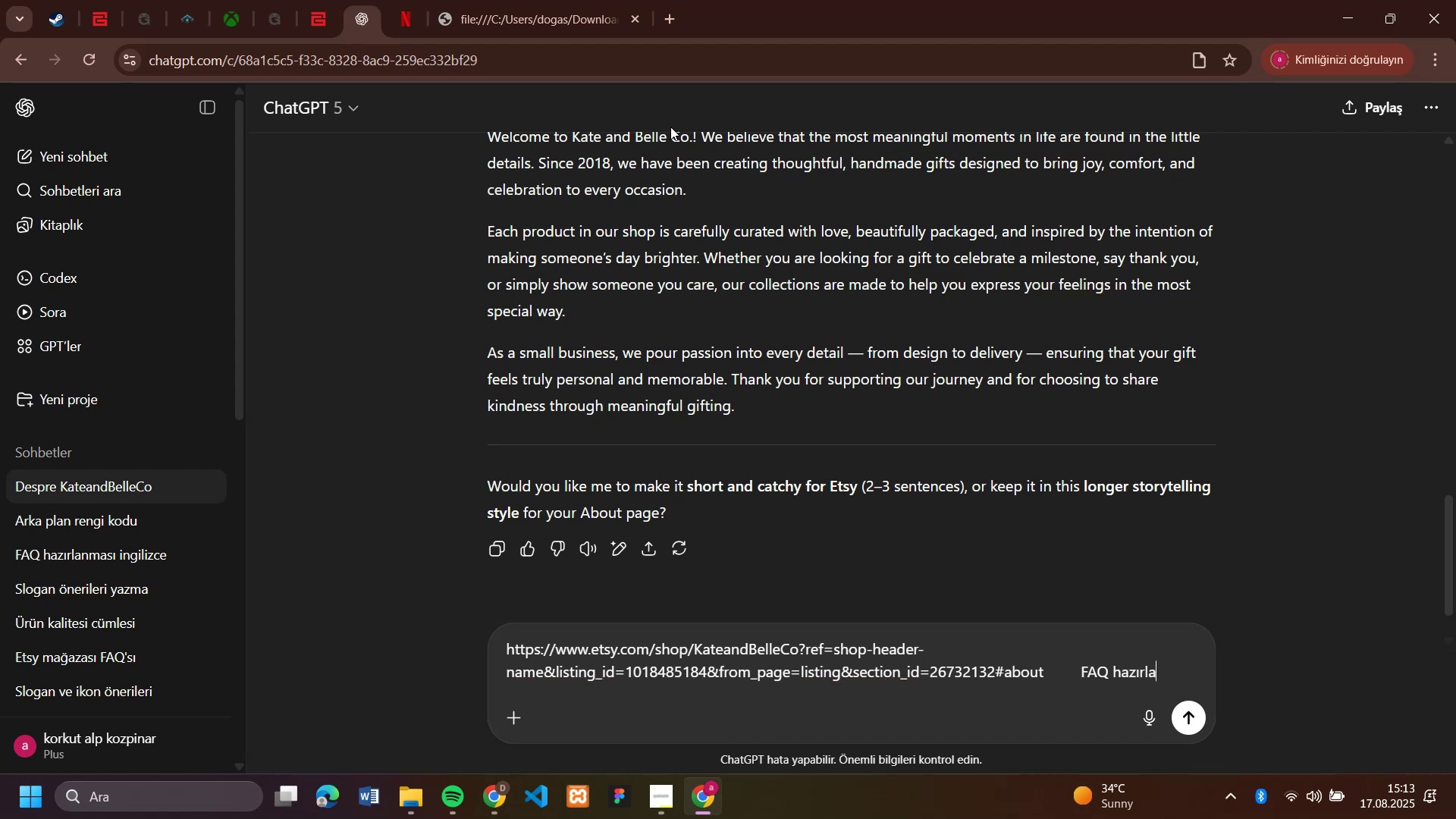 
key(Enter)
 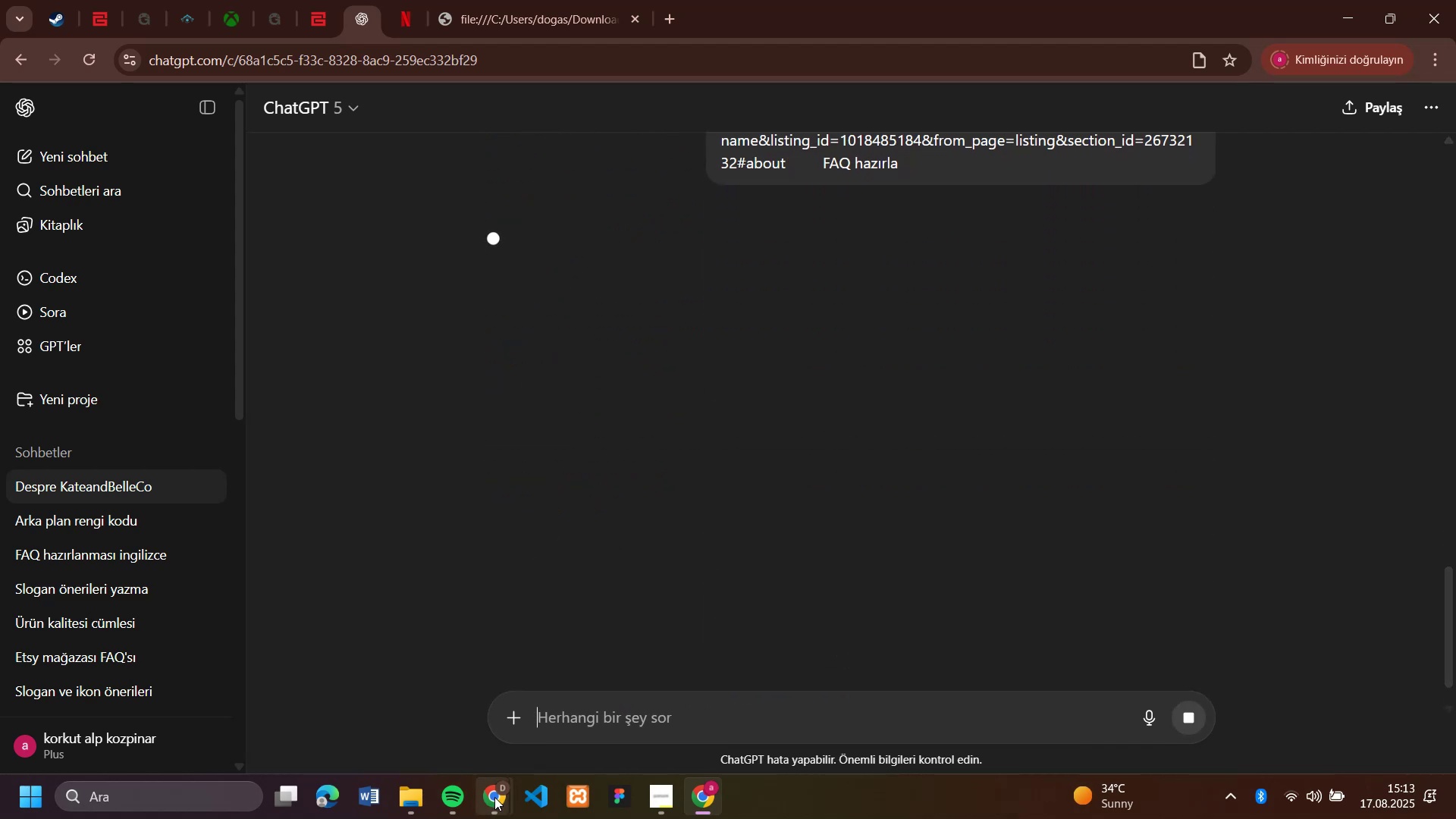 
left_click([431, 686])
 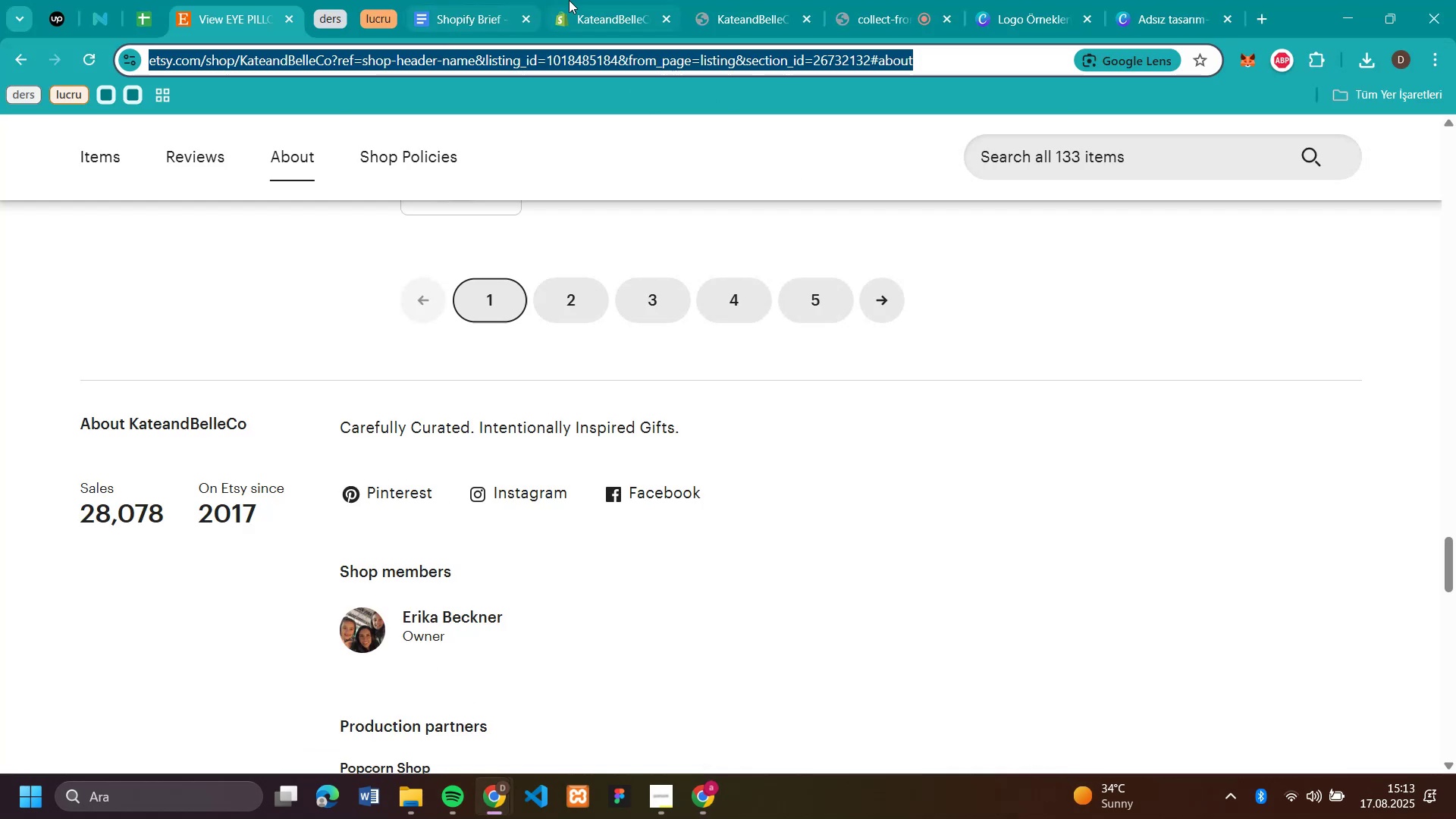 
left_click([588, 8])
 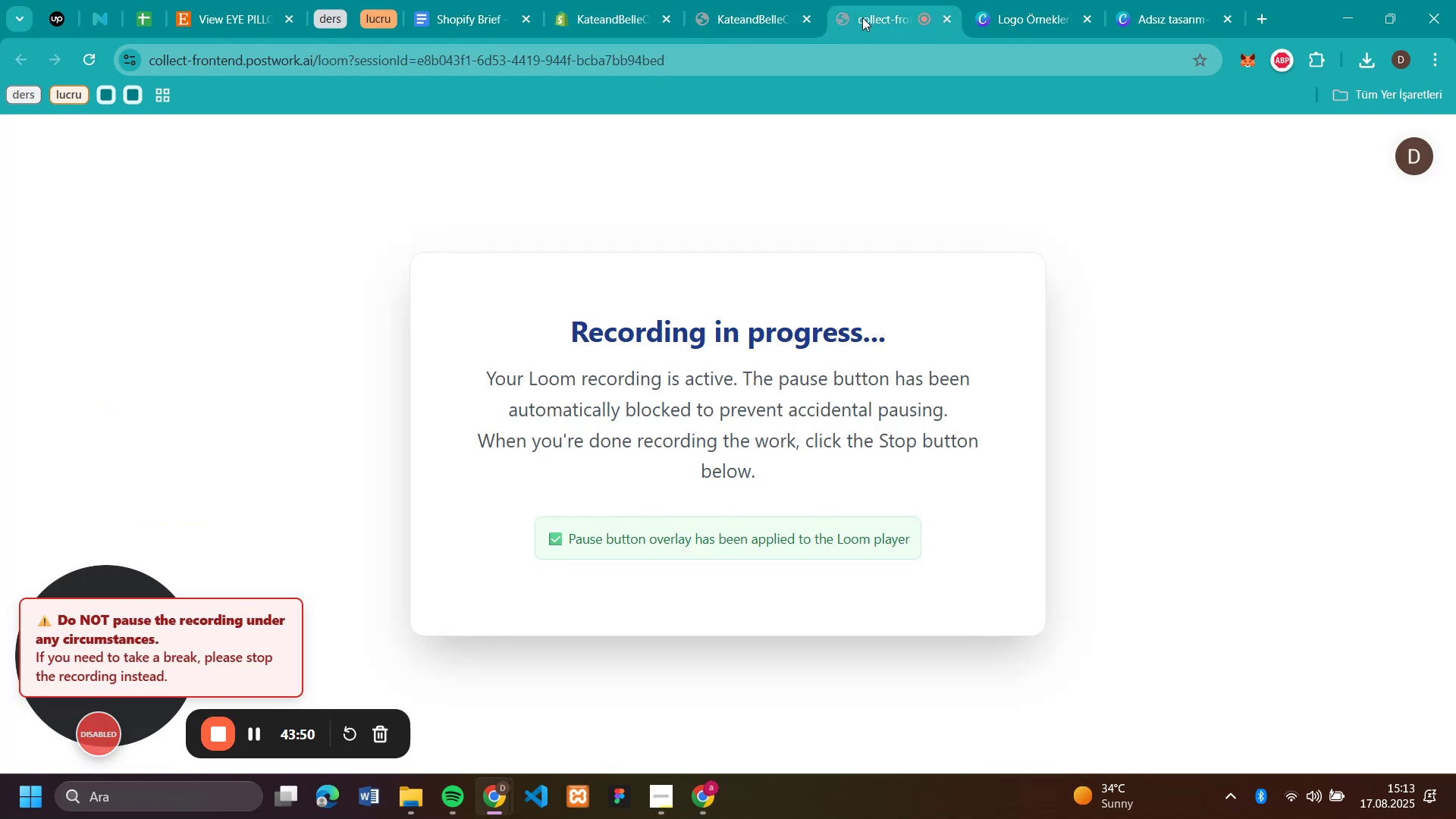 
left_click([743, 9])
 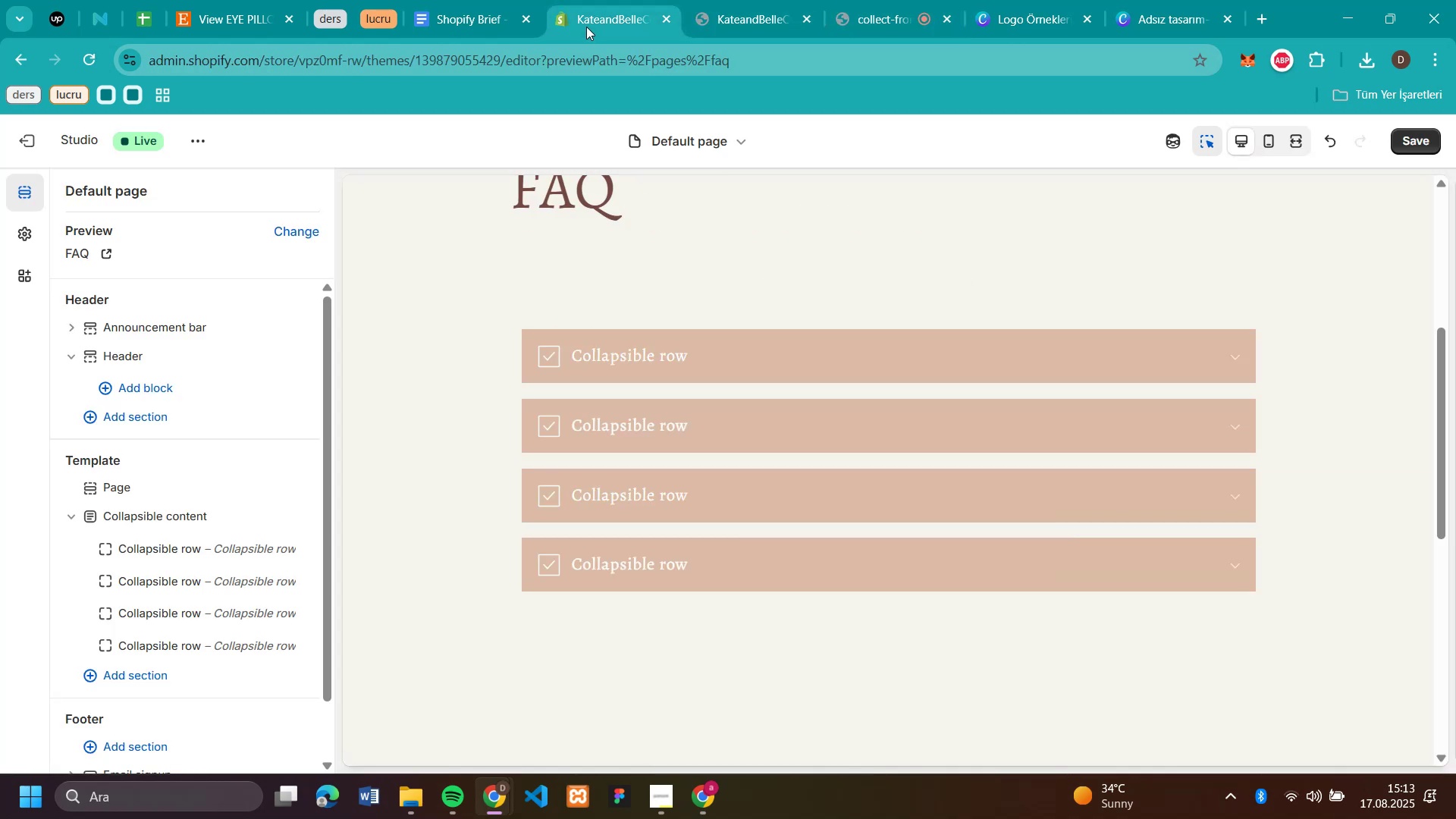 
scroll: coordinate [806, 316], scroll_direction: up, amount: 7.0
 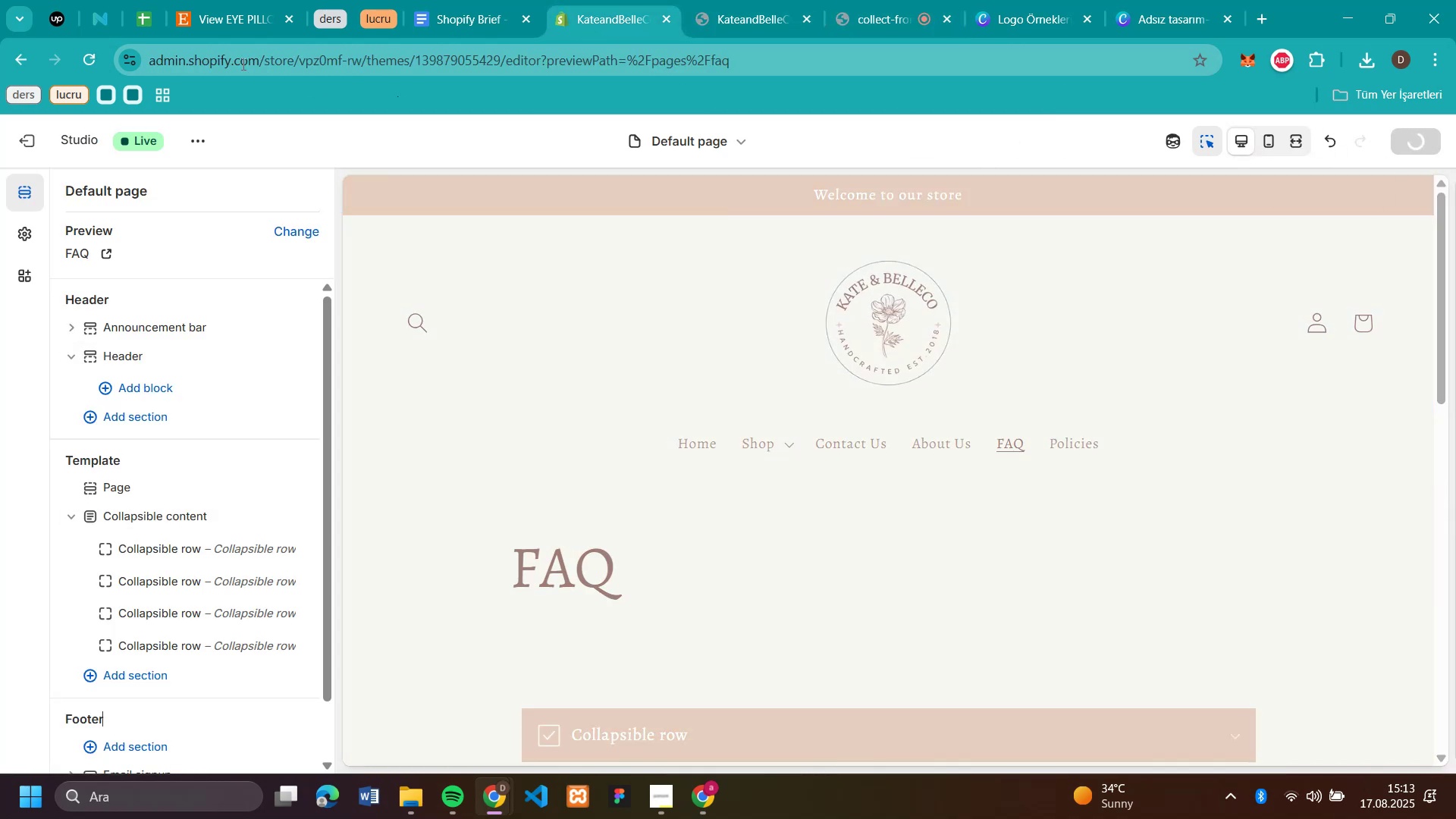 
left_click([20, 137])
 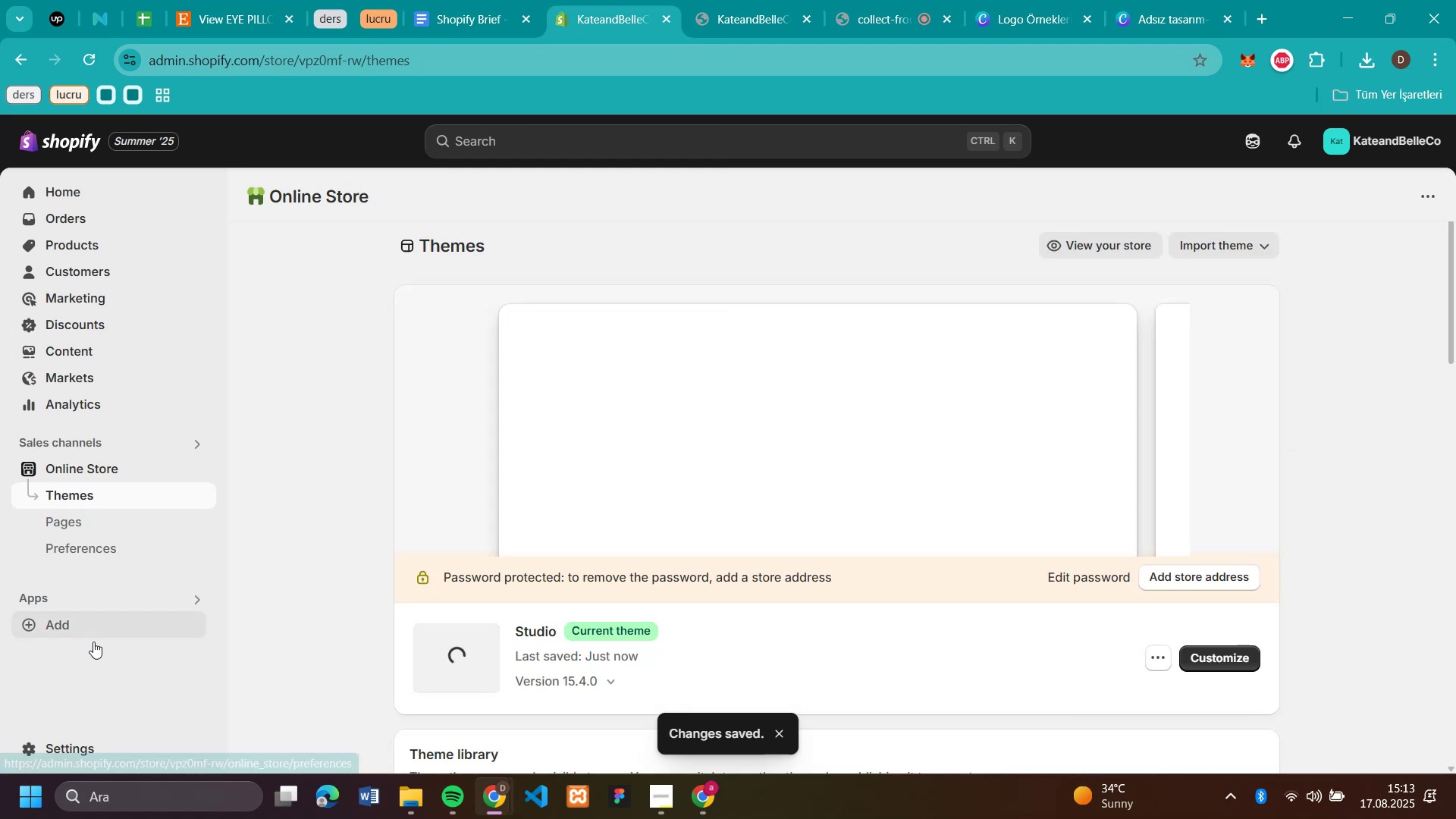 
left_click([92, 754])
 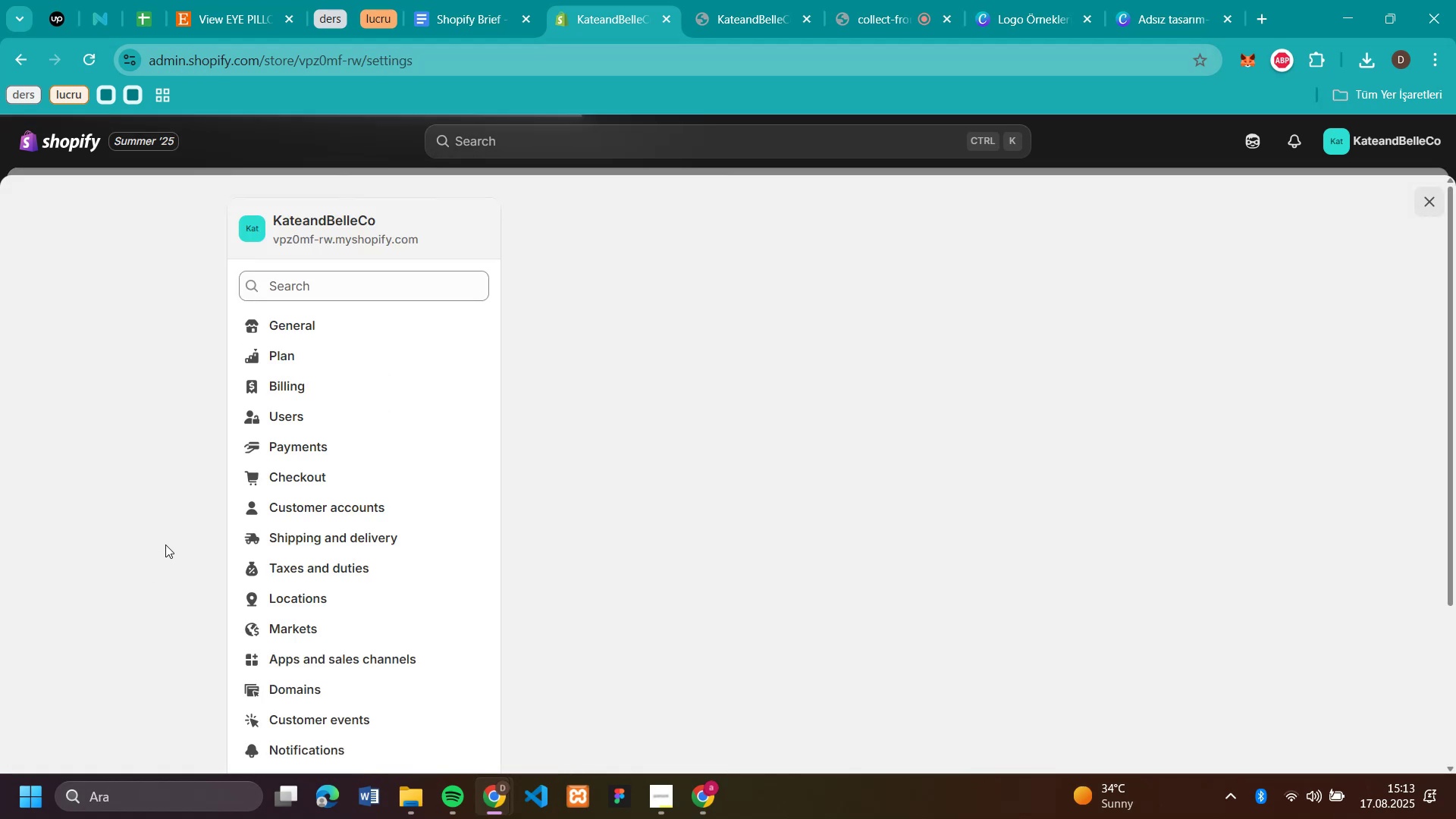 
scroll: coordinate [366, 551], scroll_direction: down, amount: 4.0
 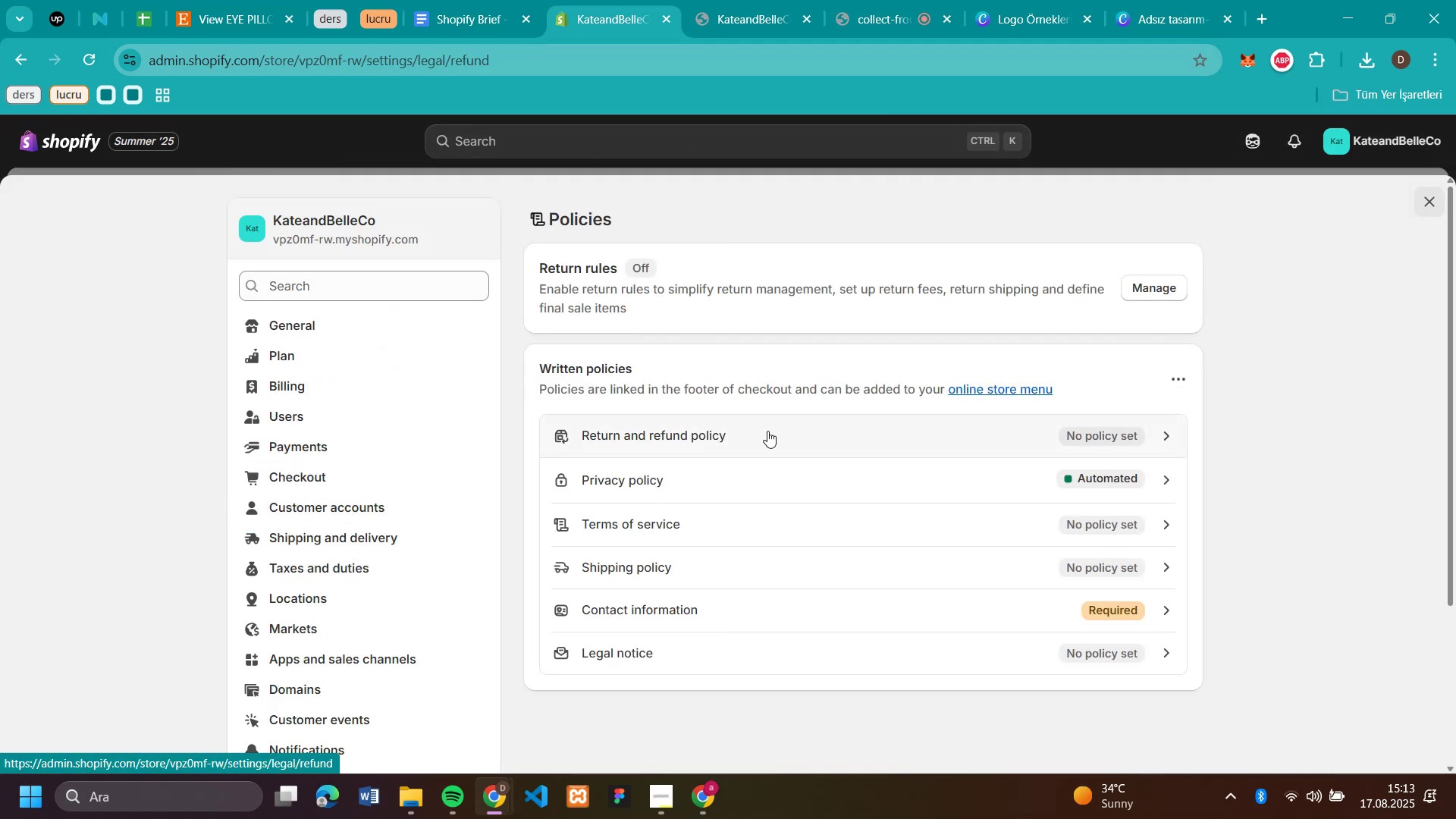 
wait(6.88)
 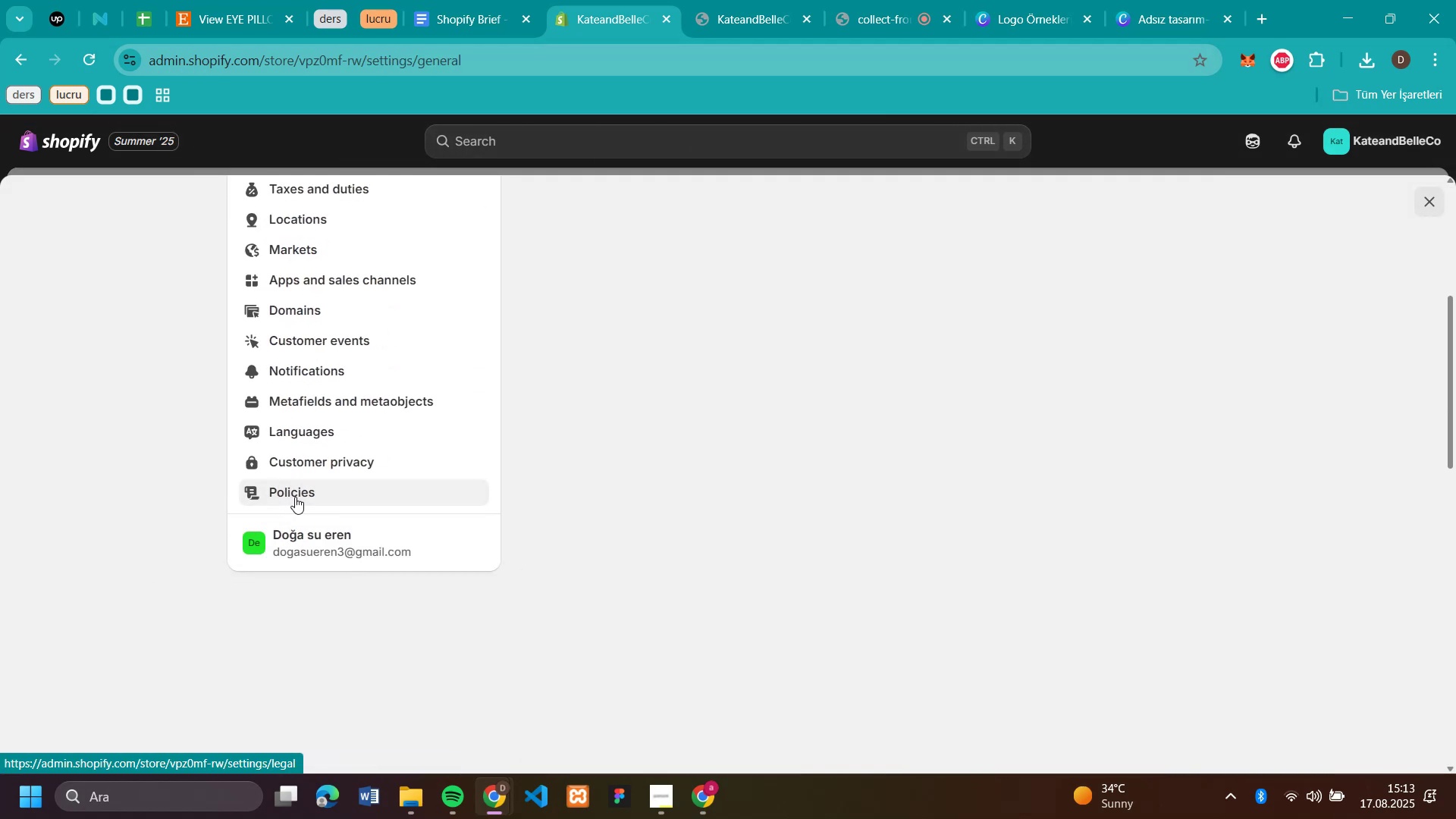 
left_click([664, 431])
 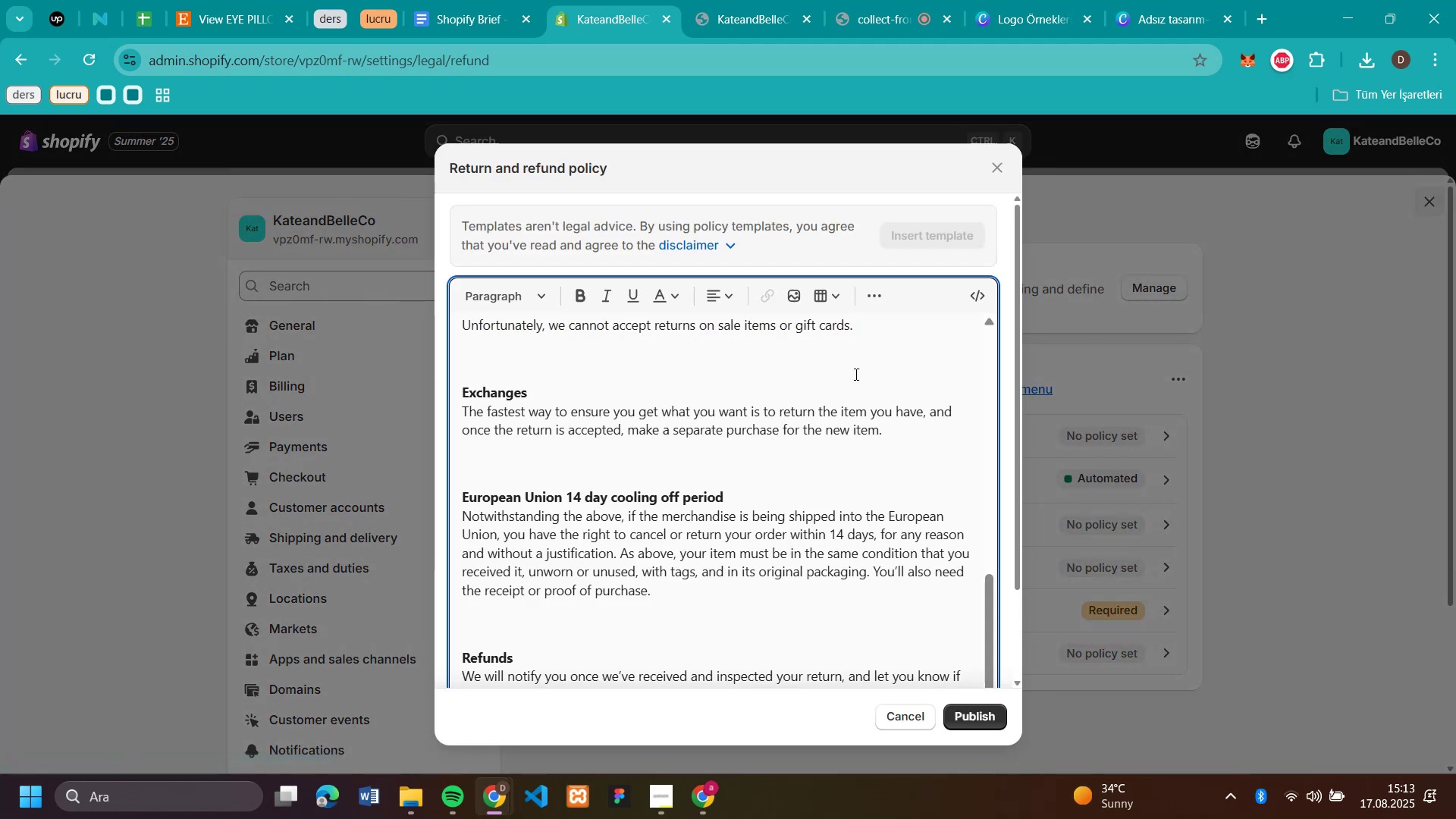 
scroll: coordinate [880, 581], scroll_direction: down, amount: 13.0
 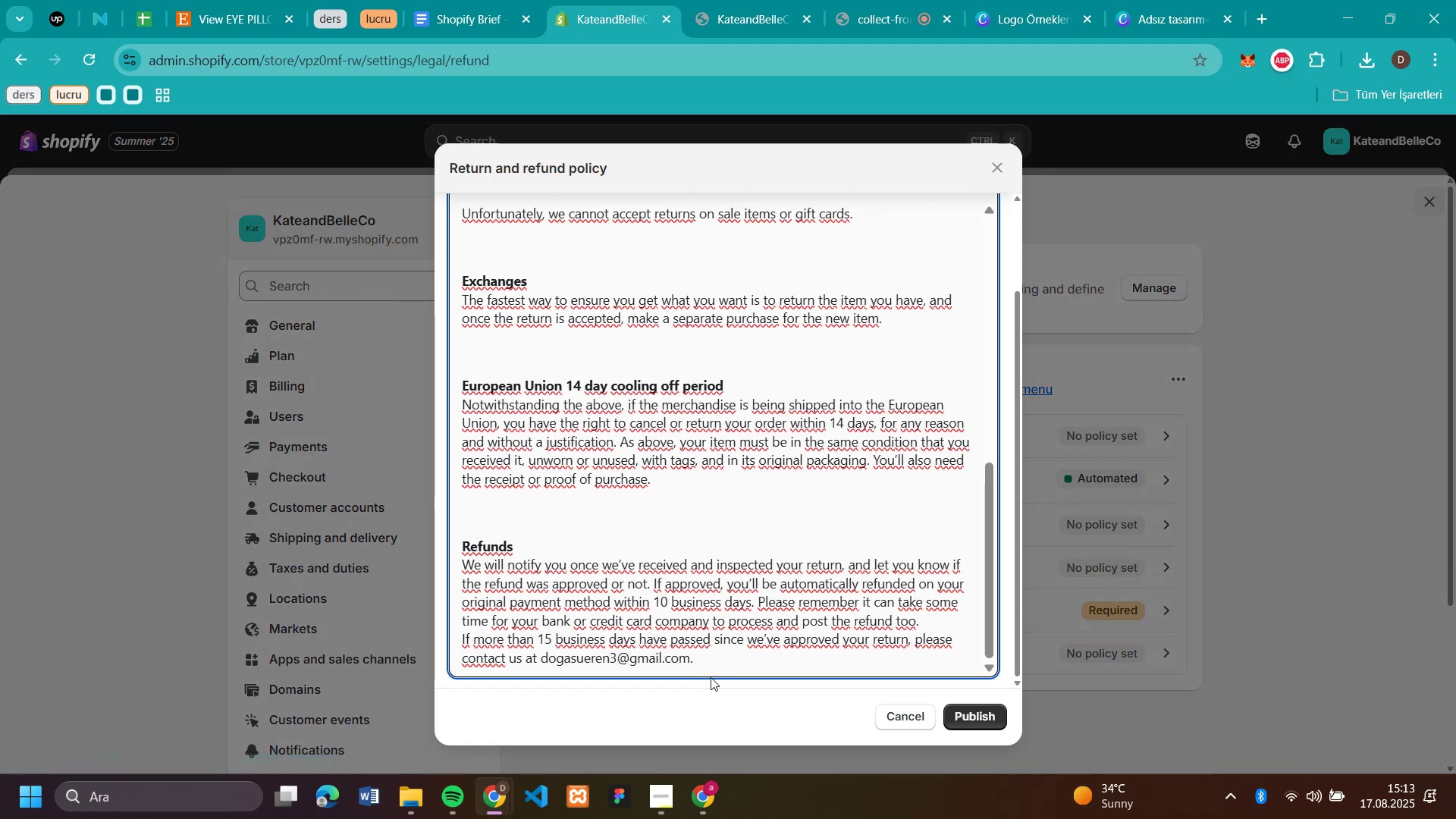 
left_click_drag(start_coordinate=[709, 651], to_coordinate=[522, 655])
 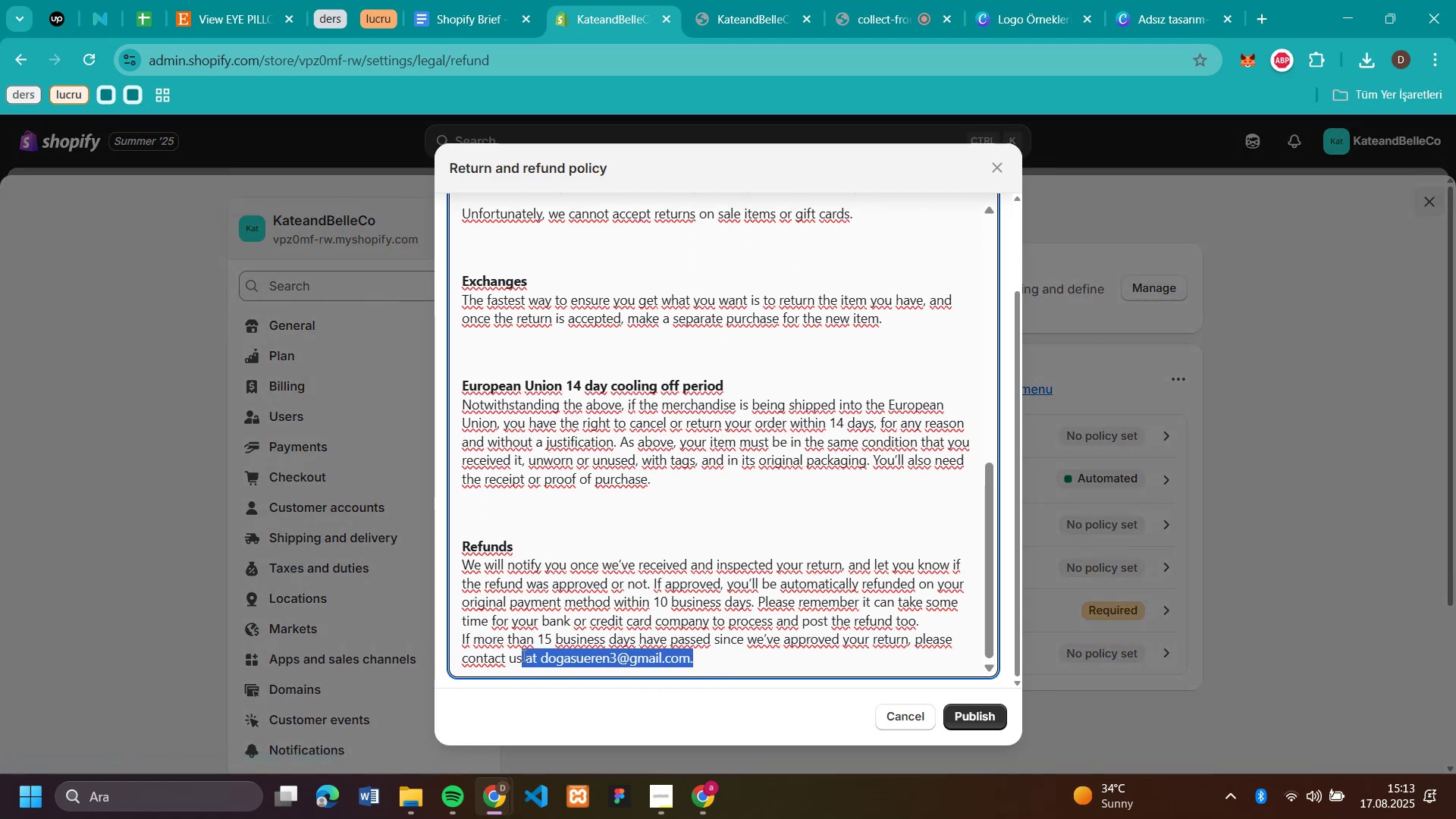 
key(Backspace)
 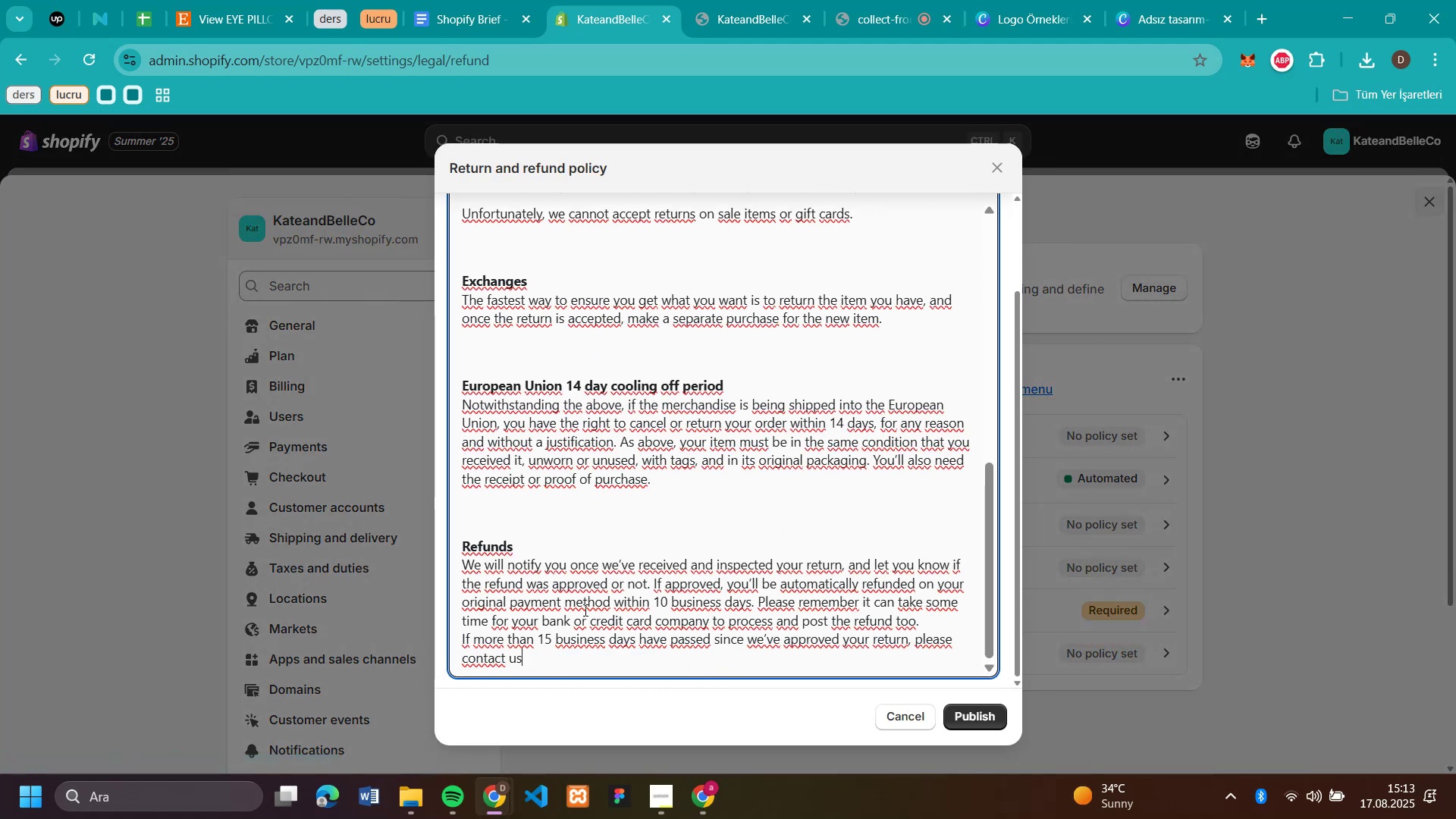 
scroll: coordinate [645, 584], scroll_direction: up, amount: 3.0
 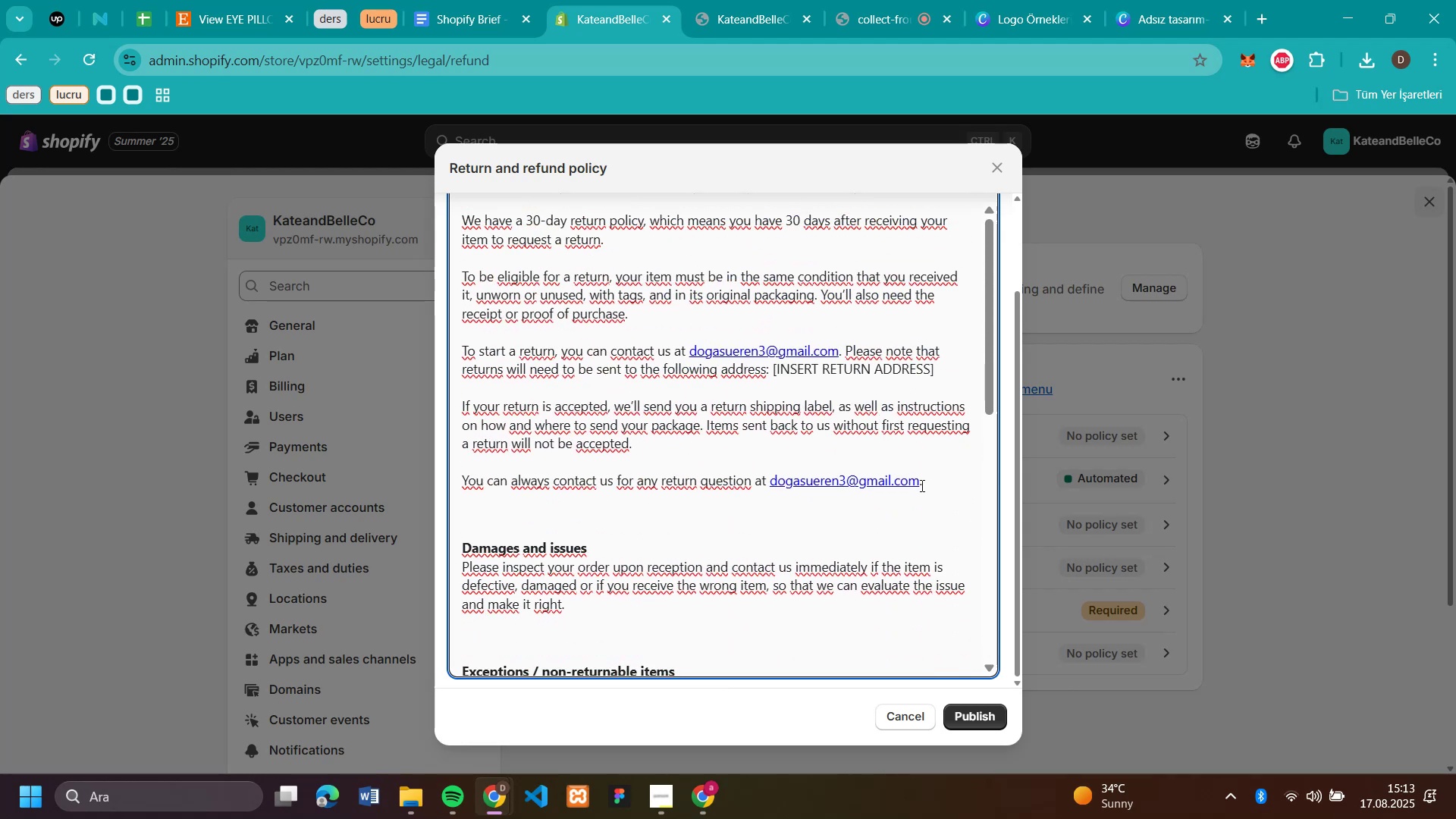 
left_click_drag(start_coordinate=[926, 482], to_coordinate=[755, 481])
 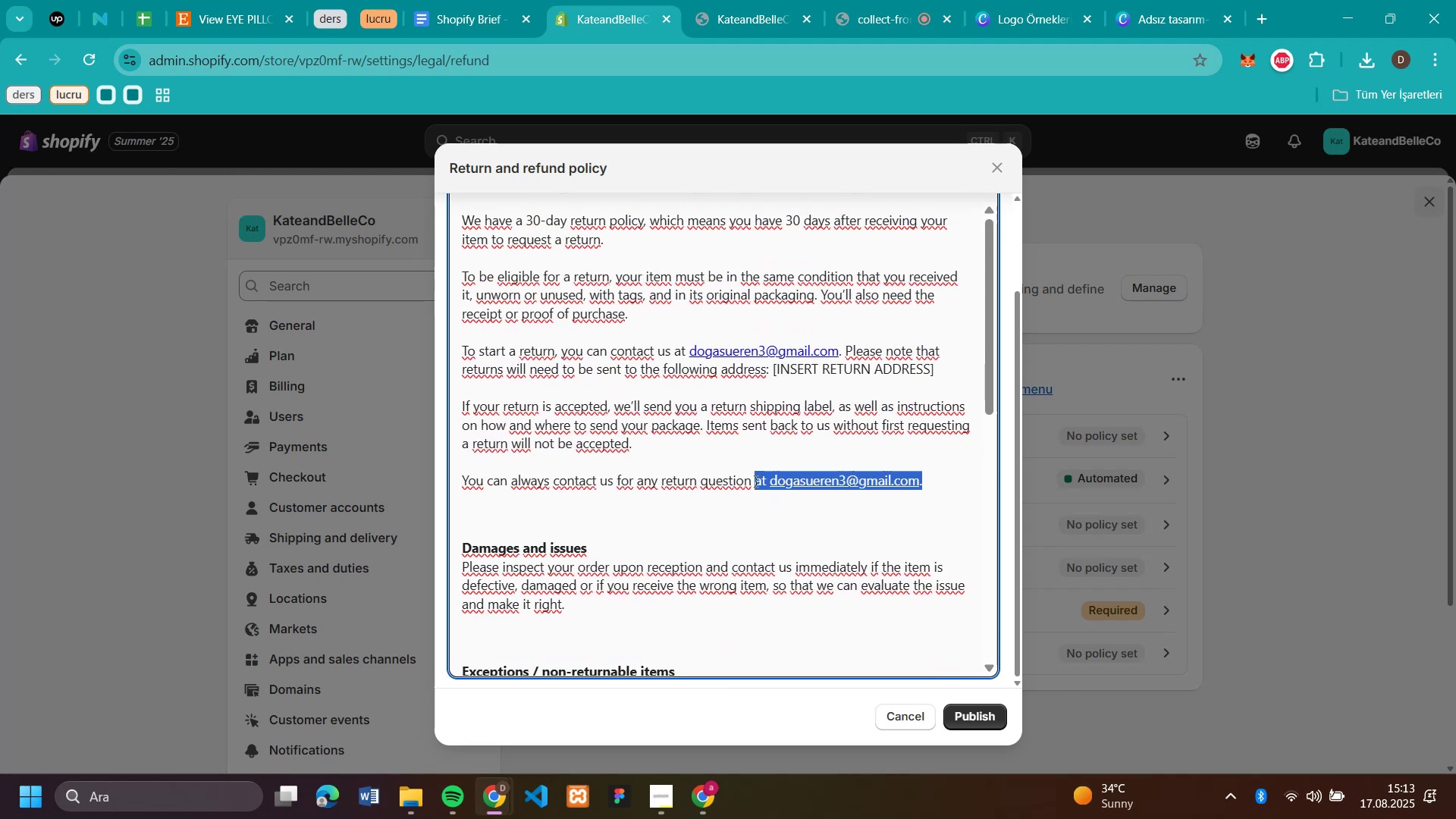 
key(Backspace)
 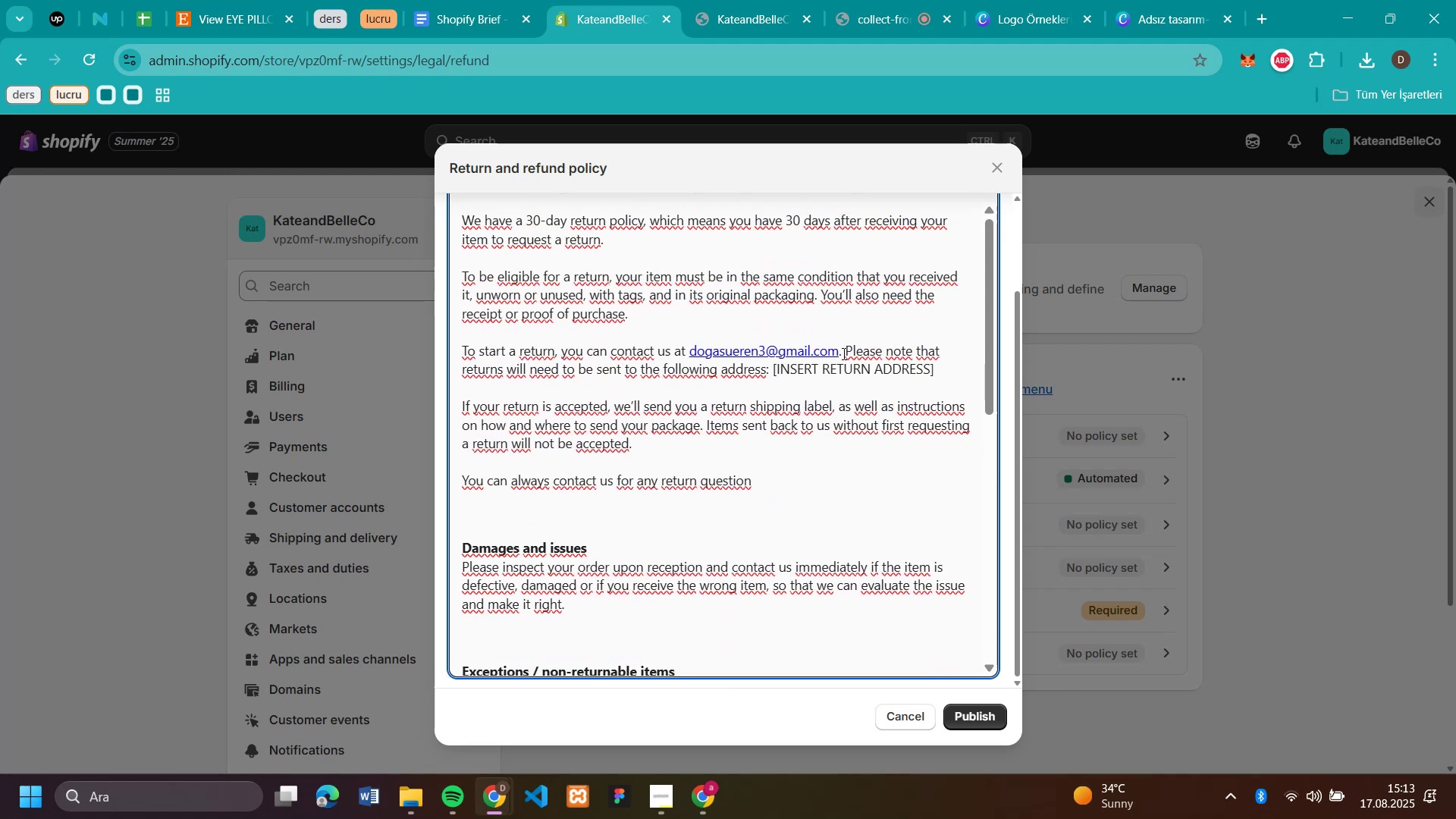 
left_click_drag(start_coordinate=[836, 352], to_coordinate=[673, 348])
 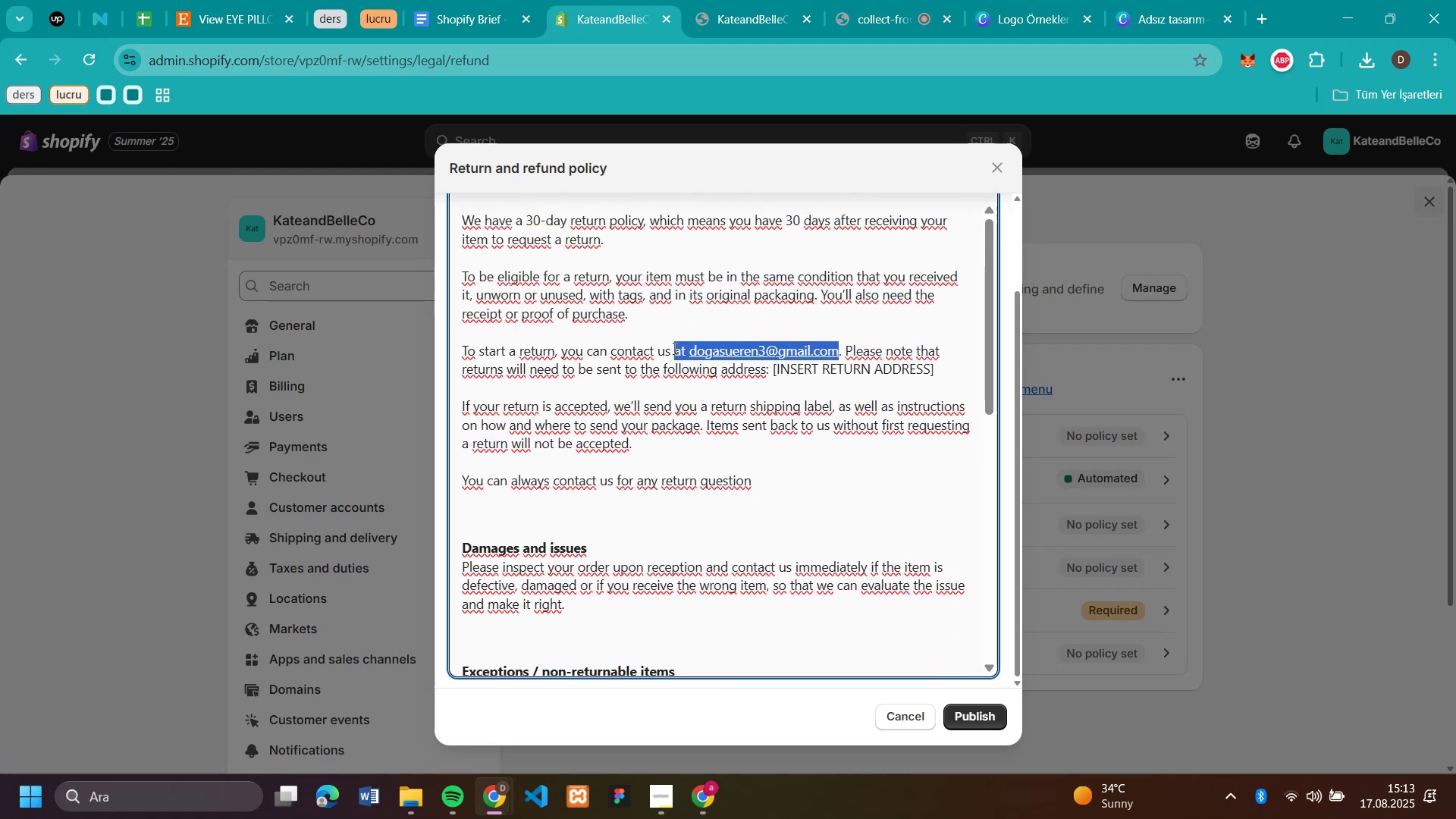 
key(Backspace)
 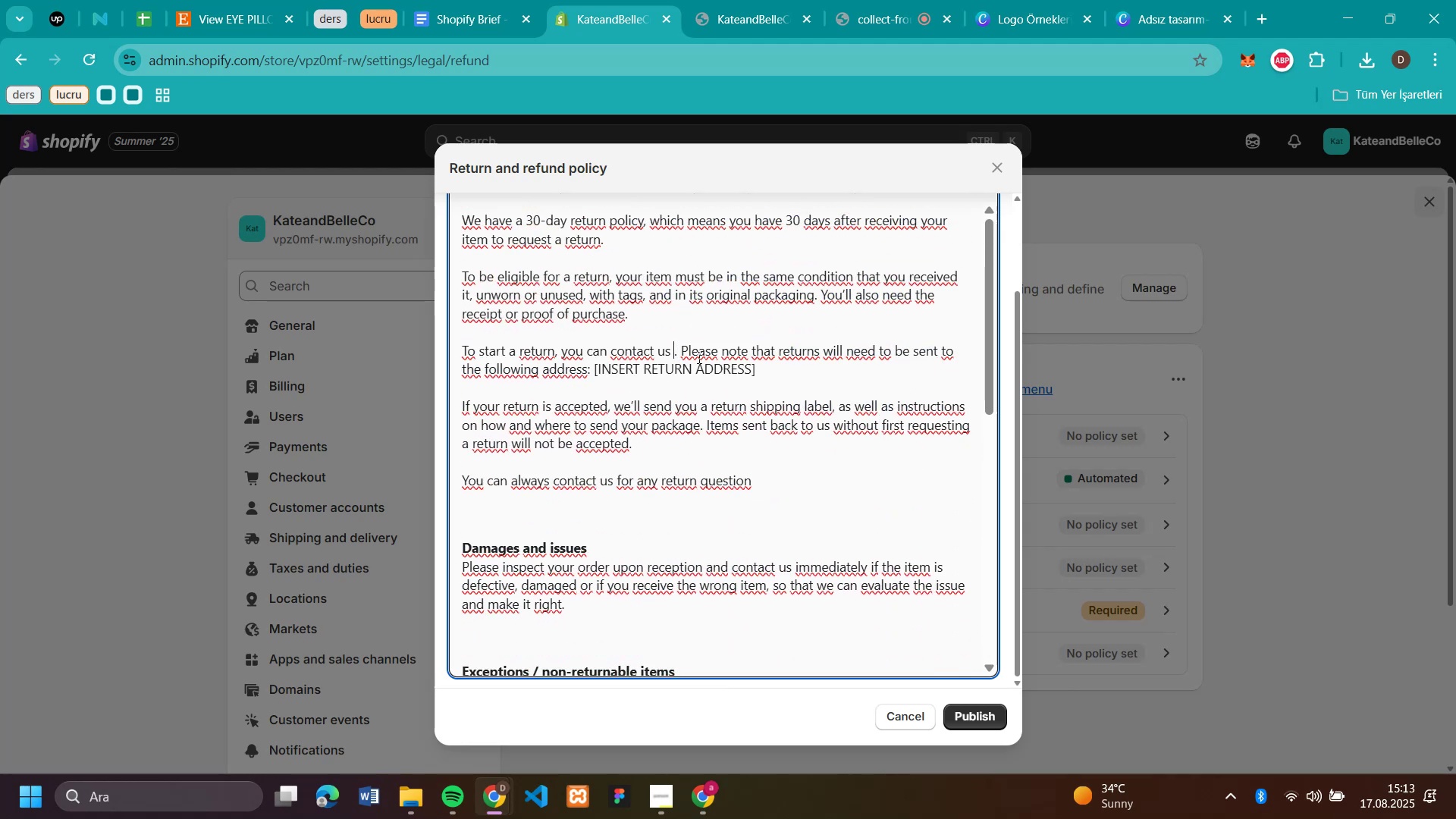 
scroll: coordinate [905, 371], scroll_direction: up, amount: 5.0
 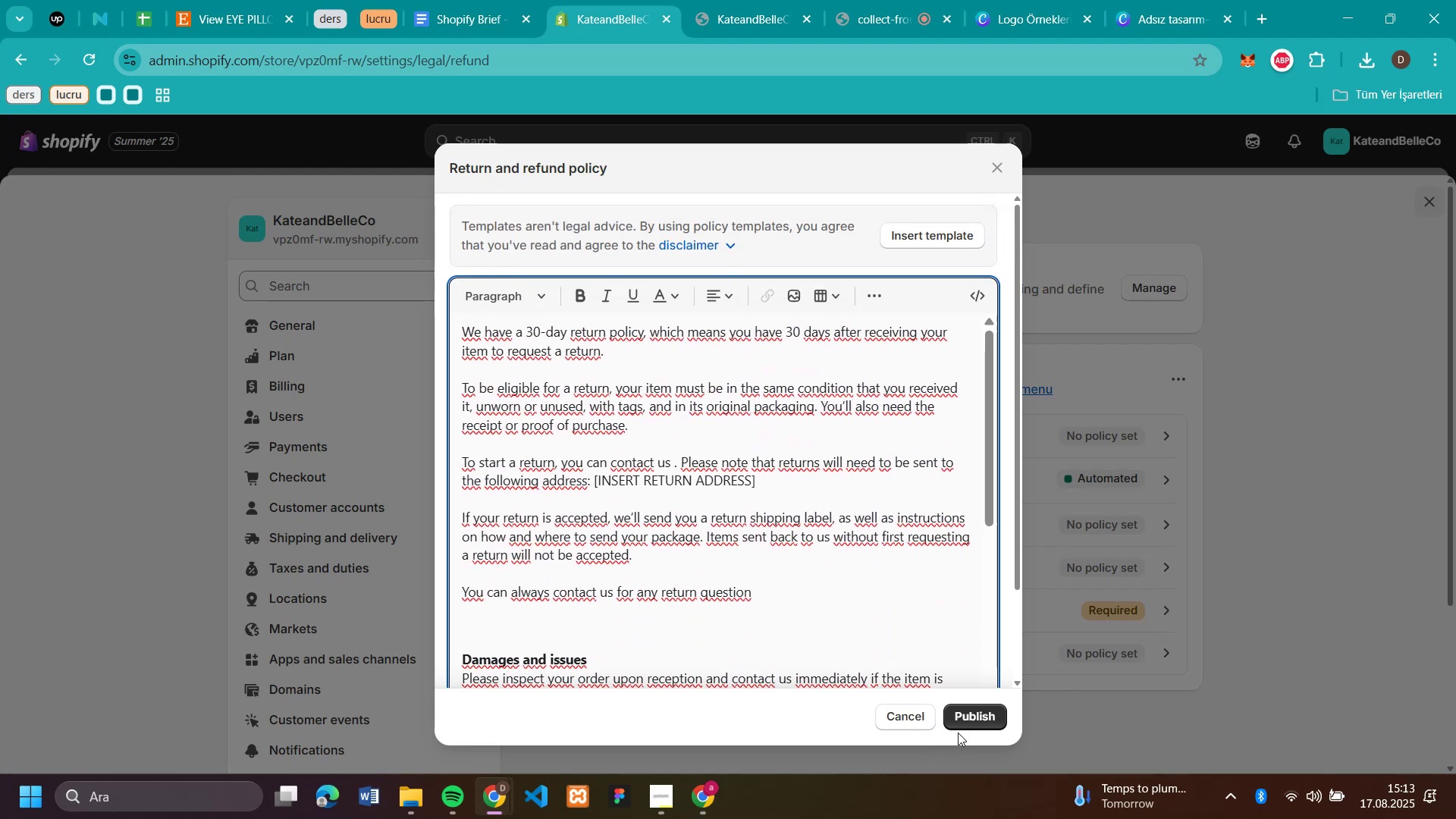 
left_click([971, 719])
 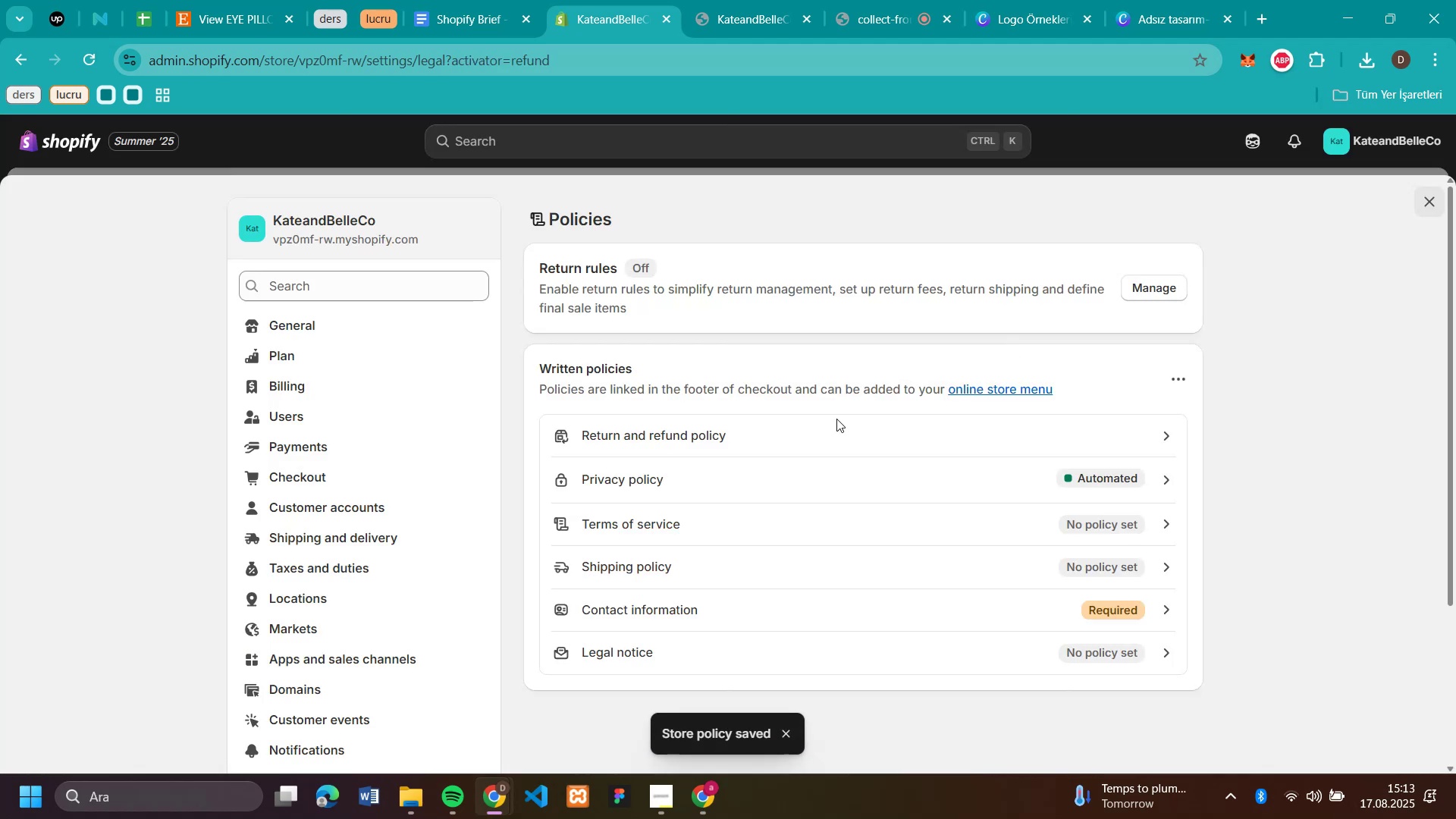 
left_click([670, 473])
 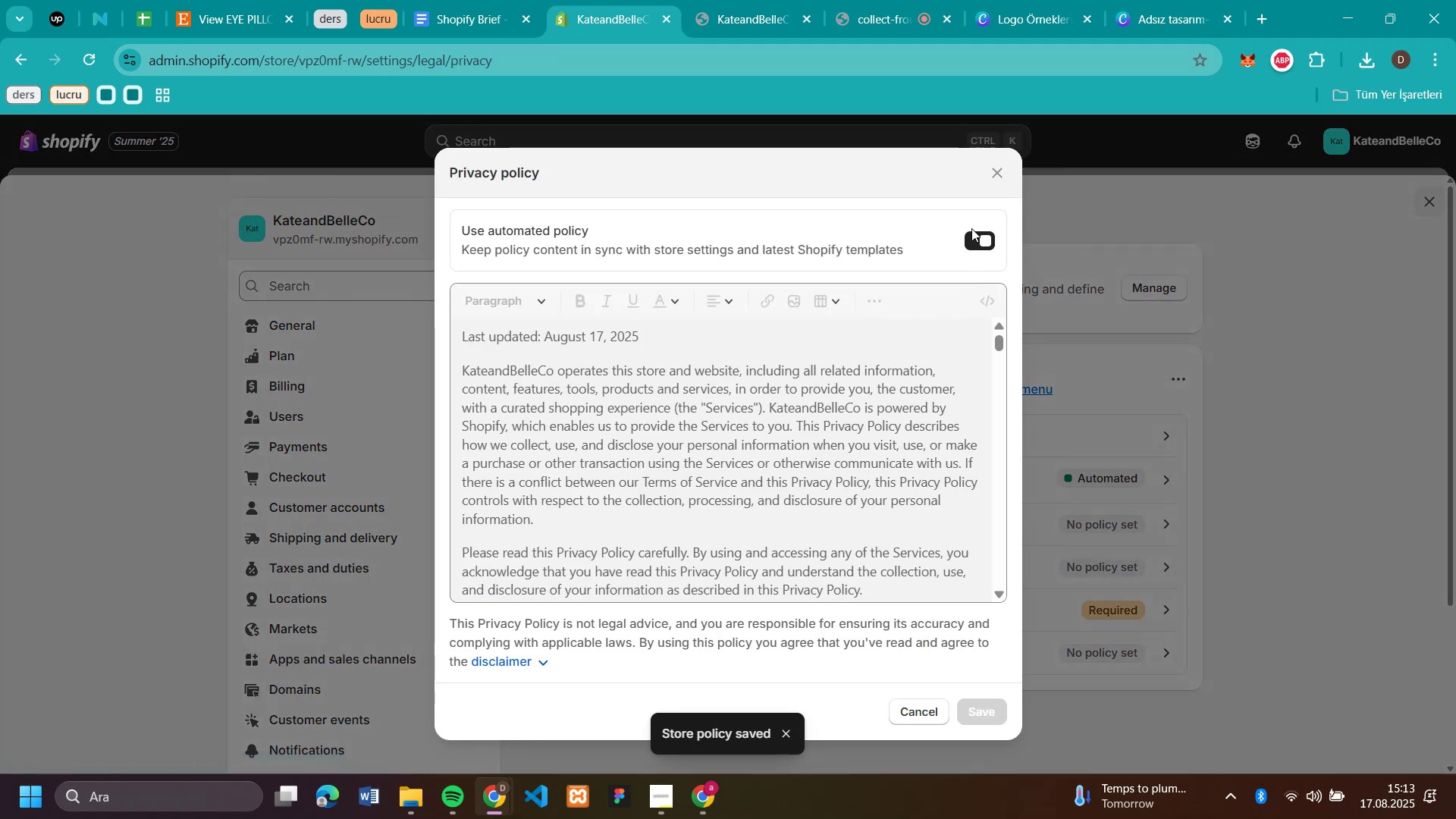 
left_click([971, 239])
 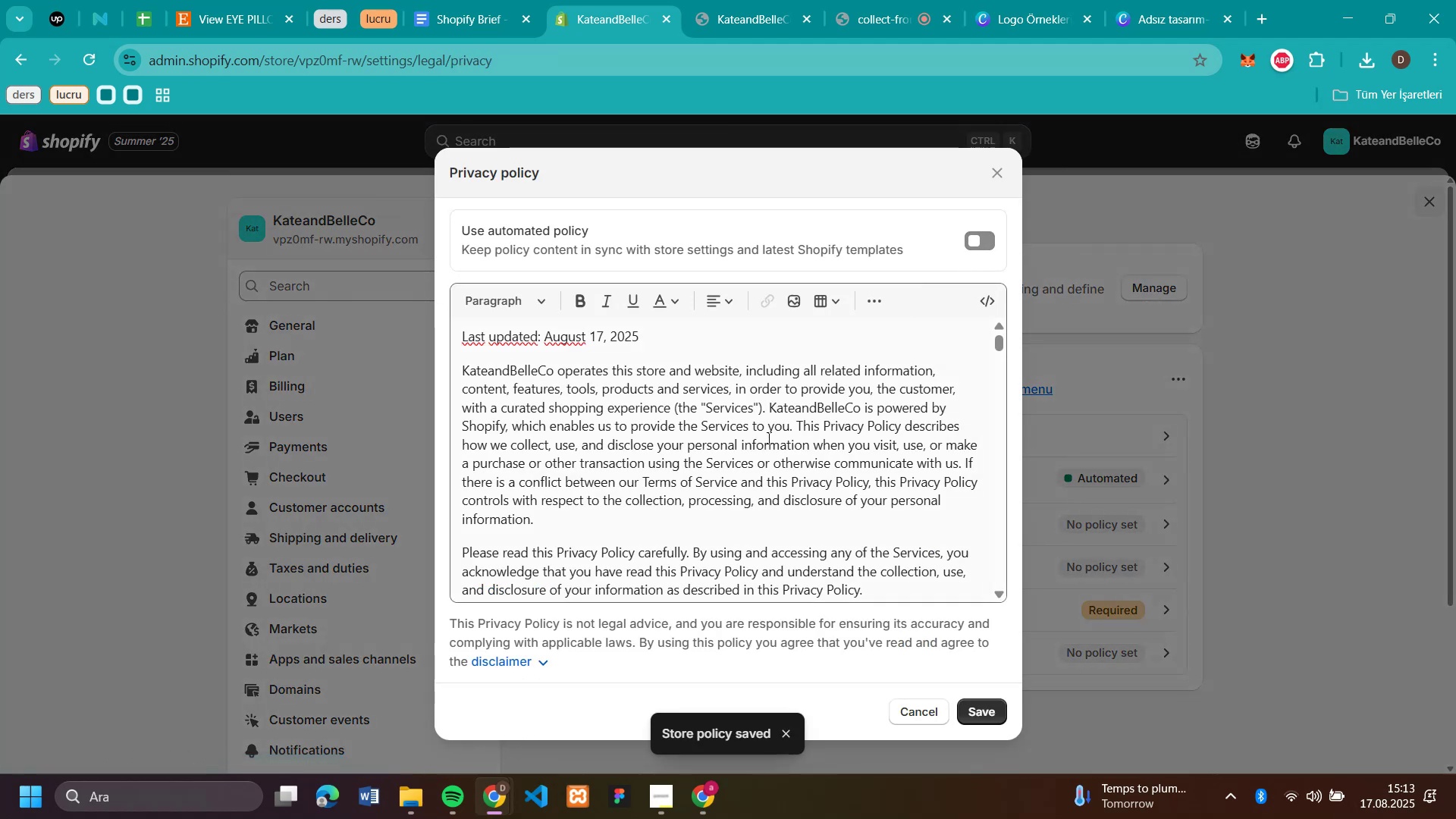 
scroll: coordinate [767, 438], scroll_direction: down, amount: 2.0
 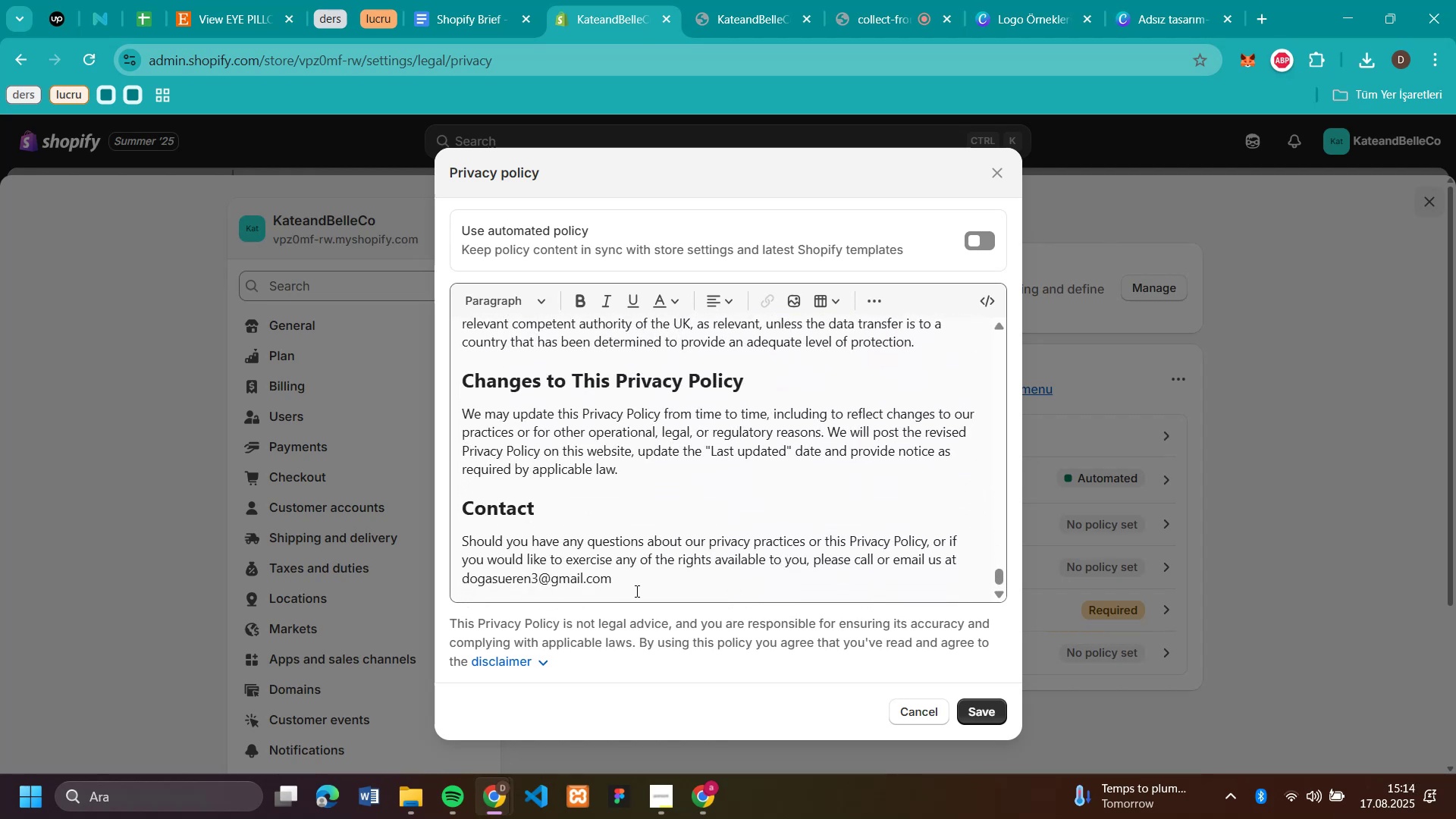 
left_click_drag(start_coordinate=[633, 588], to_coordinate=[554, 578])
 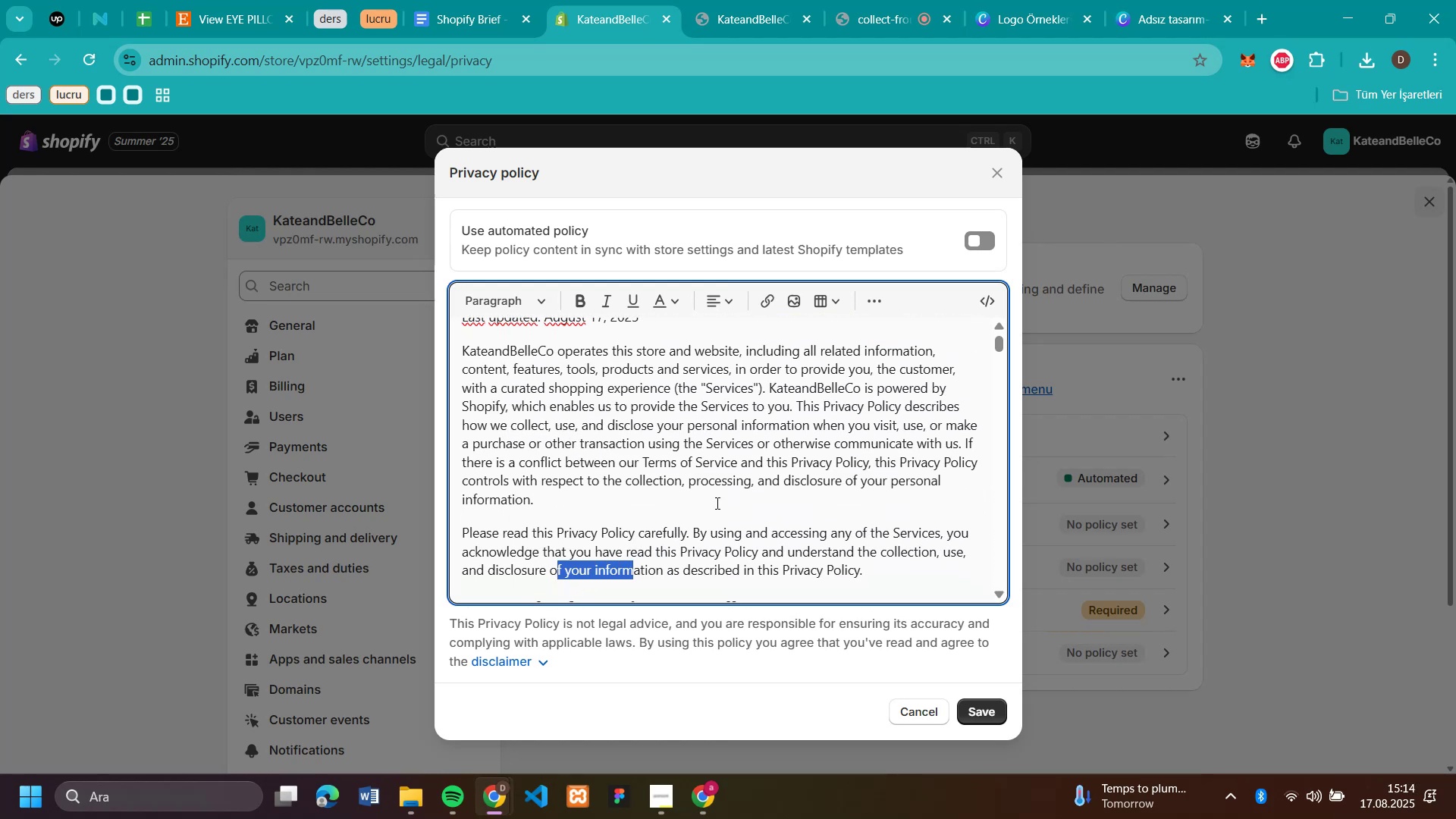 
scroll: coordinate [855, 460], scroll_direction: down, amount: 51.0
 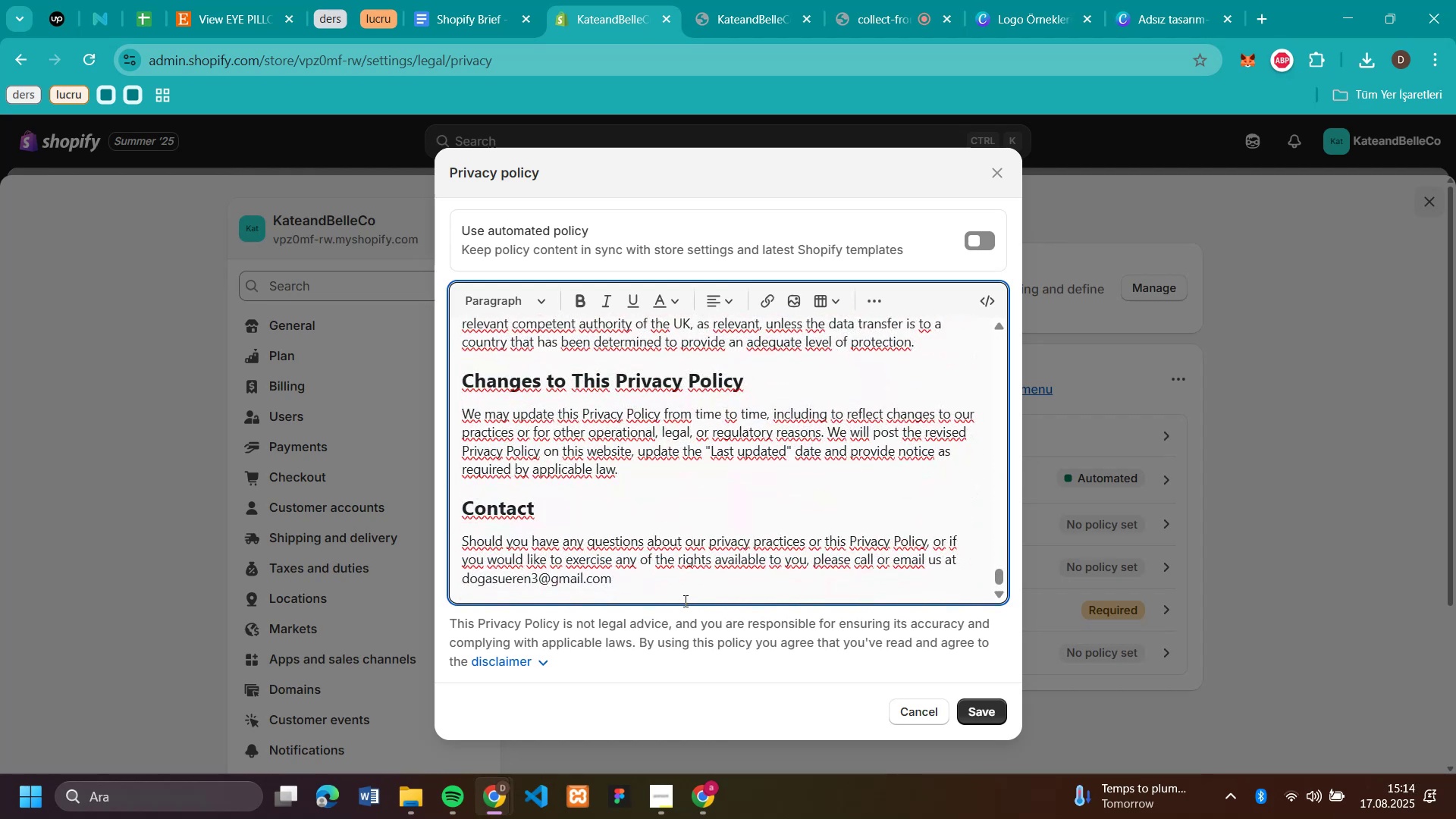 
left_click([673, 589])
 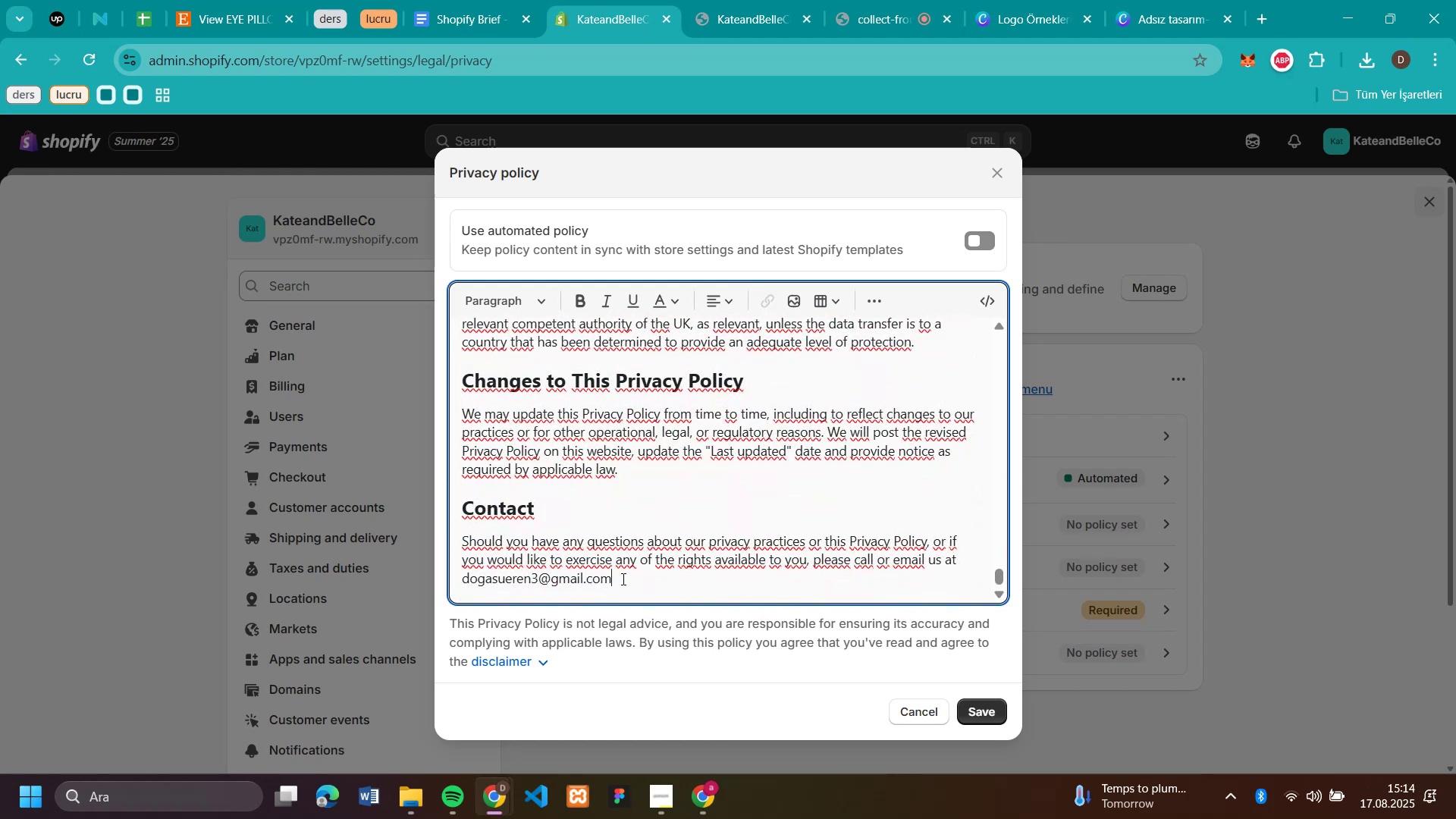 
left_click_drag(start_coordinate=[622, 579], to_coordinate=[943, 558])
 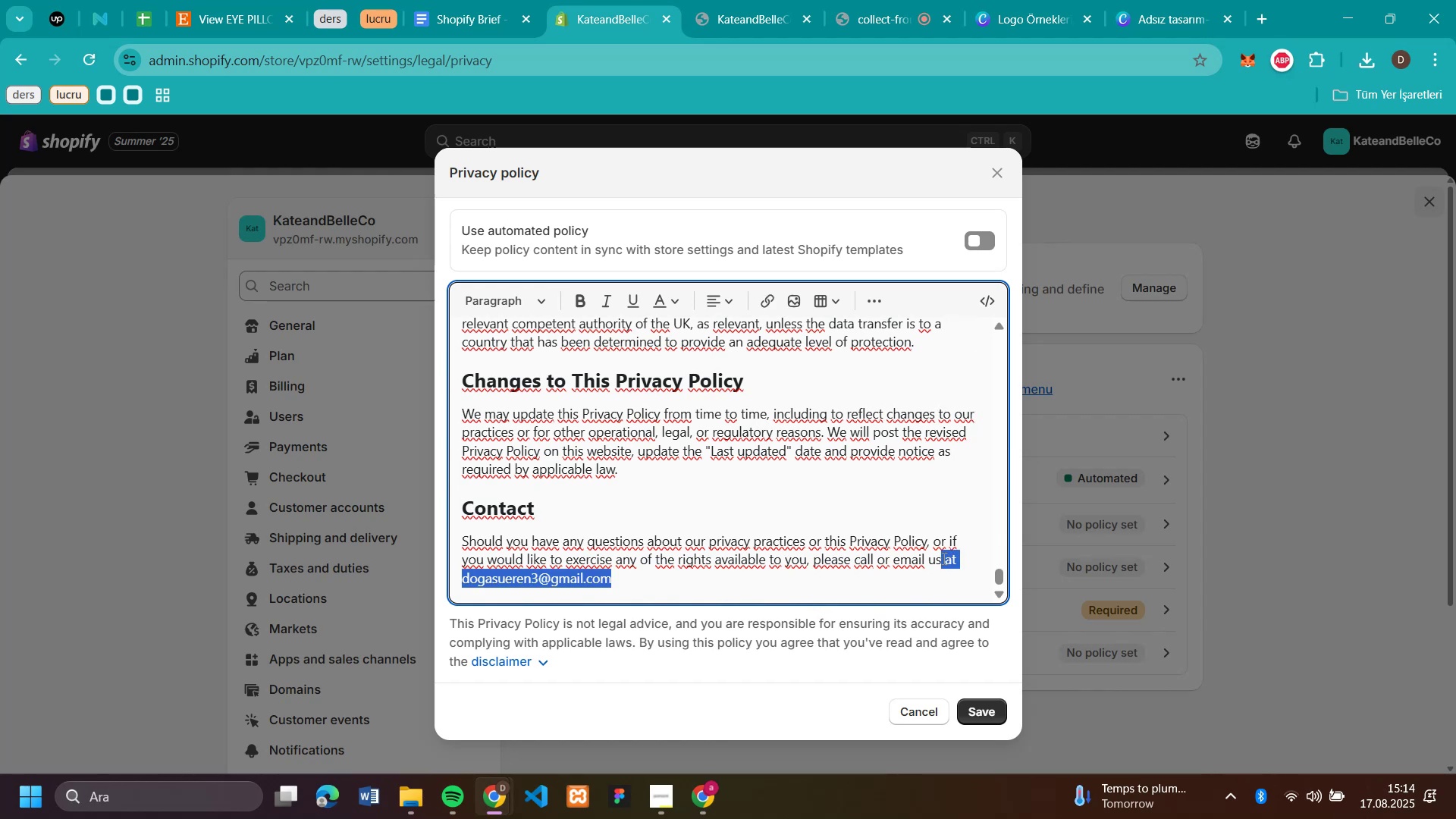 
key(Backspace)
 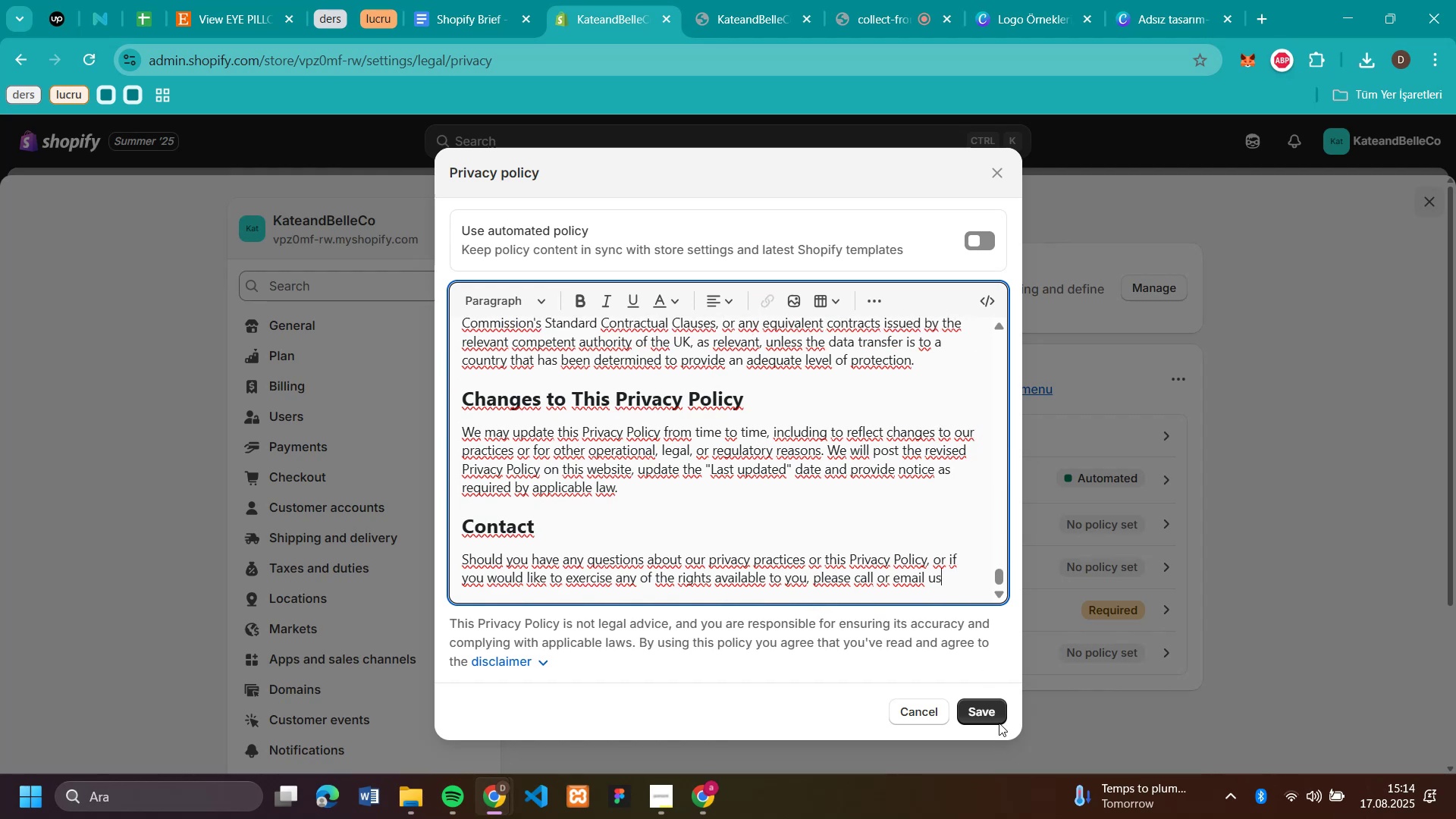 
left_click([994, 713])
 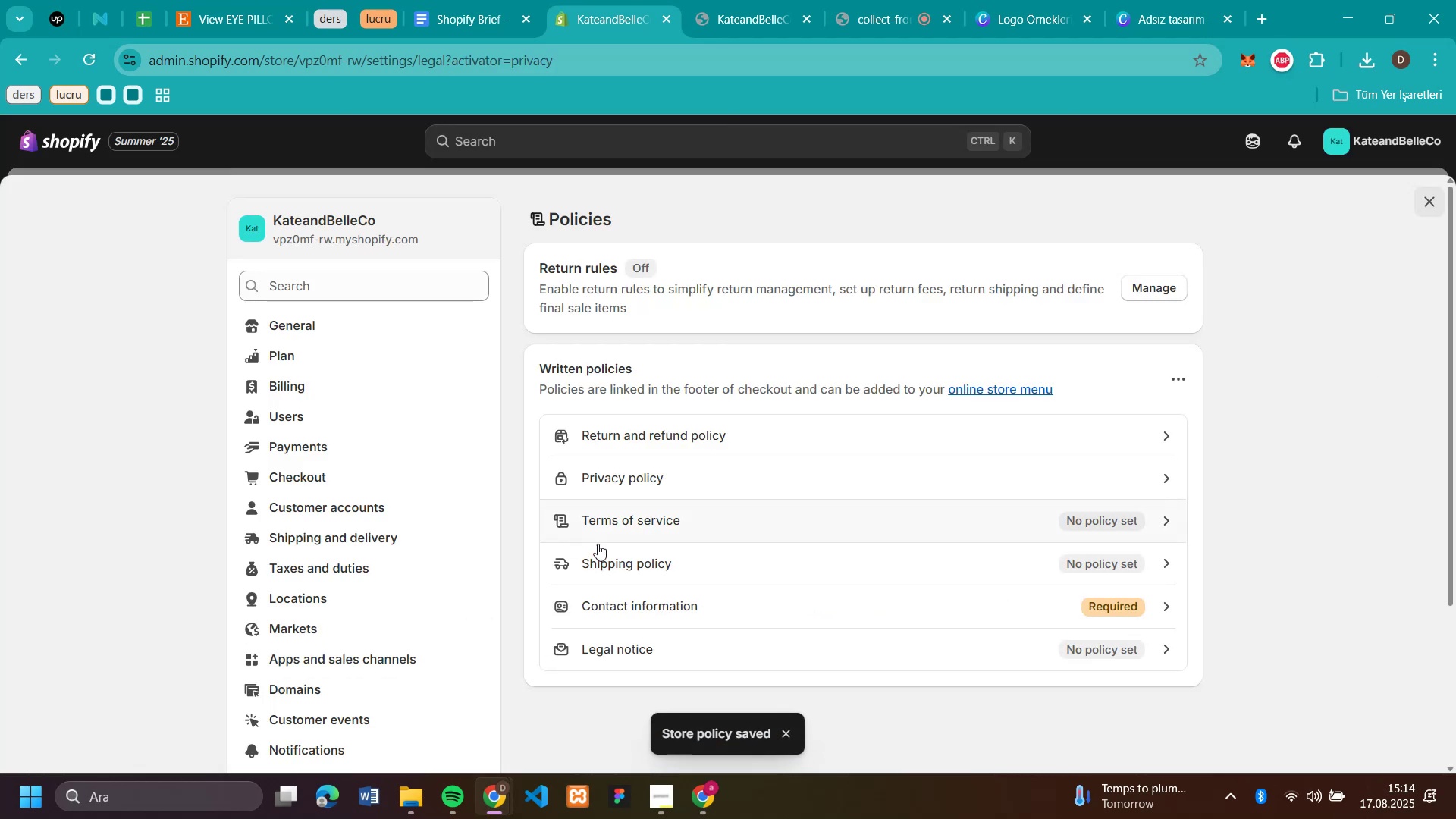 
left_click([696, 516])
 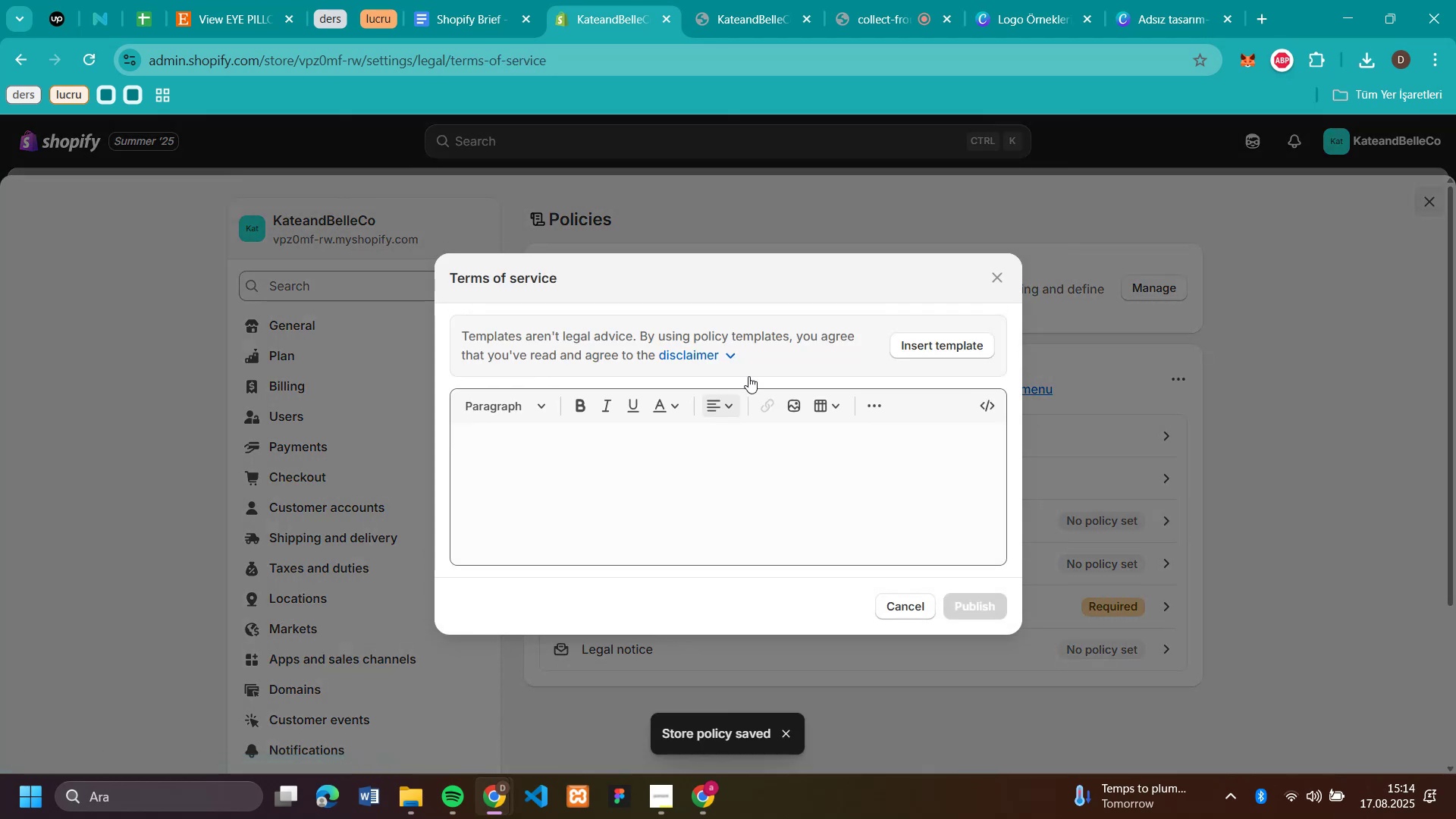 
left_click([935, 352])
 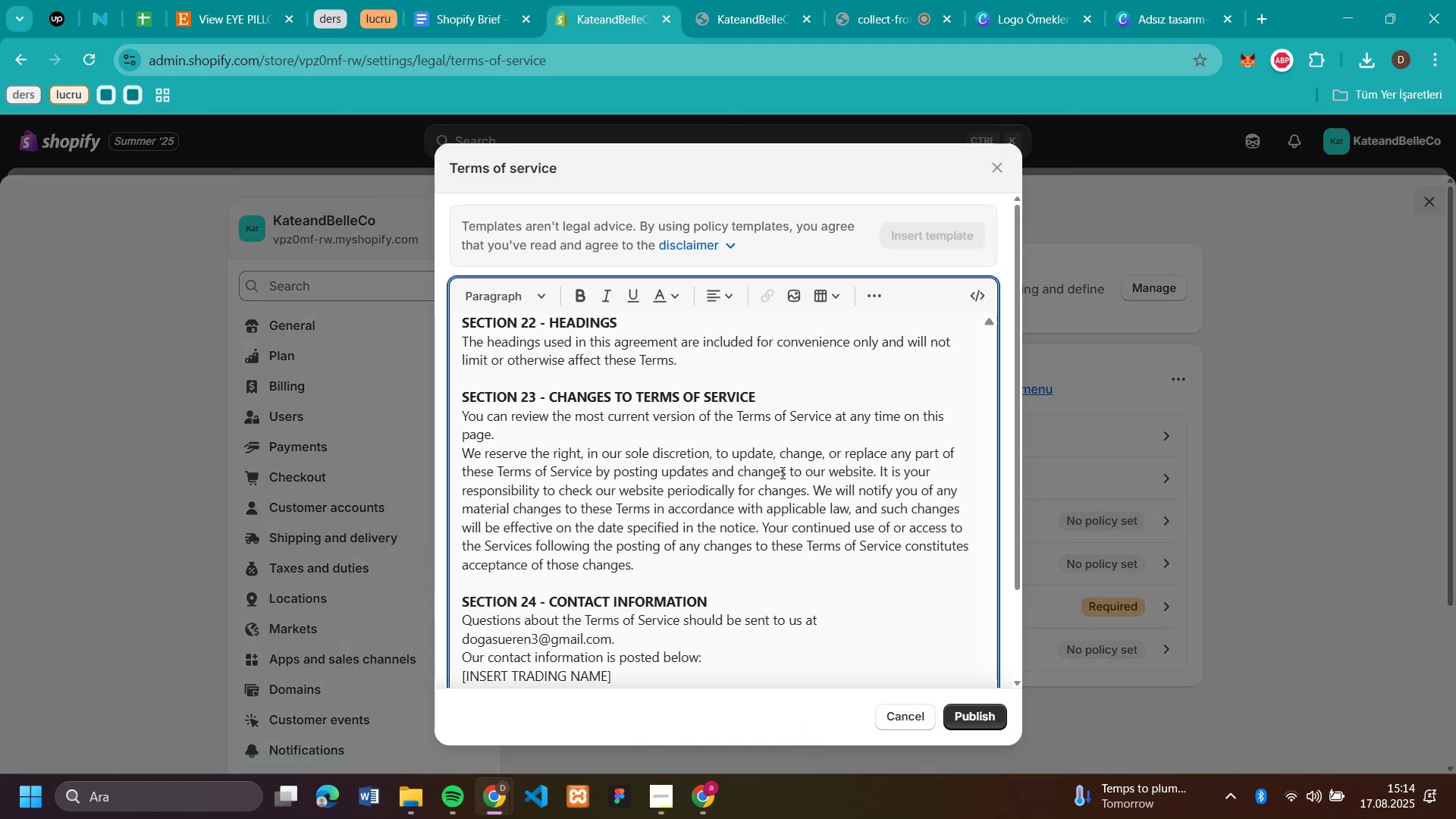 
scroll: coordinate [780, 479], scroll_direction: down, amount: 11.0
 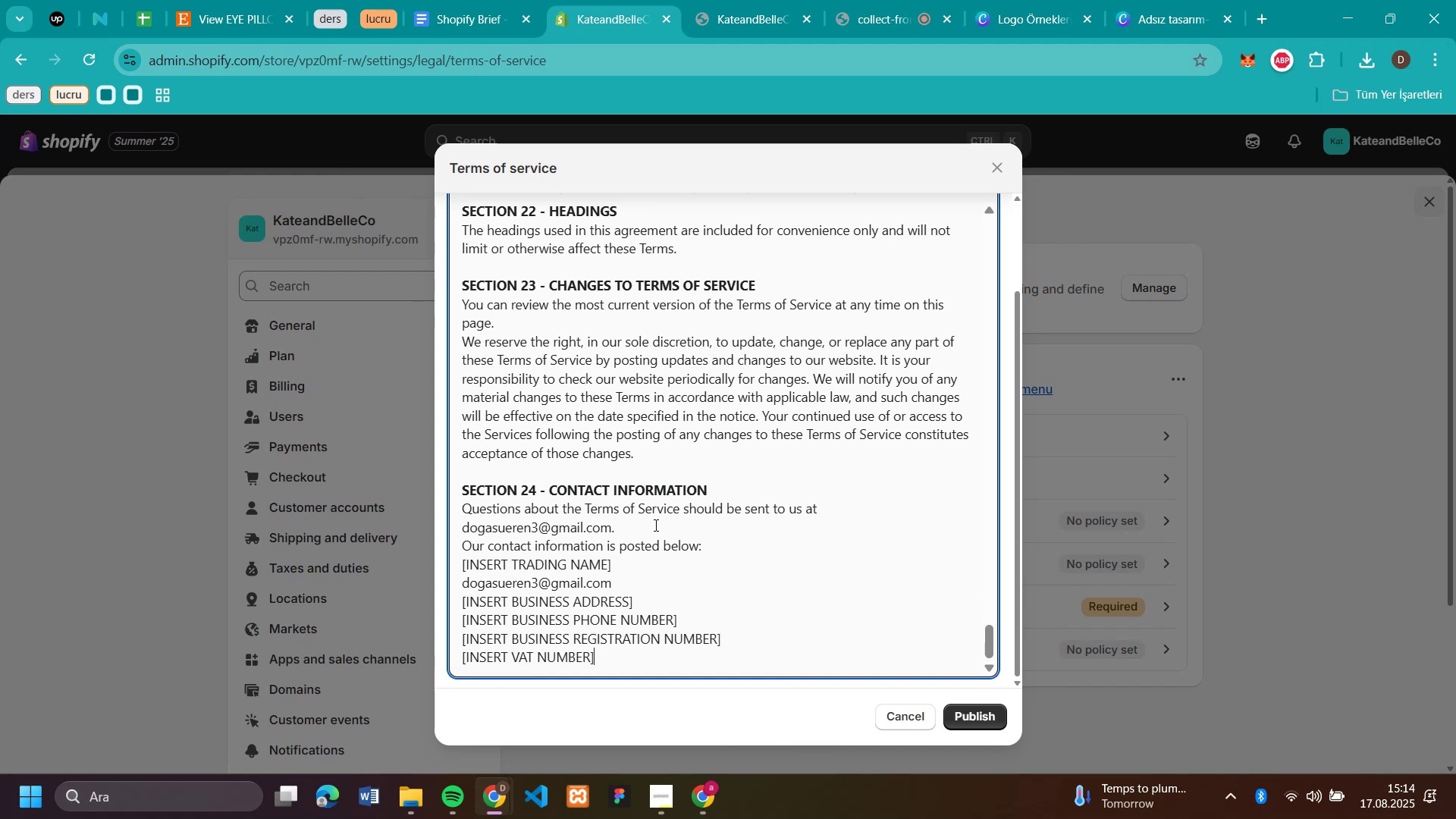 
left_click_drag(start_coordinate=[638, 535], to_coordinate=[458, 525])
 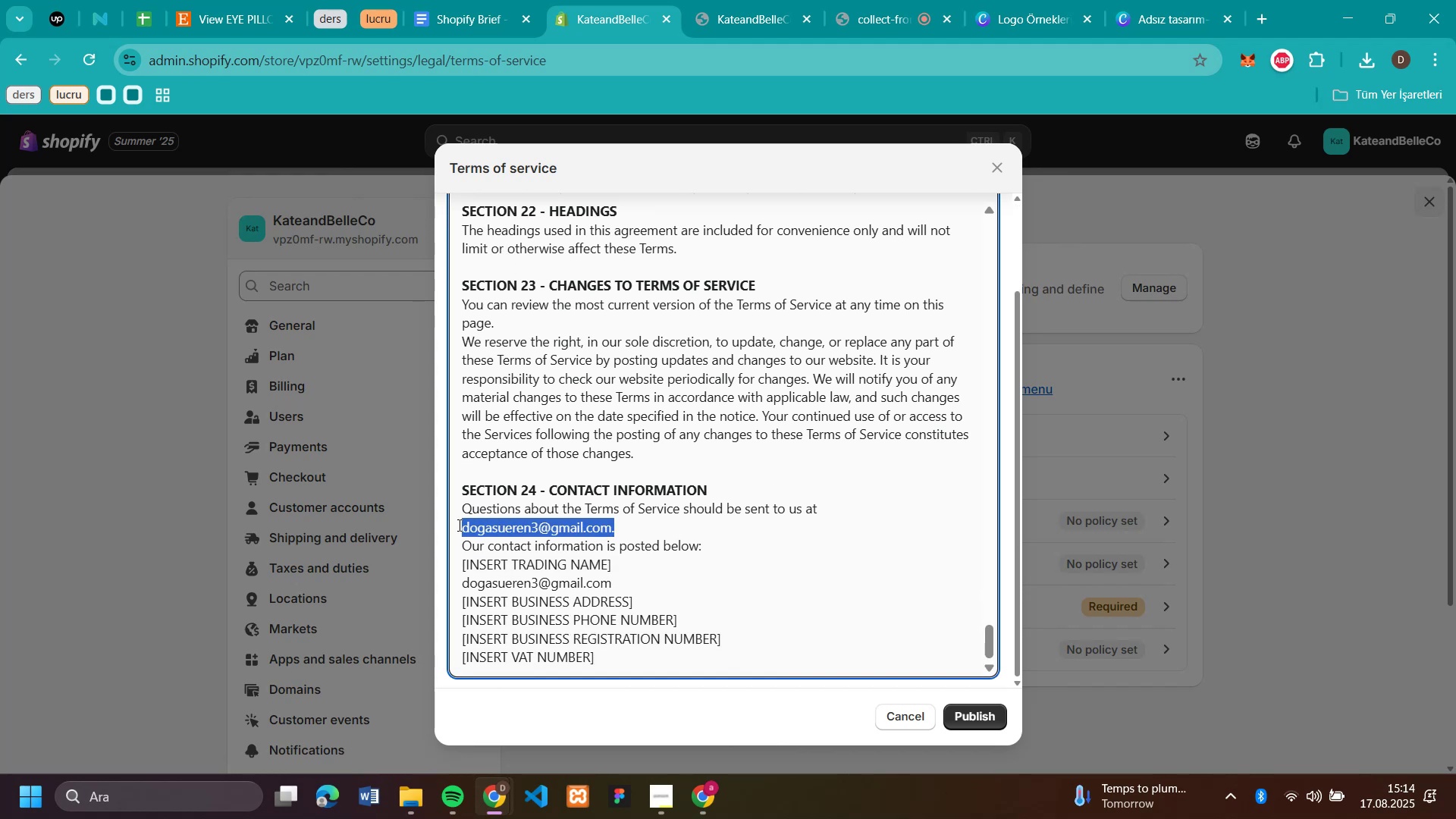 
key(Backspace)
 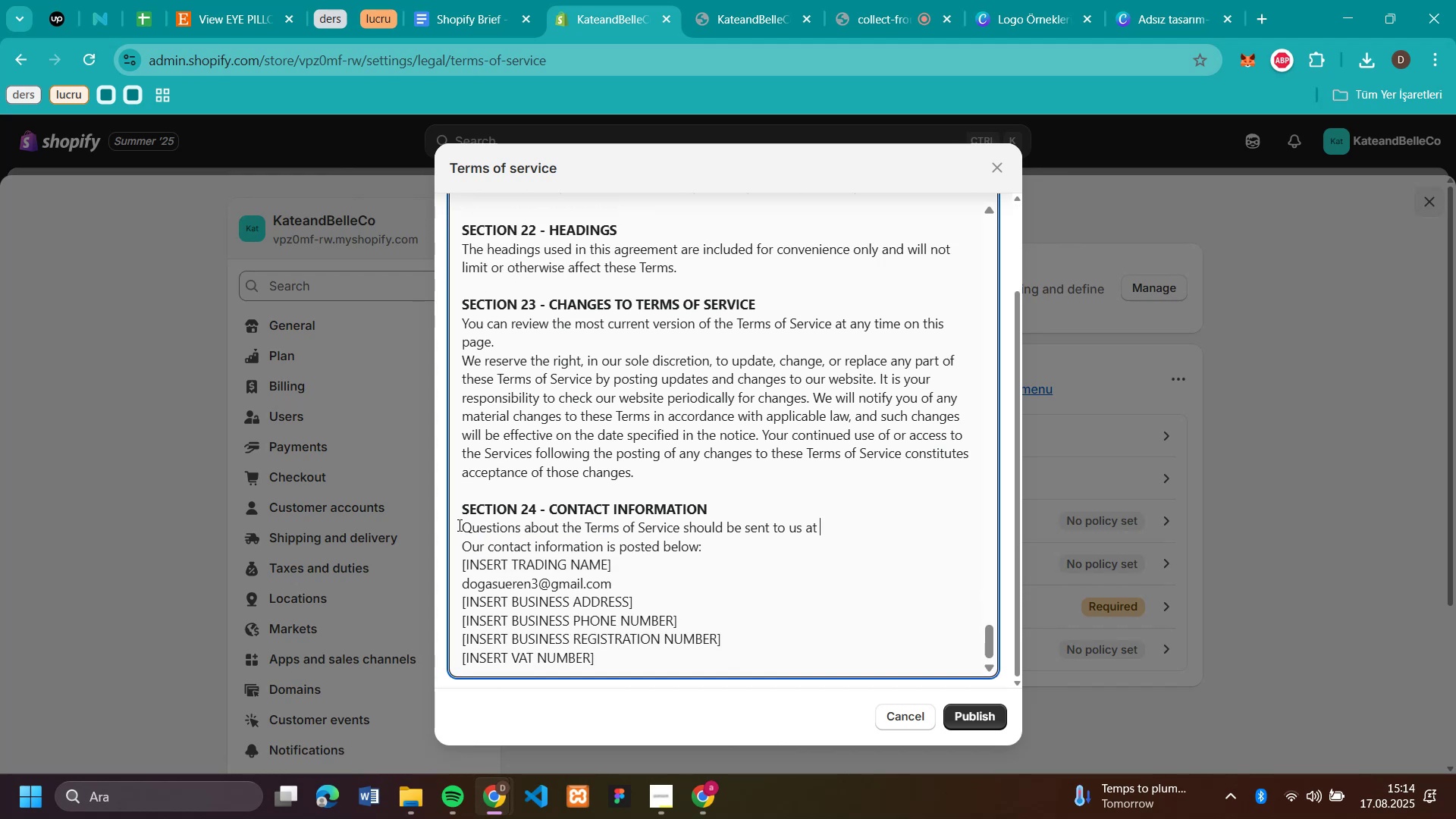 
key(Backspace)
 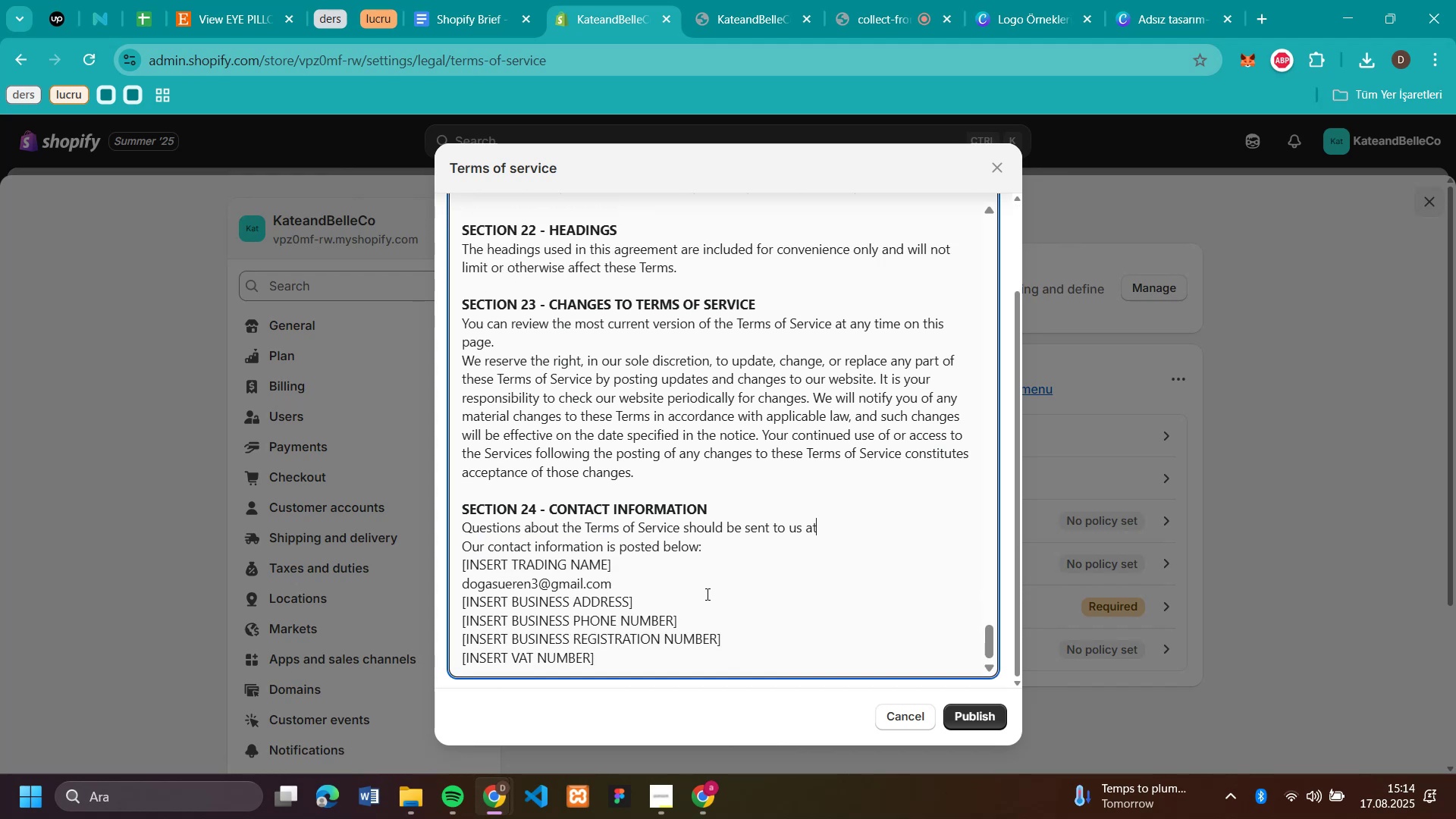 
key(Backspace)
 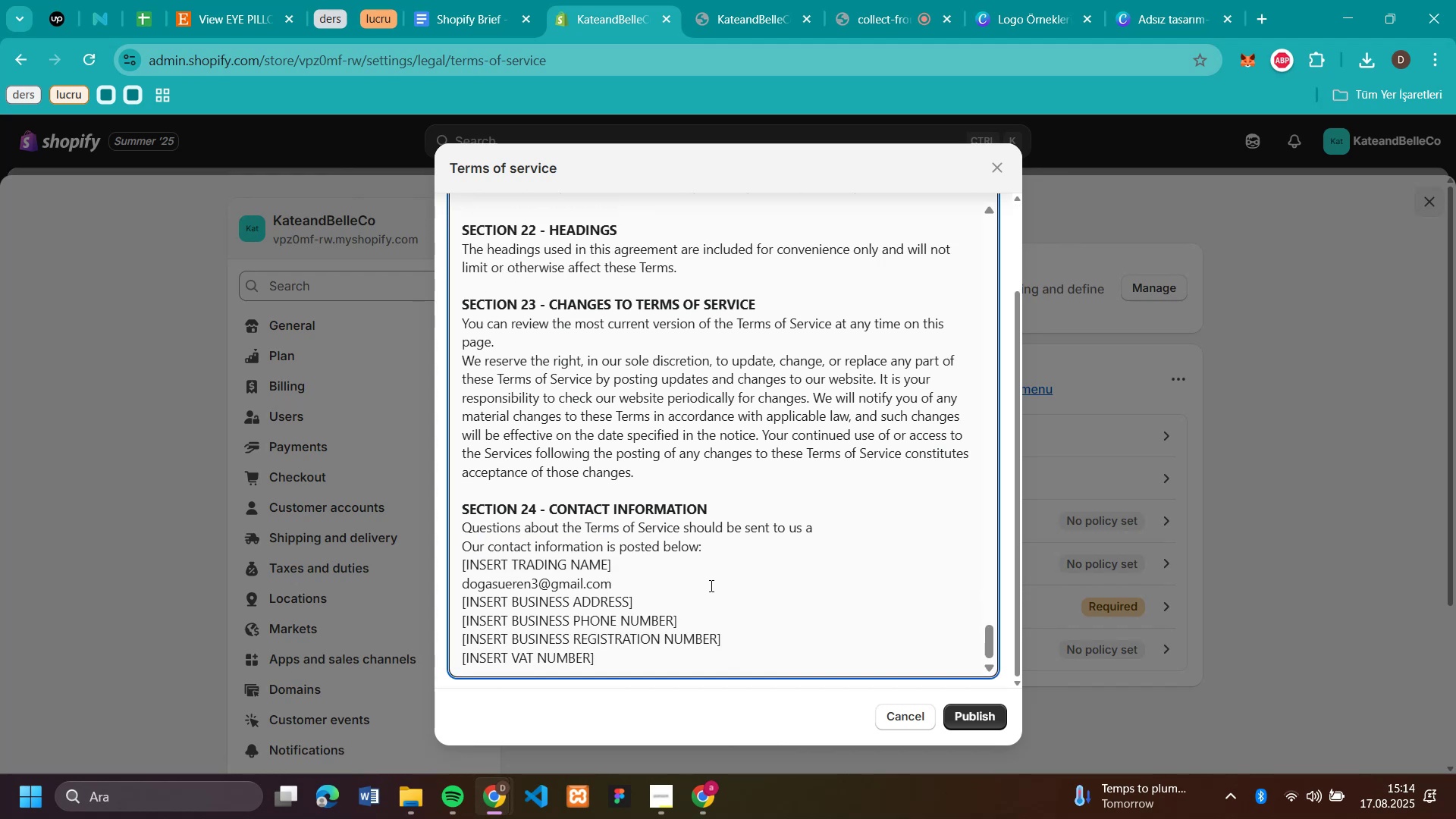 
key(Backspace)
 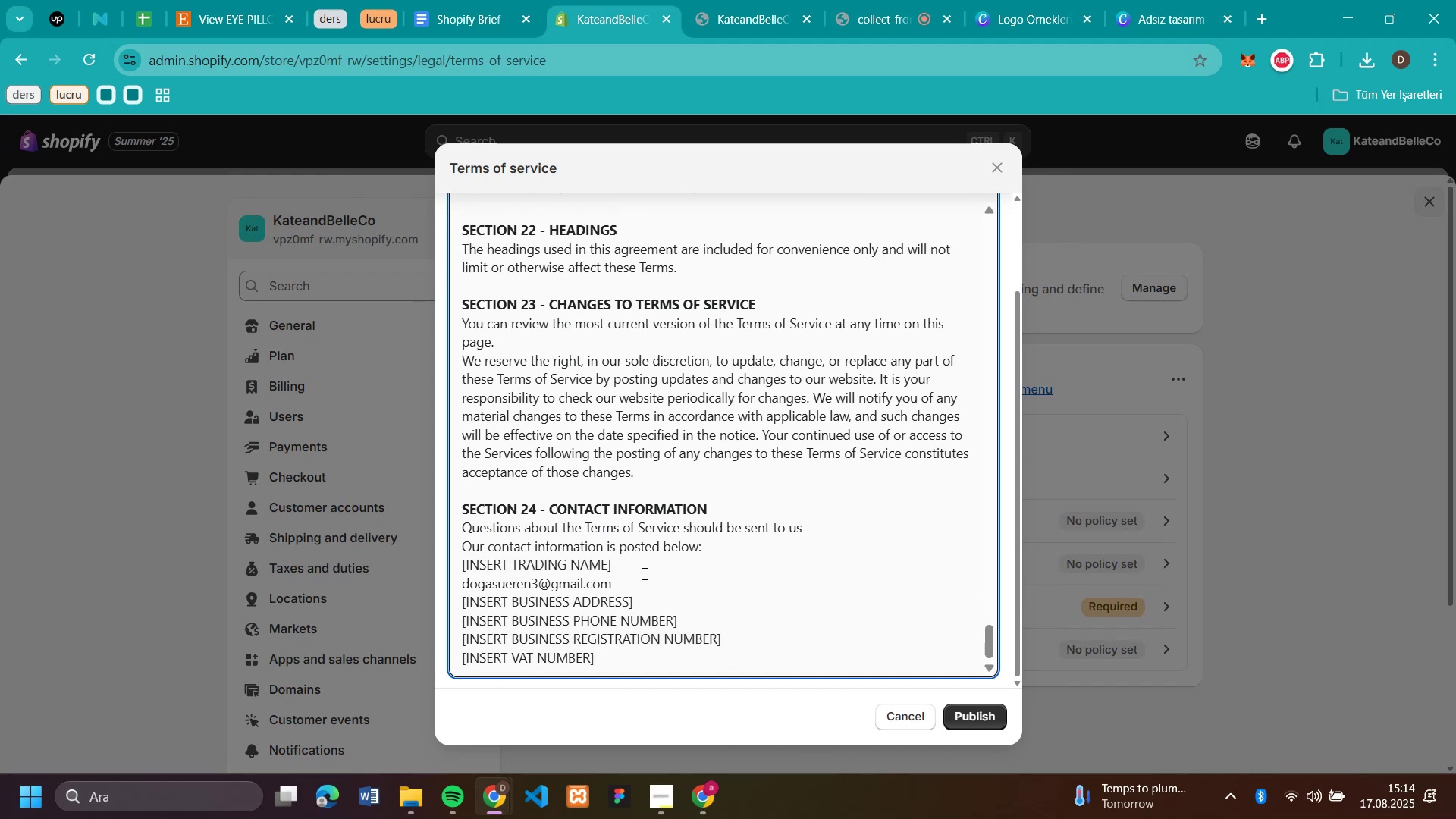 
left_click_drag(start_coordinate=[641, 577], to_coordinate=[457, 579])
 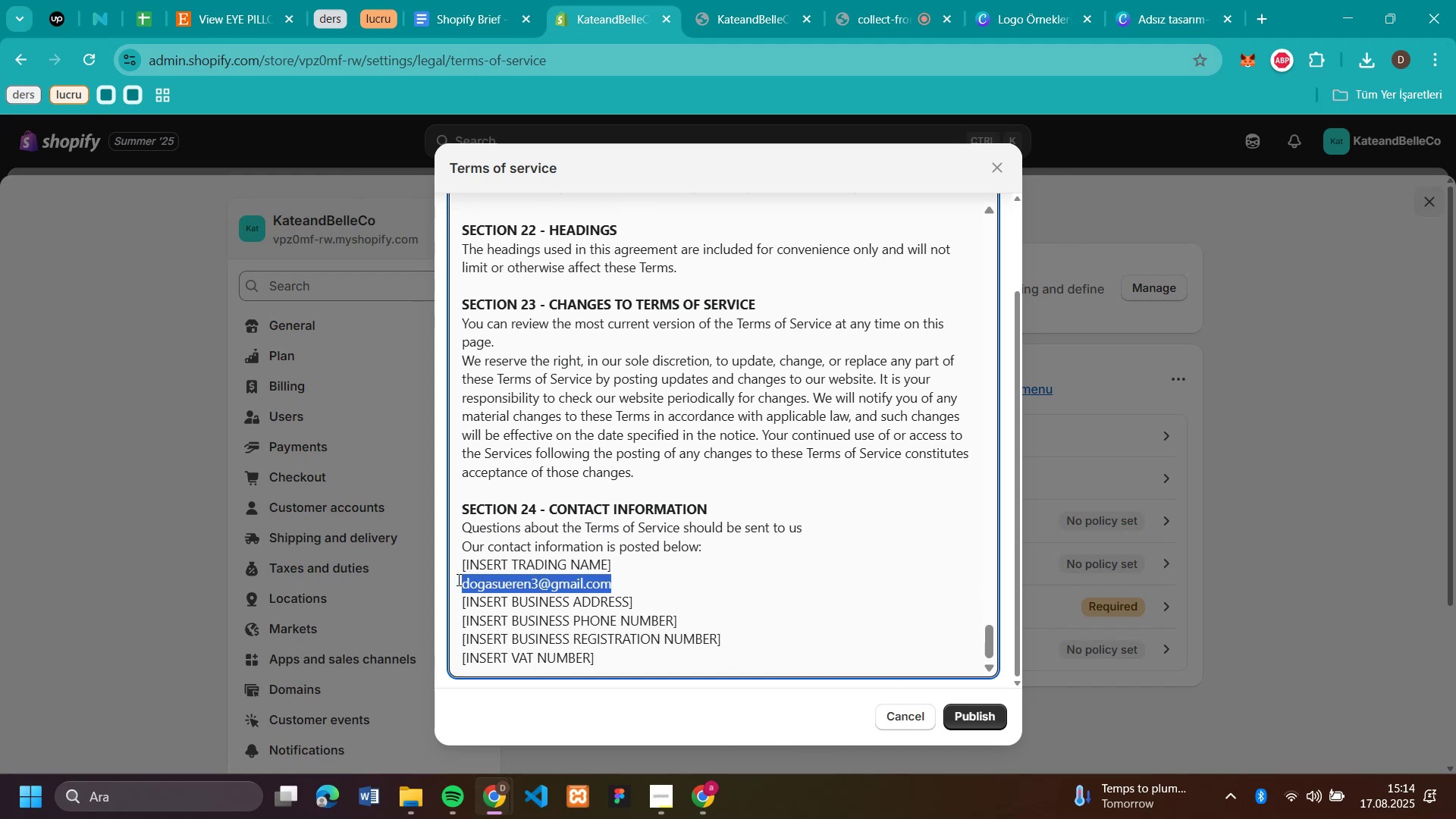 
key(Backspace)
 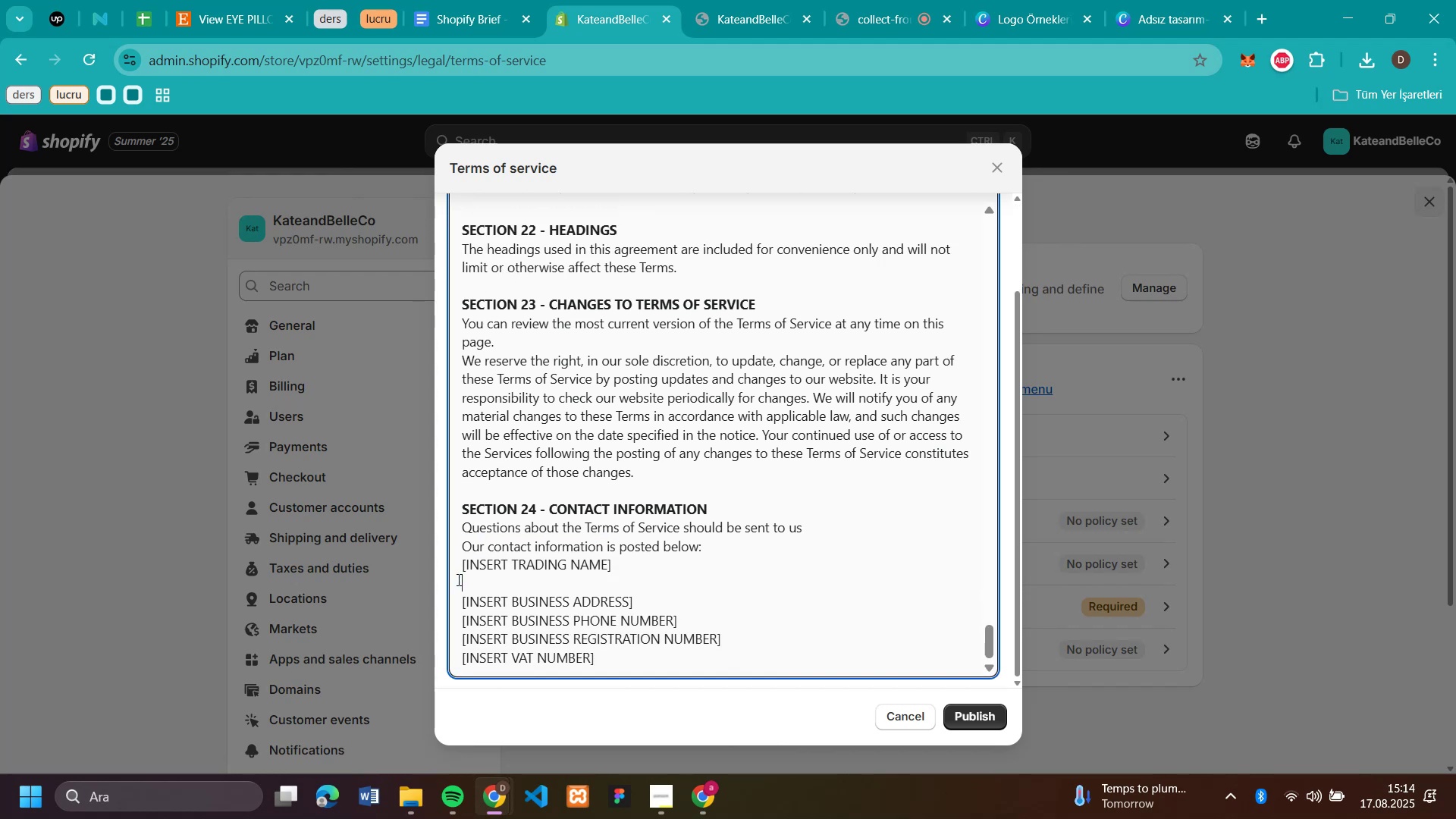 
key(Backspace)
 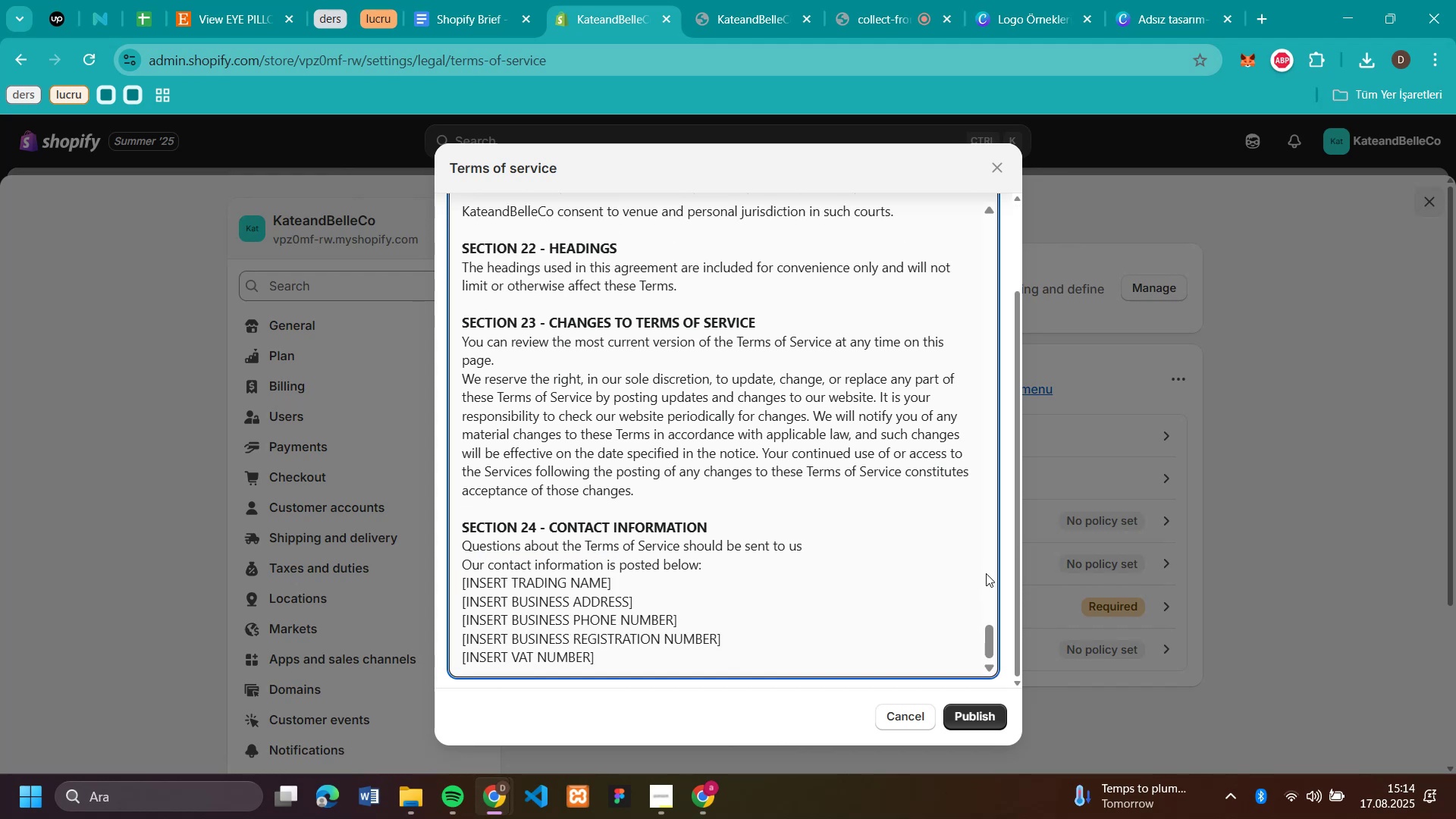 
scroll: coordinate [773, 566], scroll_direction: up, amount: 66.0
 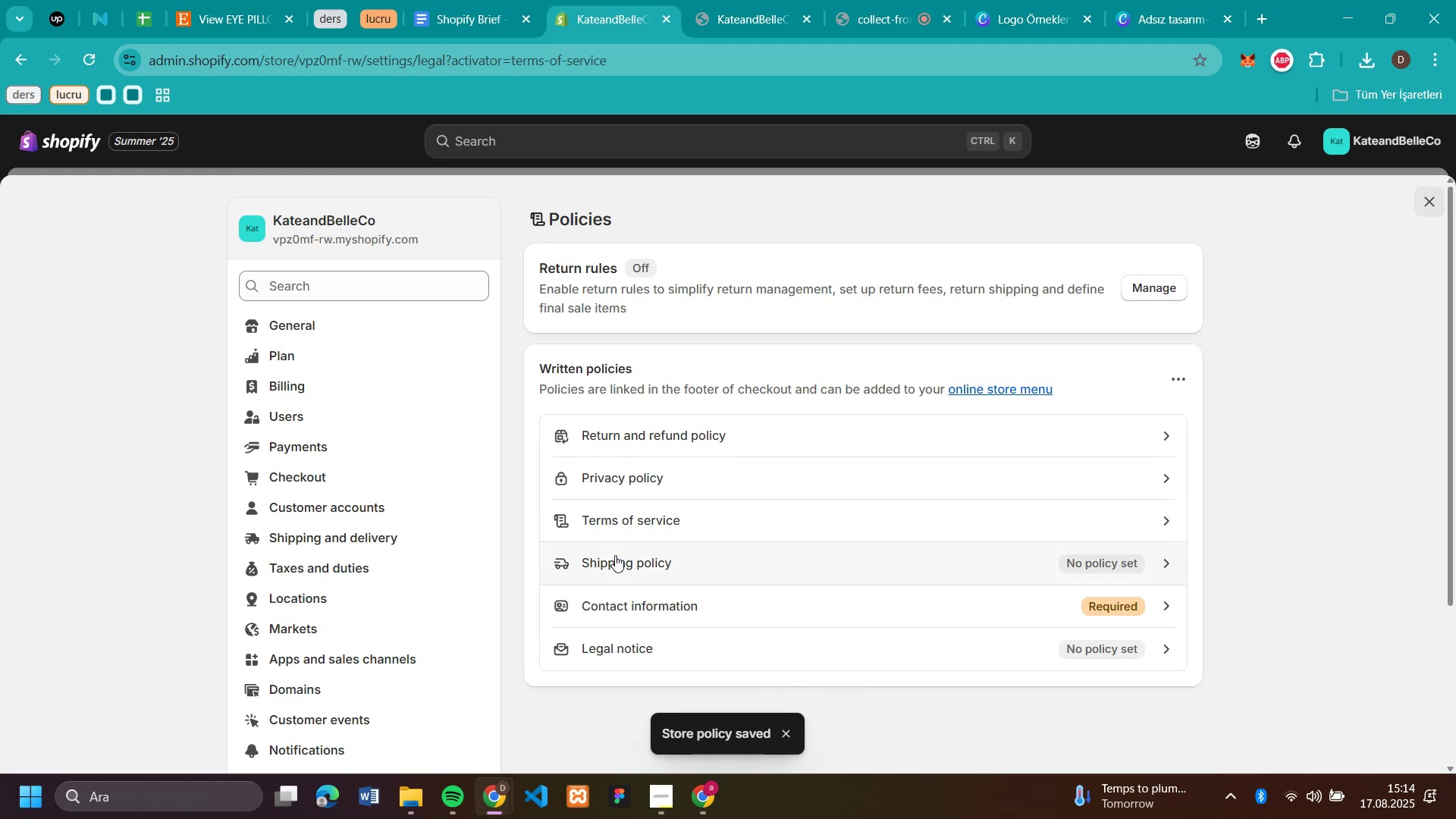 
scroll: coordinate [1260, 483], scroll_direction: down, amount: 3.0
 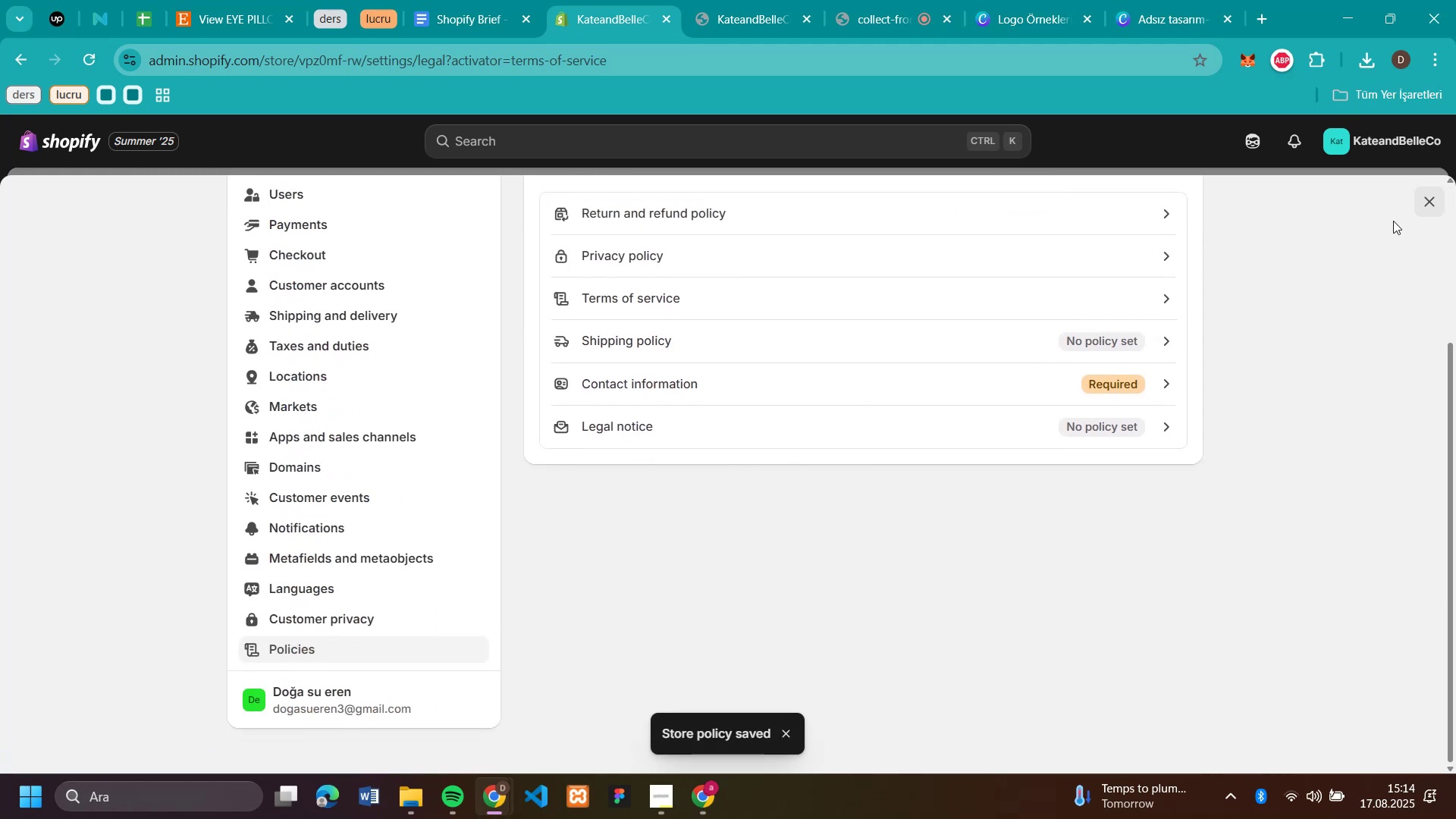 
left_click([1429, 210])
 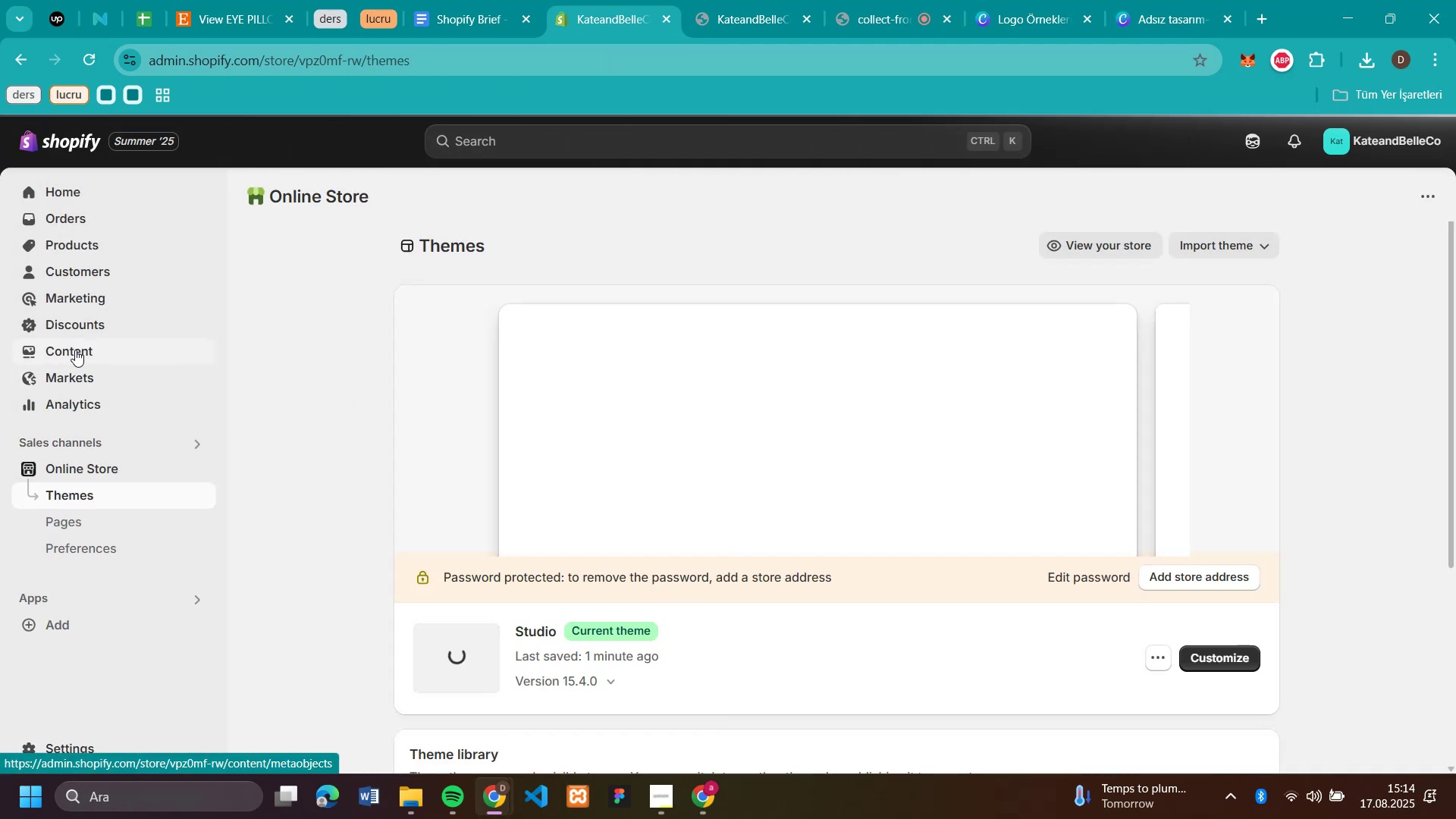 
wait(5.01)
 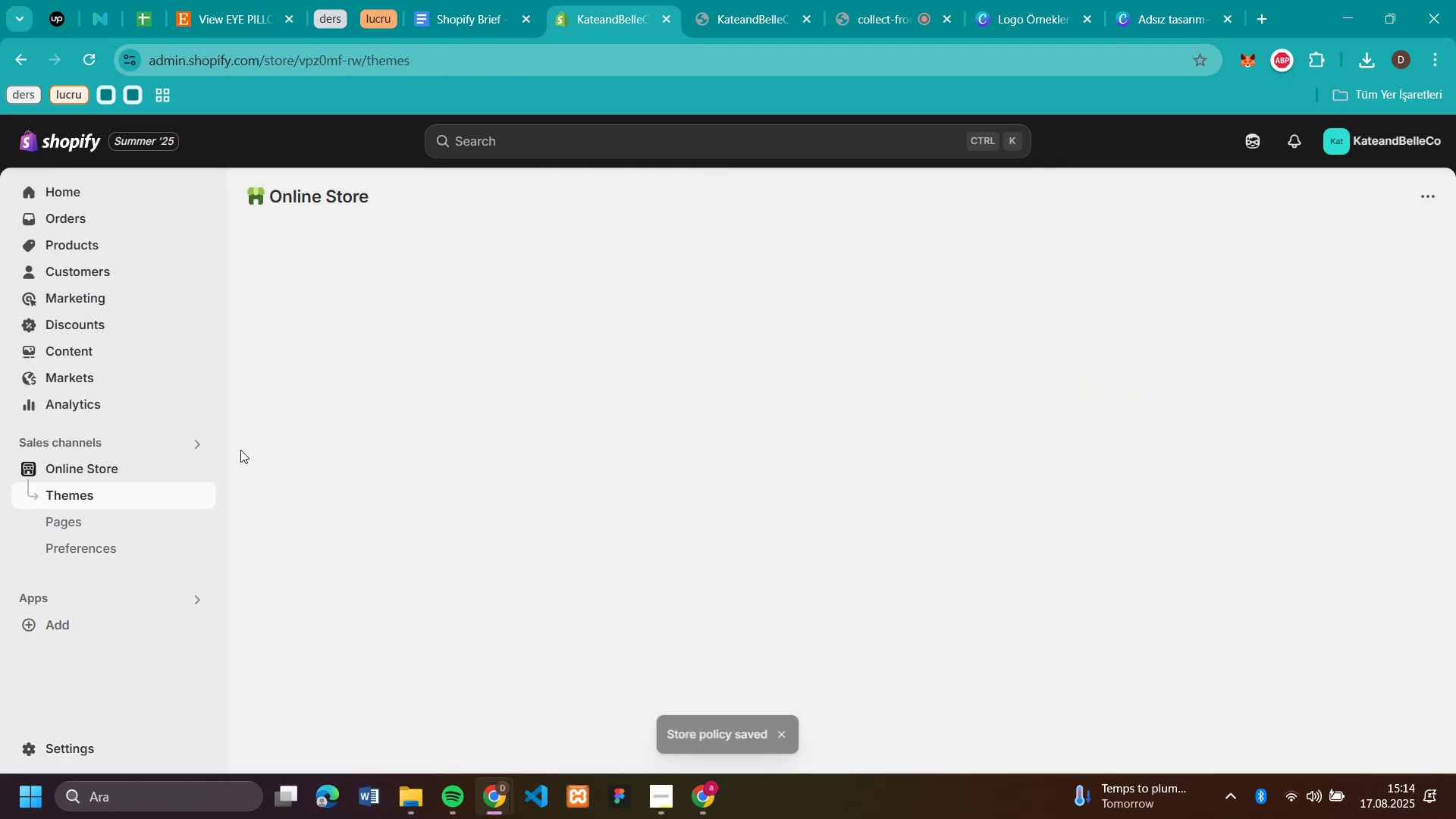 
left_click([75, 350])
 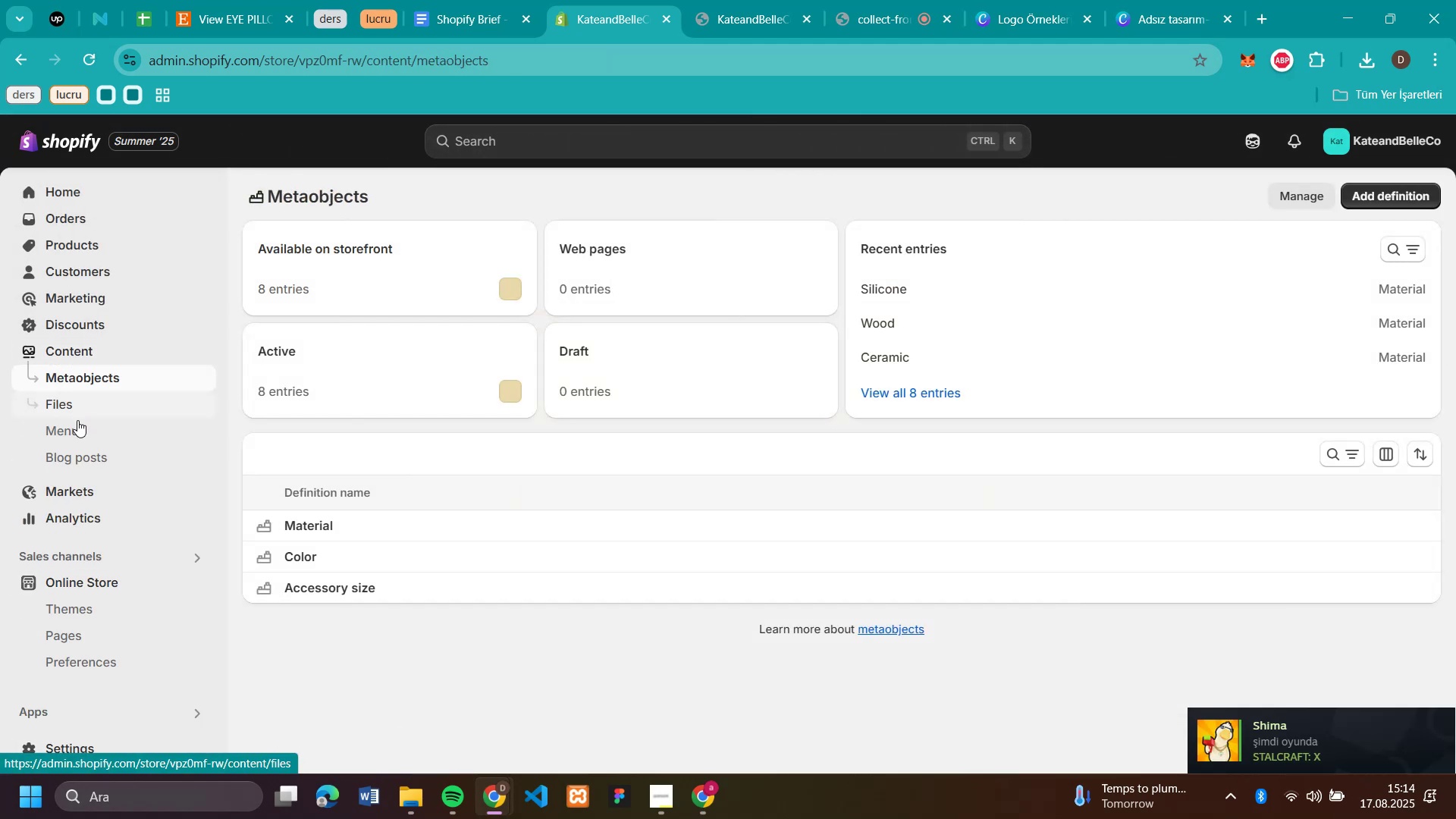 
left_click([77, 424])
 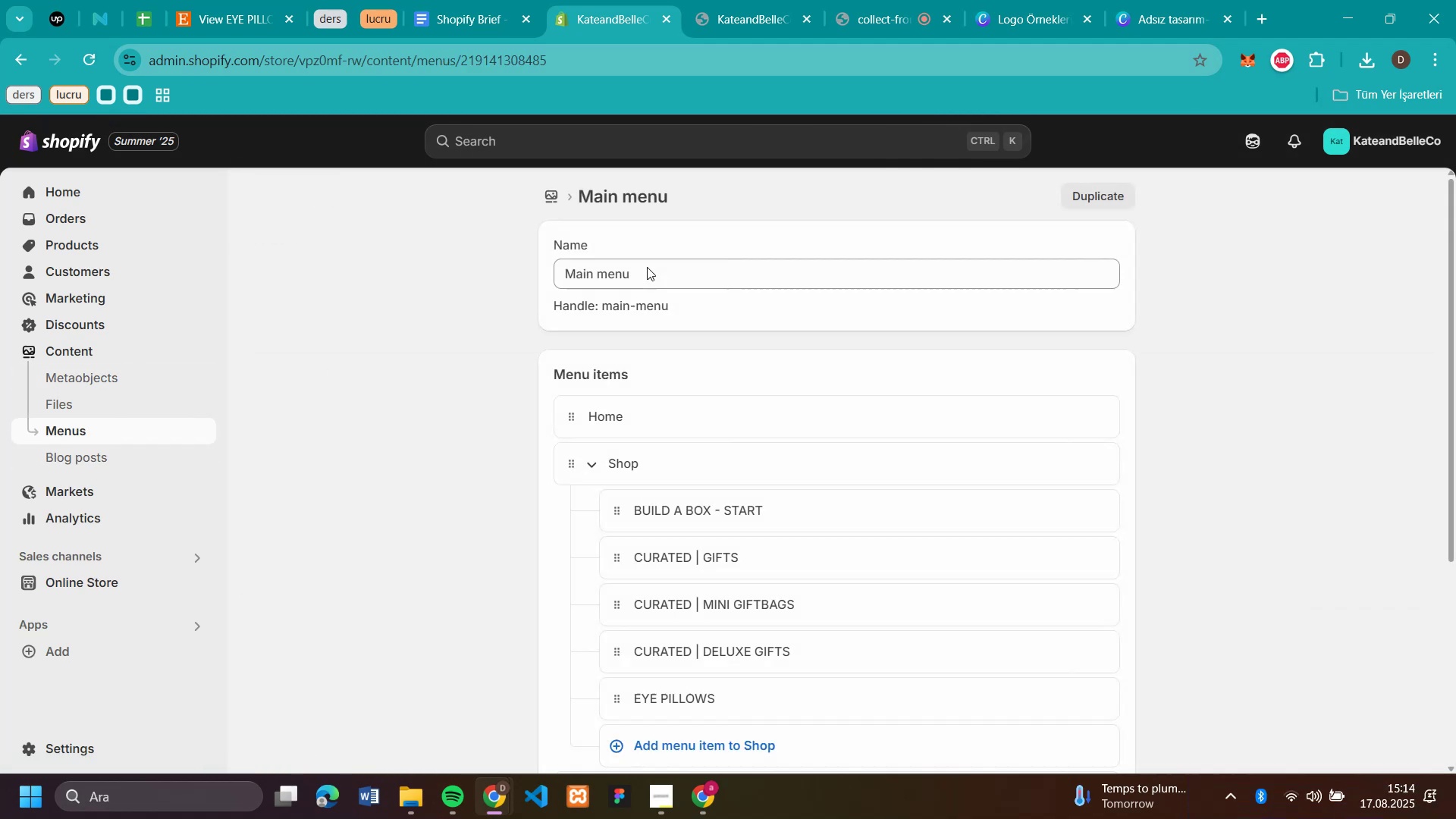 
scroll: coordinate [745, 523], scroll_direction: down, amount: 6.0
 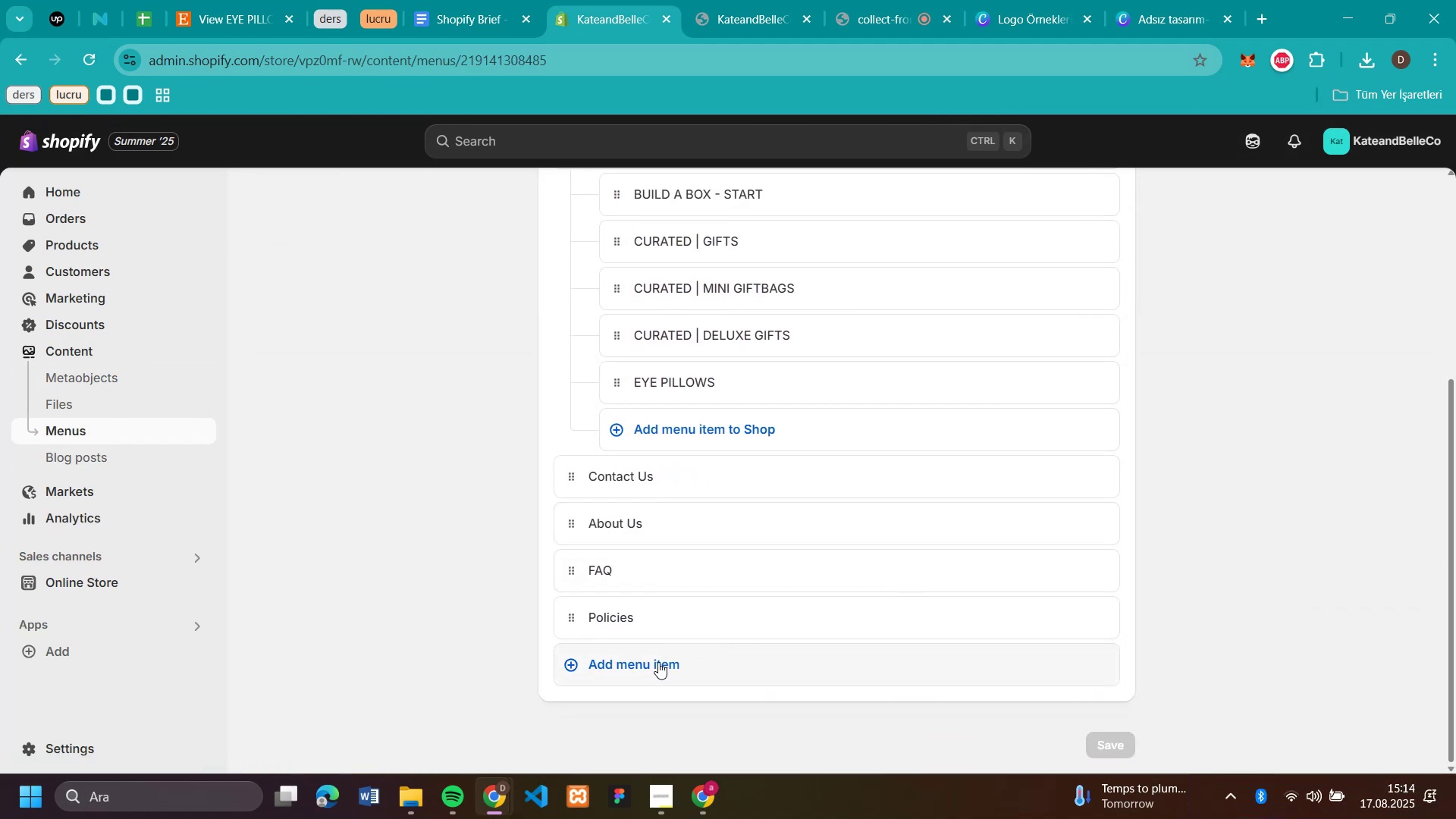 
left_click([658, 662])
 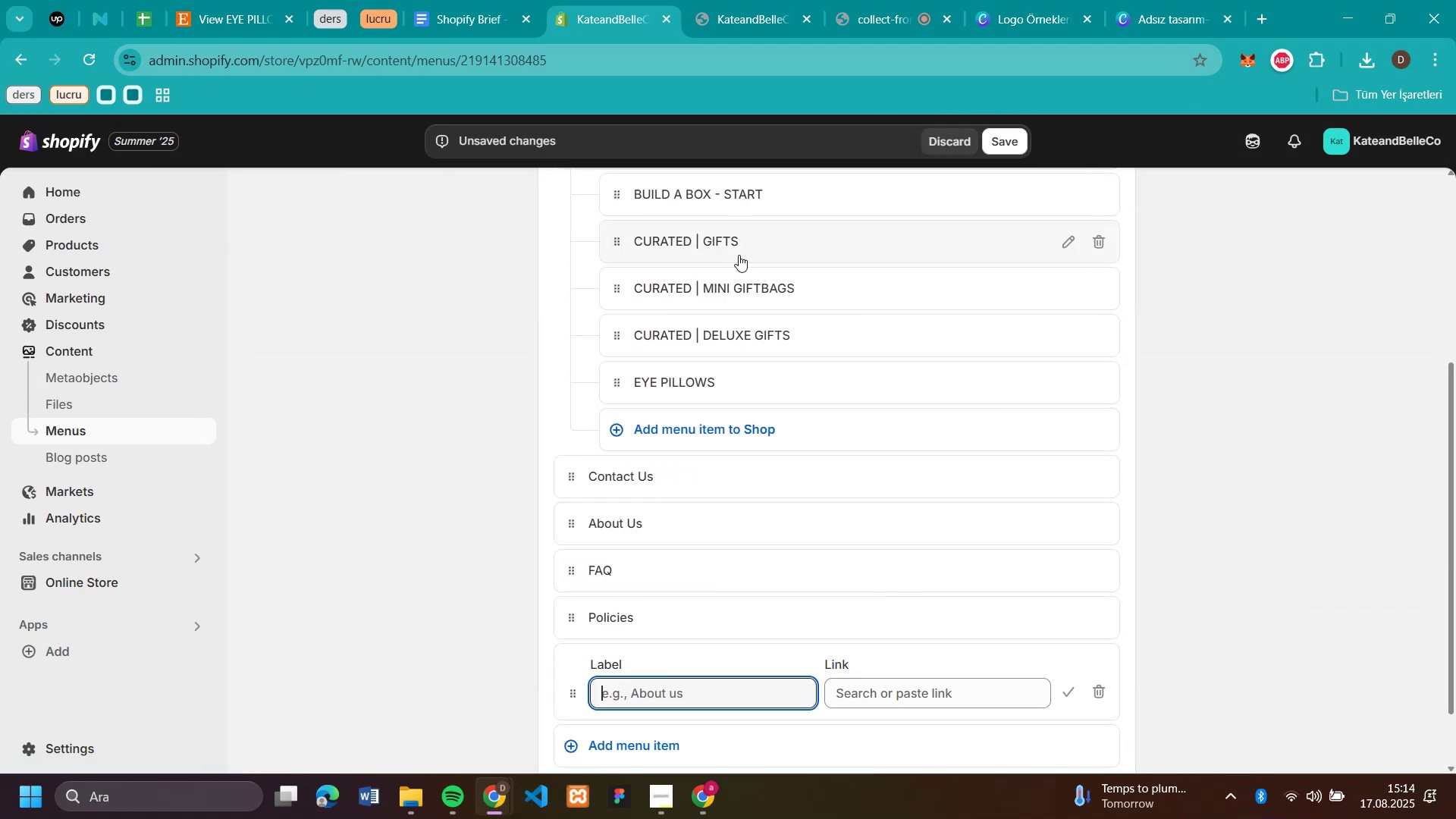 
scroll: coordinate [937, 405], scroll_direction: down, amount: 3.0
 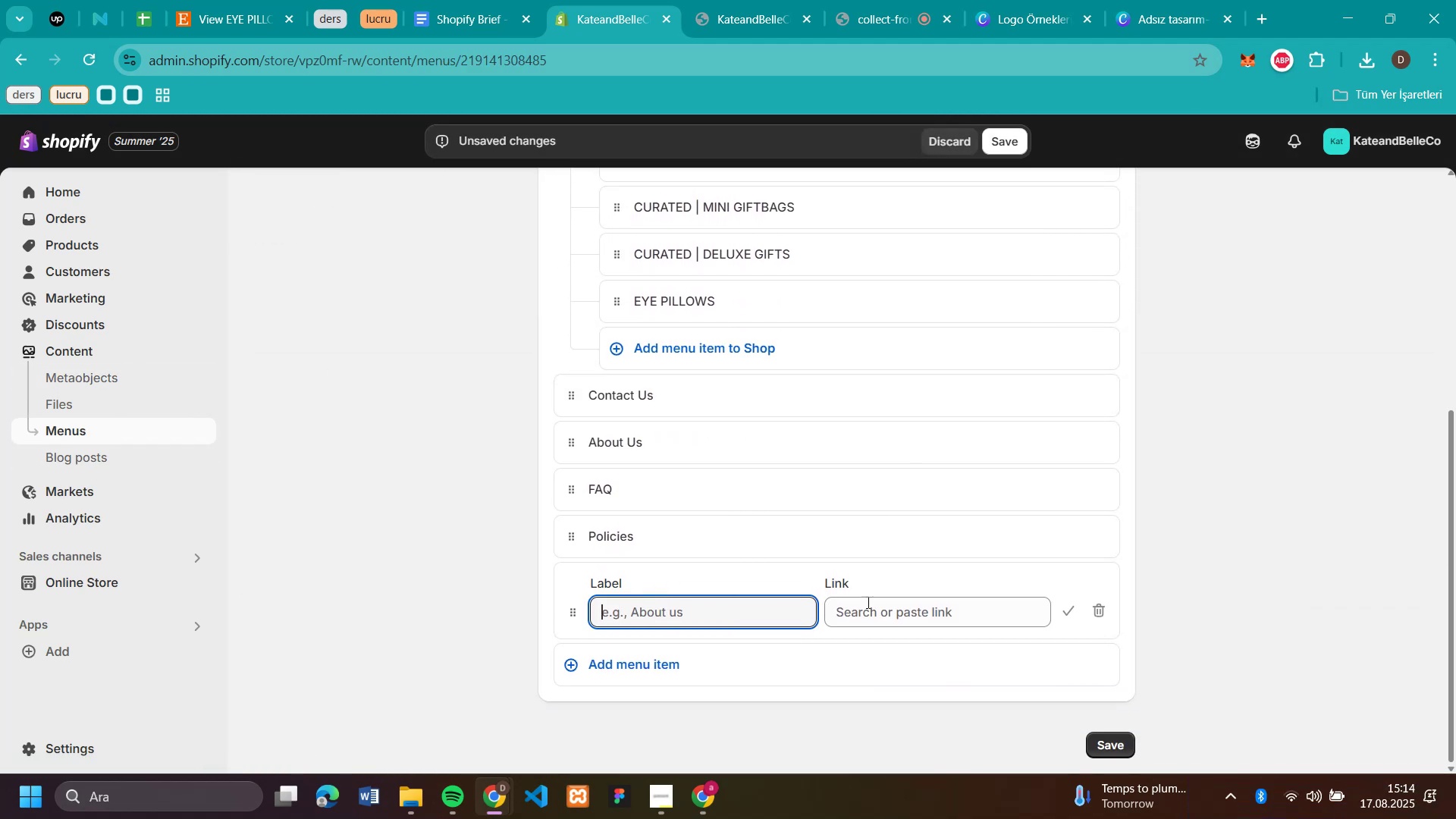 
left_click([868, 611])
 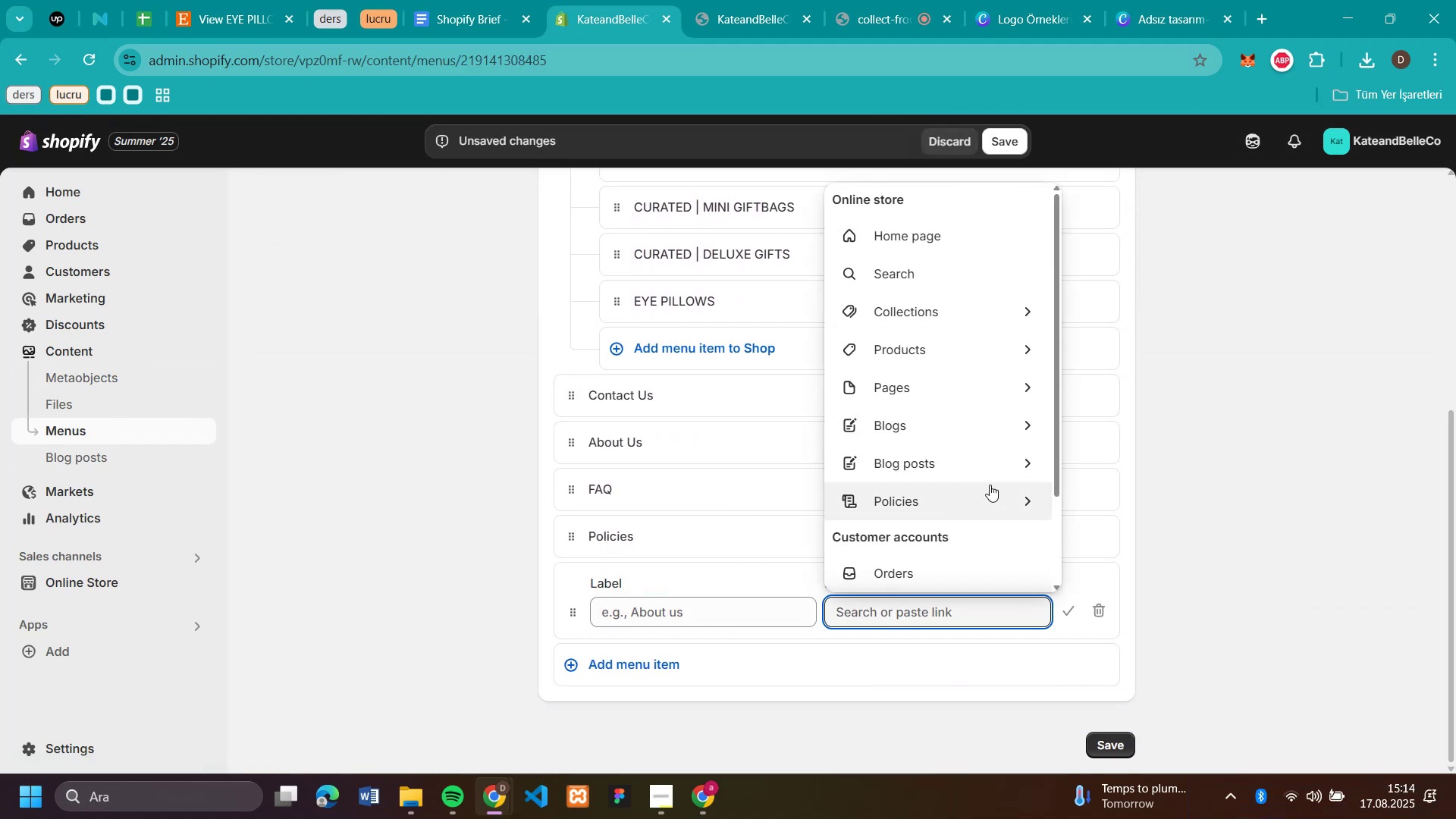 
left_click([990, 491])
 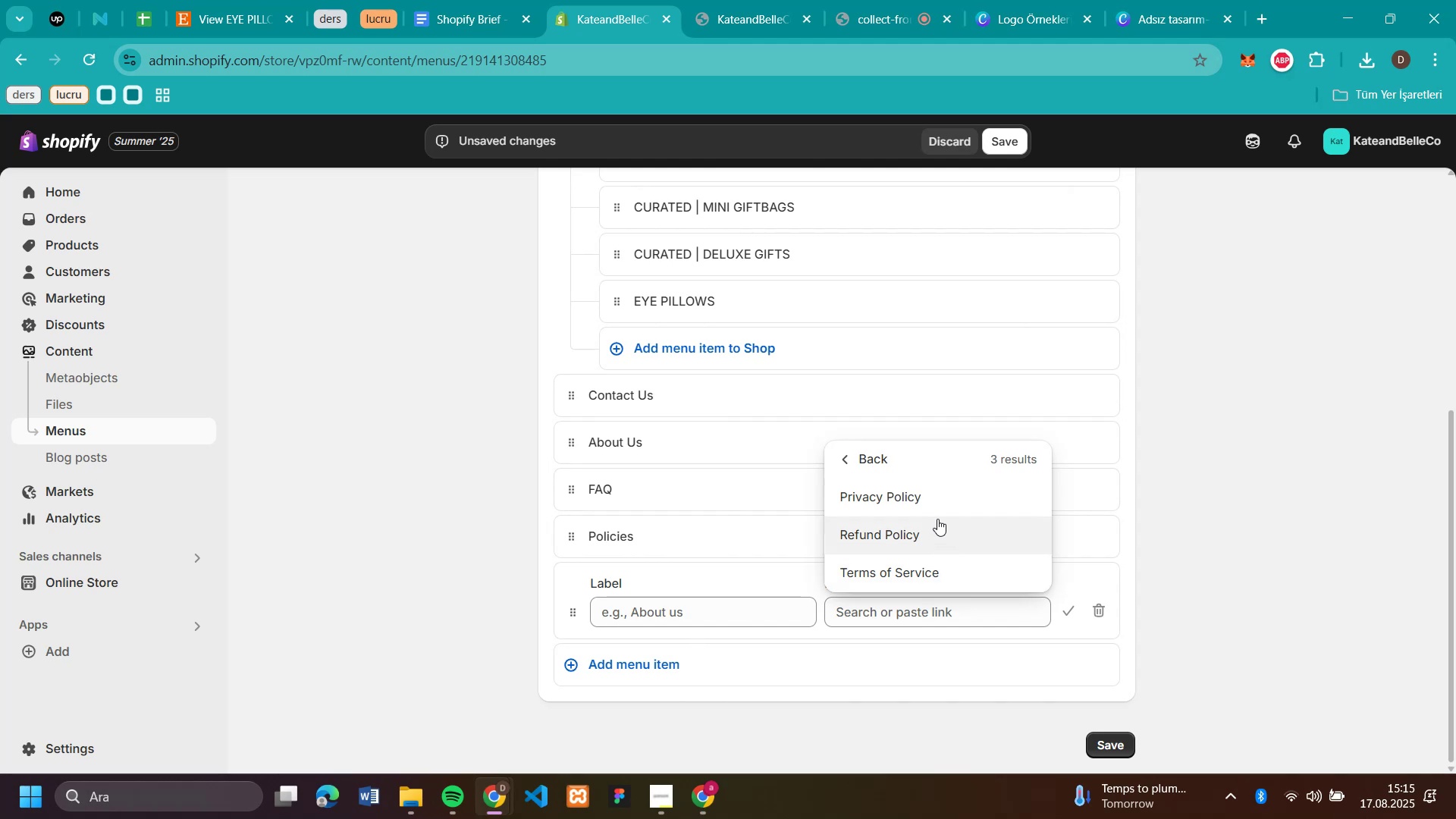 
left_click([934, 503])
 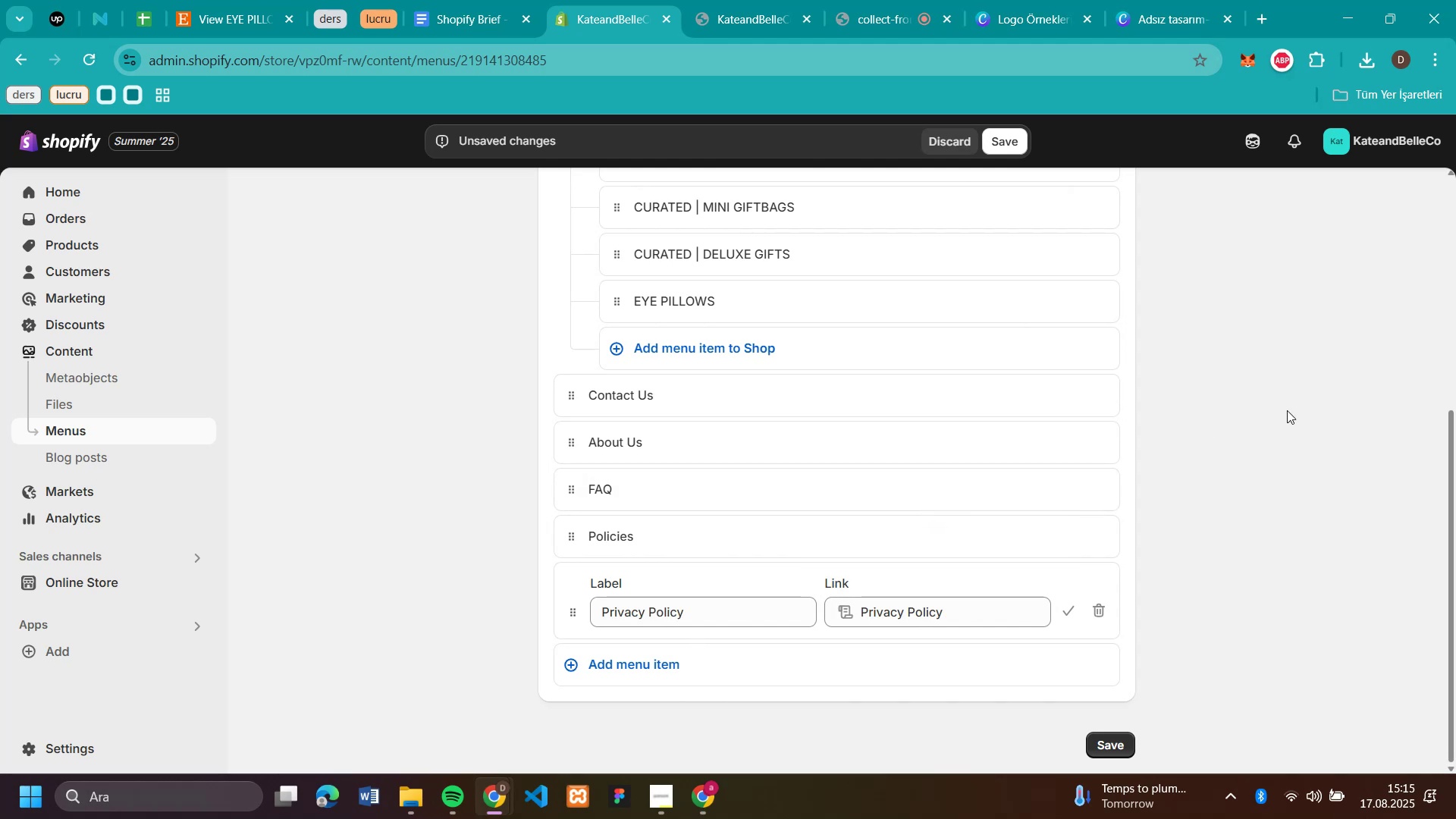 
left_click([1294, 406])
 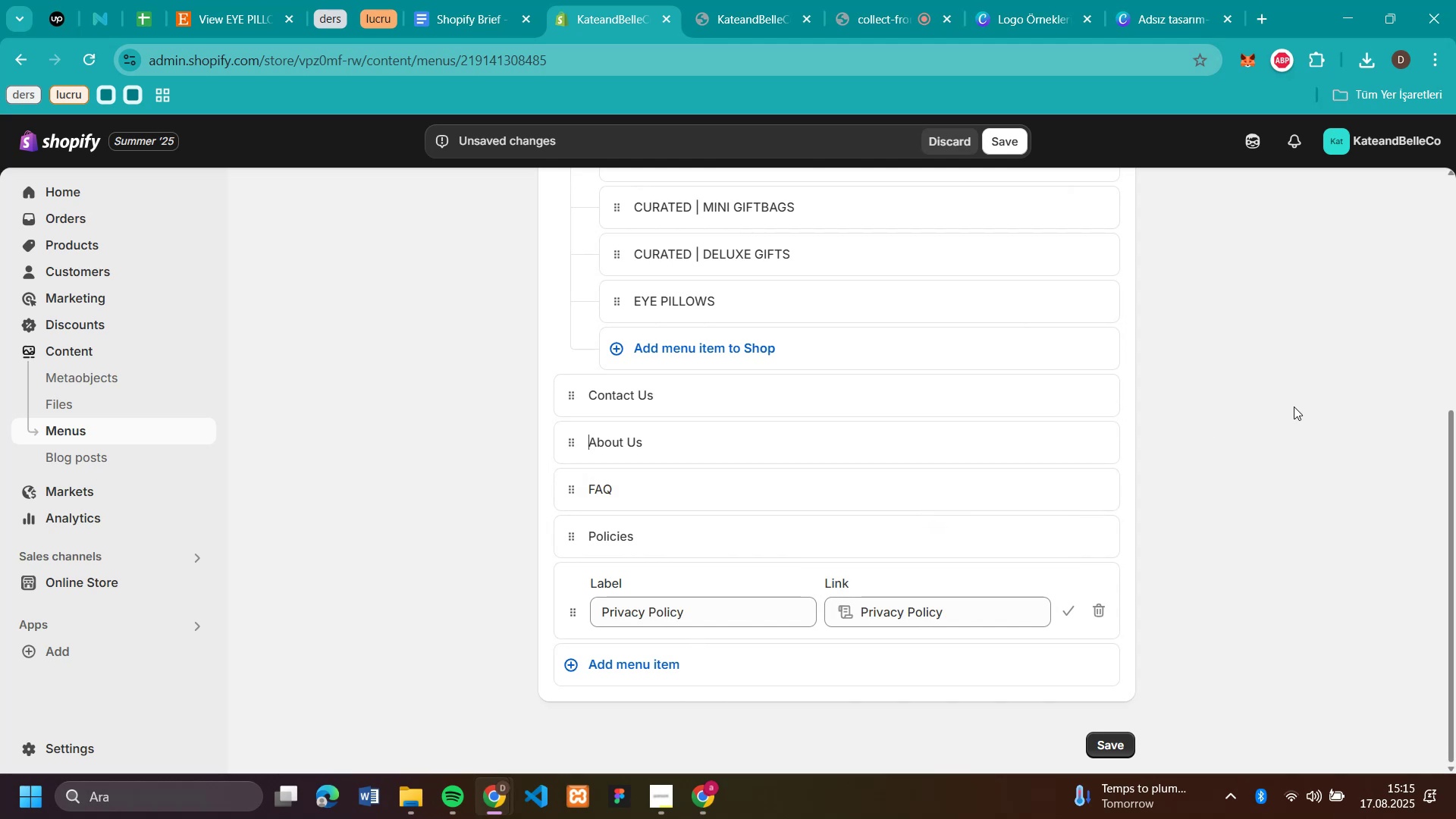 
scroll: coordinate [1294, 406], scroll_direction: down, amount: 4.0
 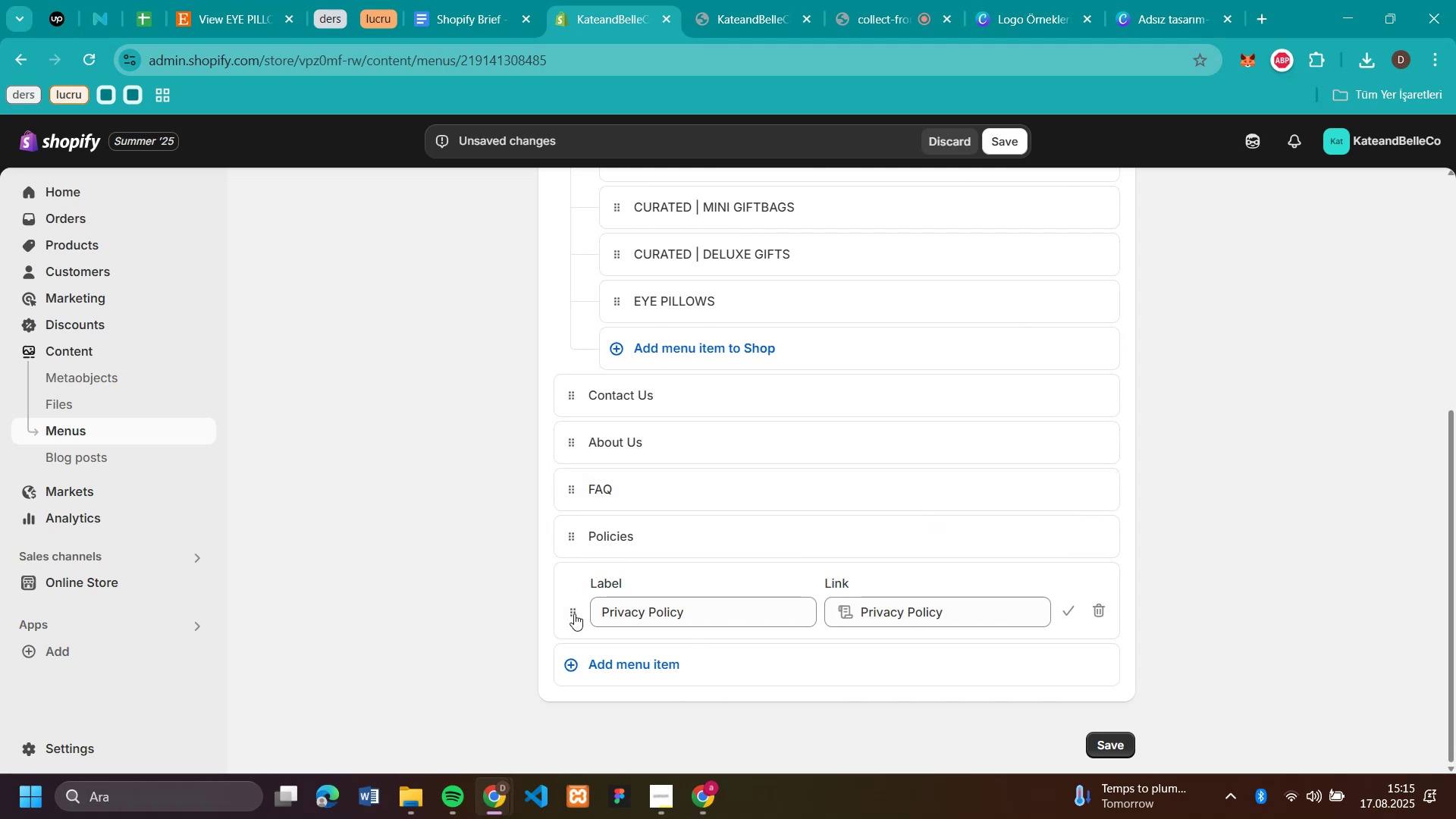 
left_click_drag(start_coordinate=[570, 613], to_coordinate=[619, 629])
 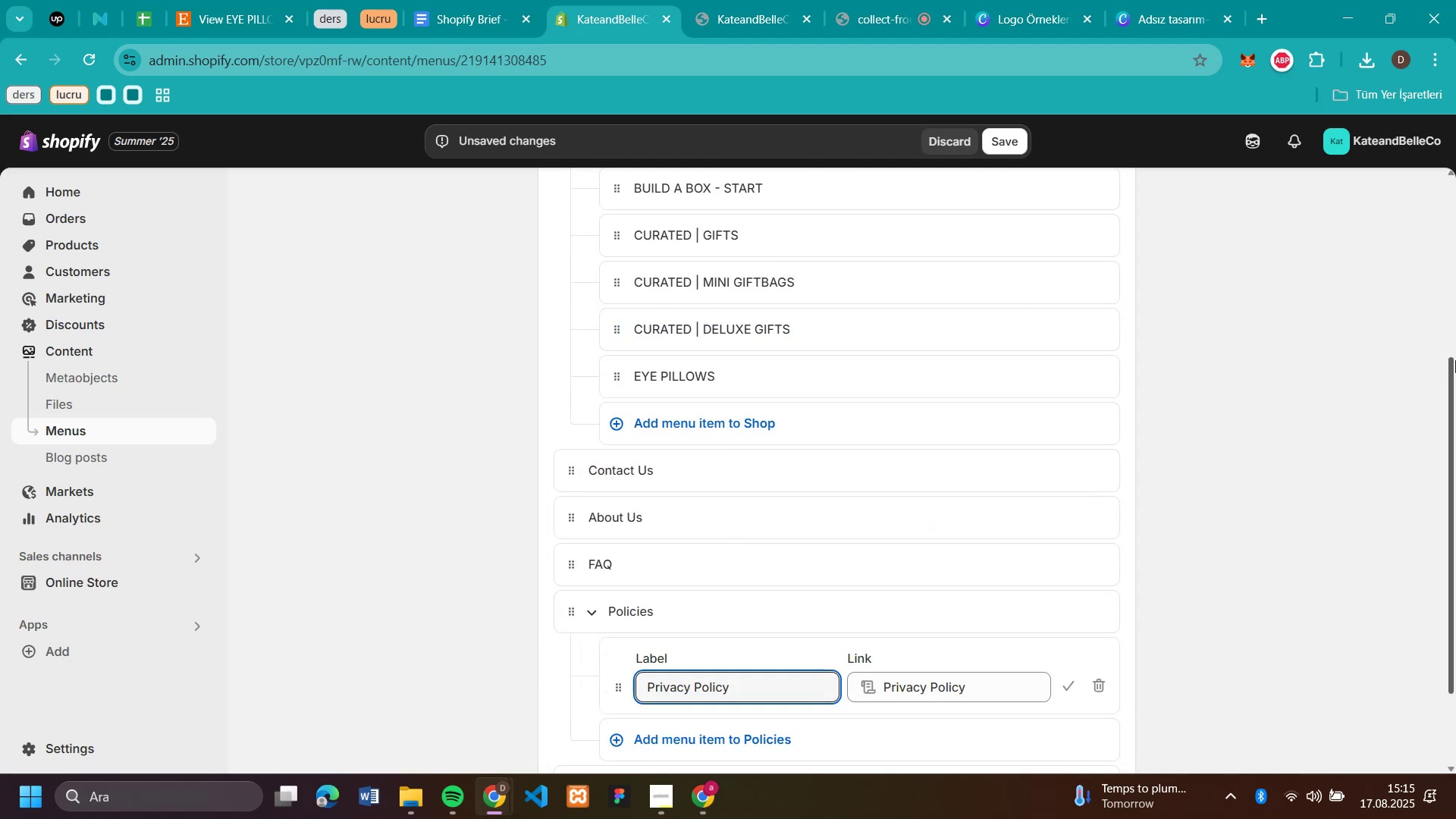 
scroll: coordinate [1367, 366], scroll_direction: down, amount: 4.0
 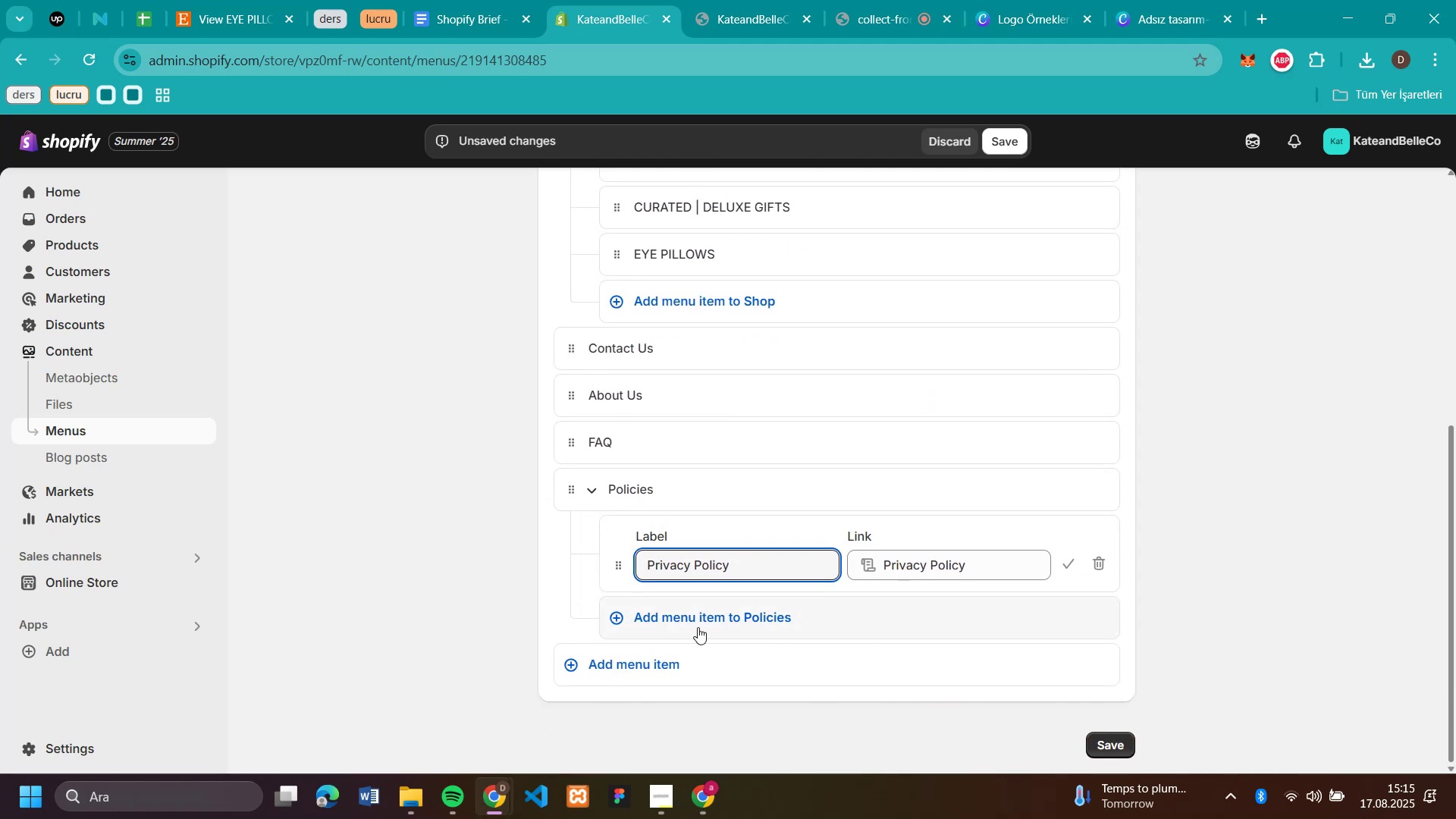 
left_click([698, 626])
 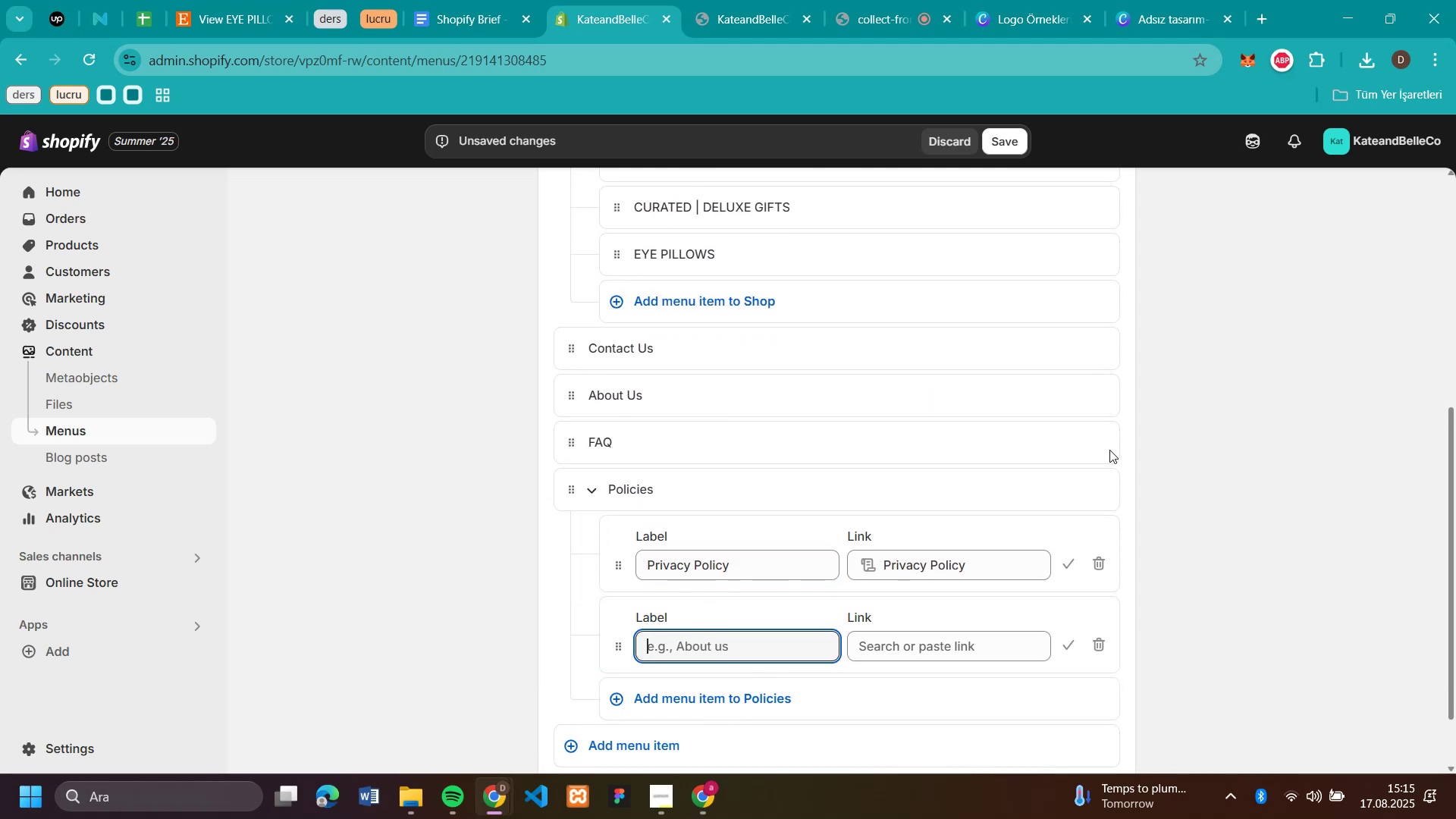 
scroll: coordinate [1181, 398], scroll_direction: down, amount: 4.0
 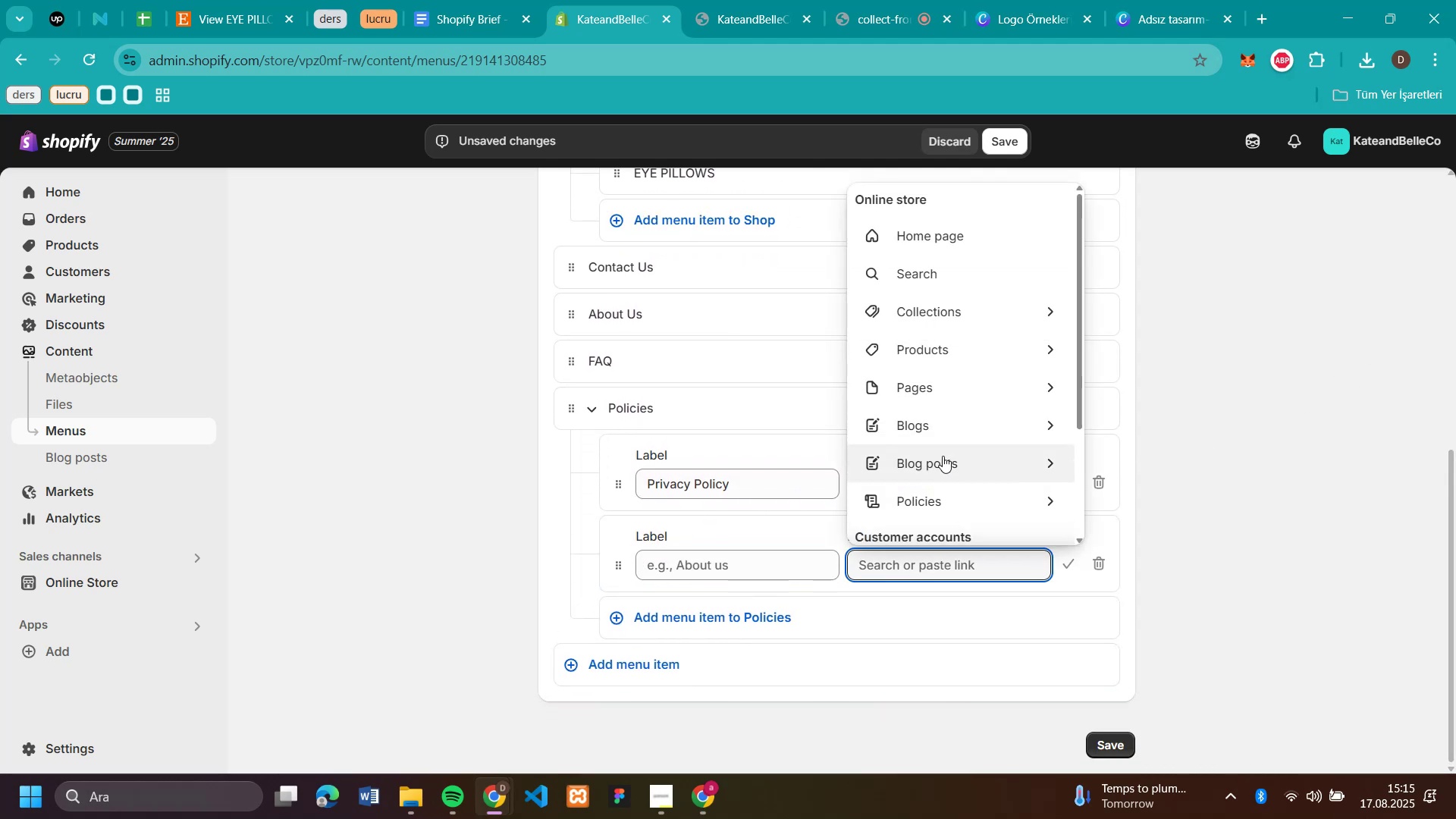 
left_click([940, 497])
 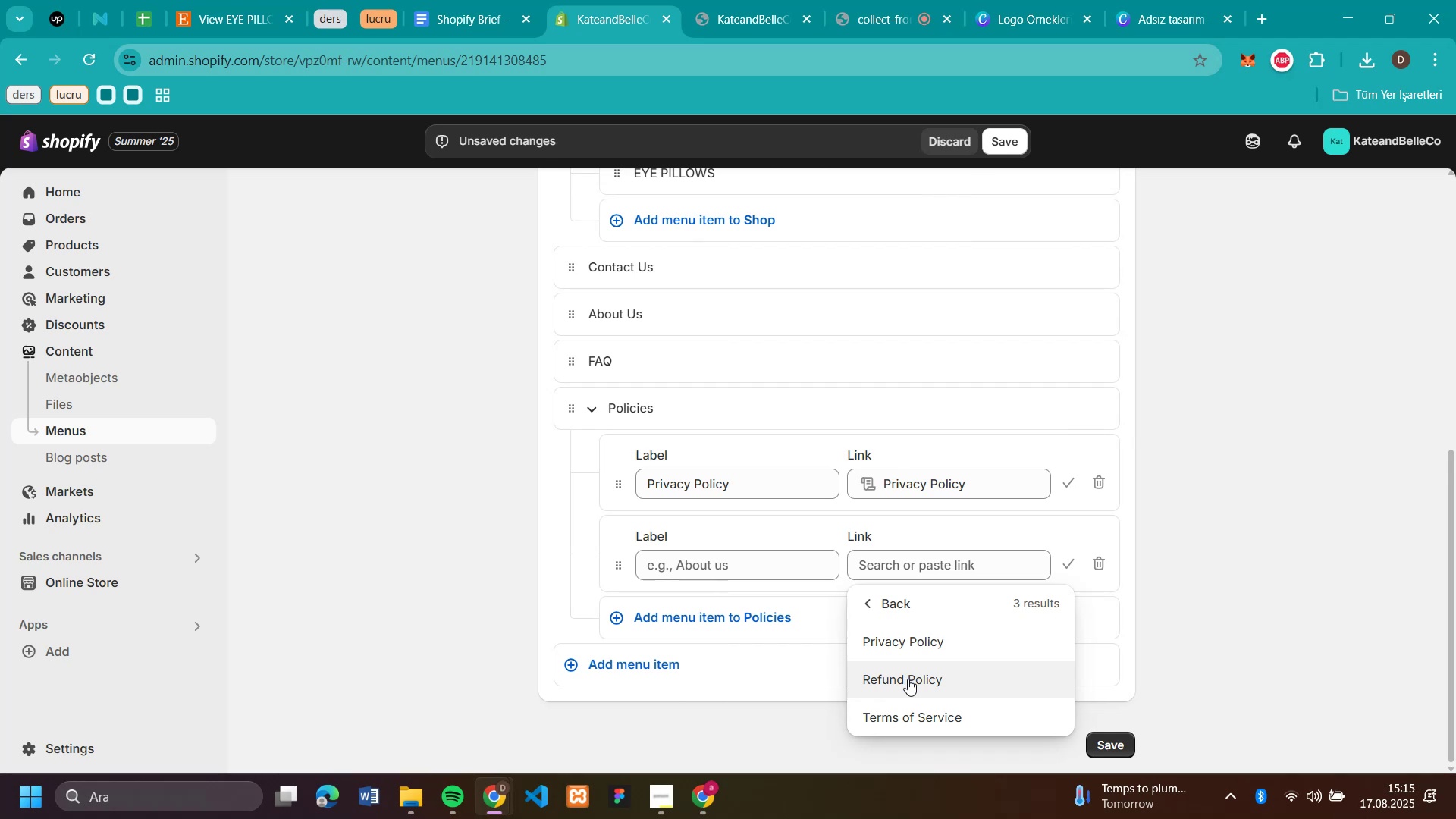 
left_click([1219, 429])
 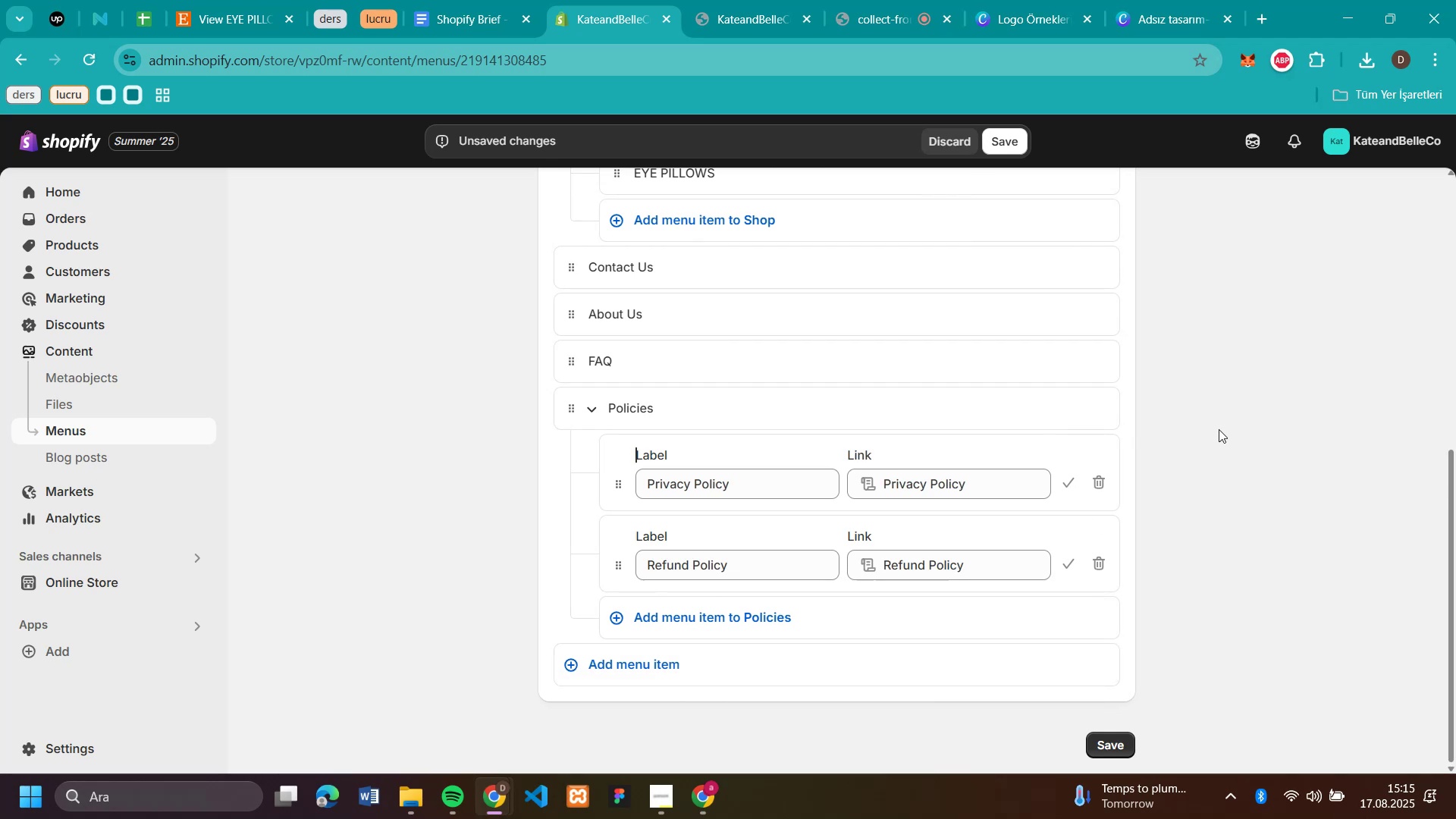 
scroll: coordinate [1219, 428], scroll_direction: down, amount: 5.0
 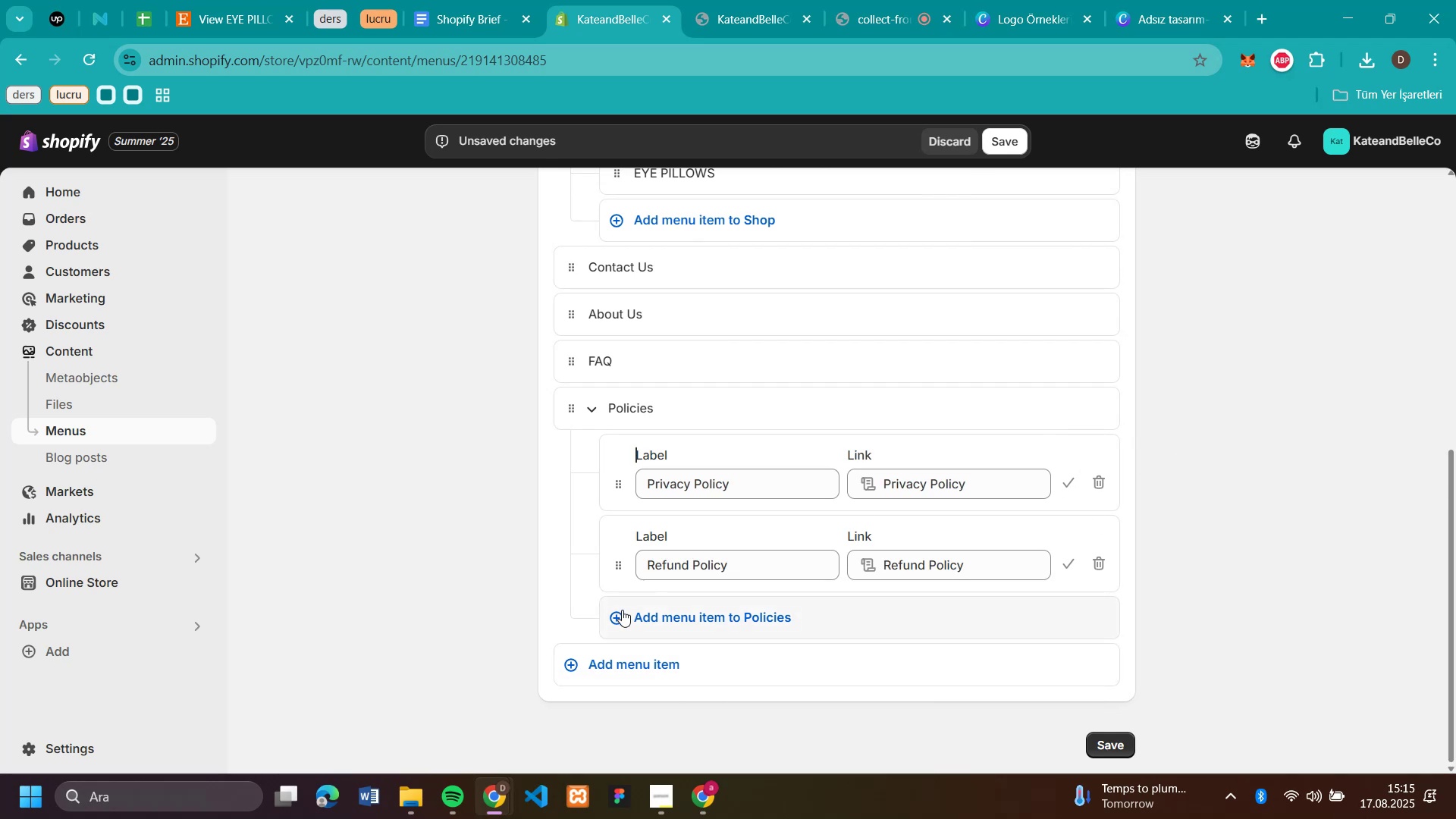 
left_click([654, 617])
 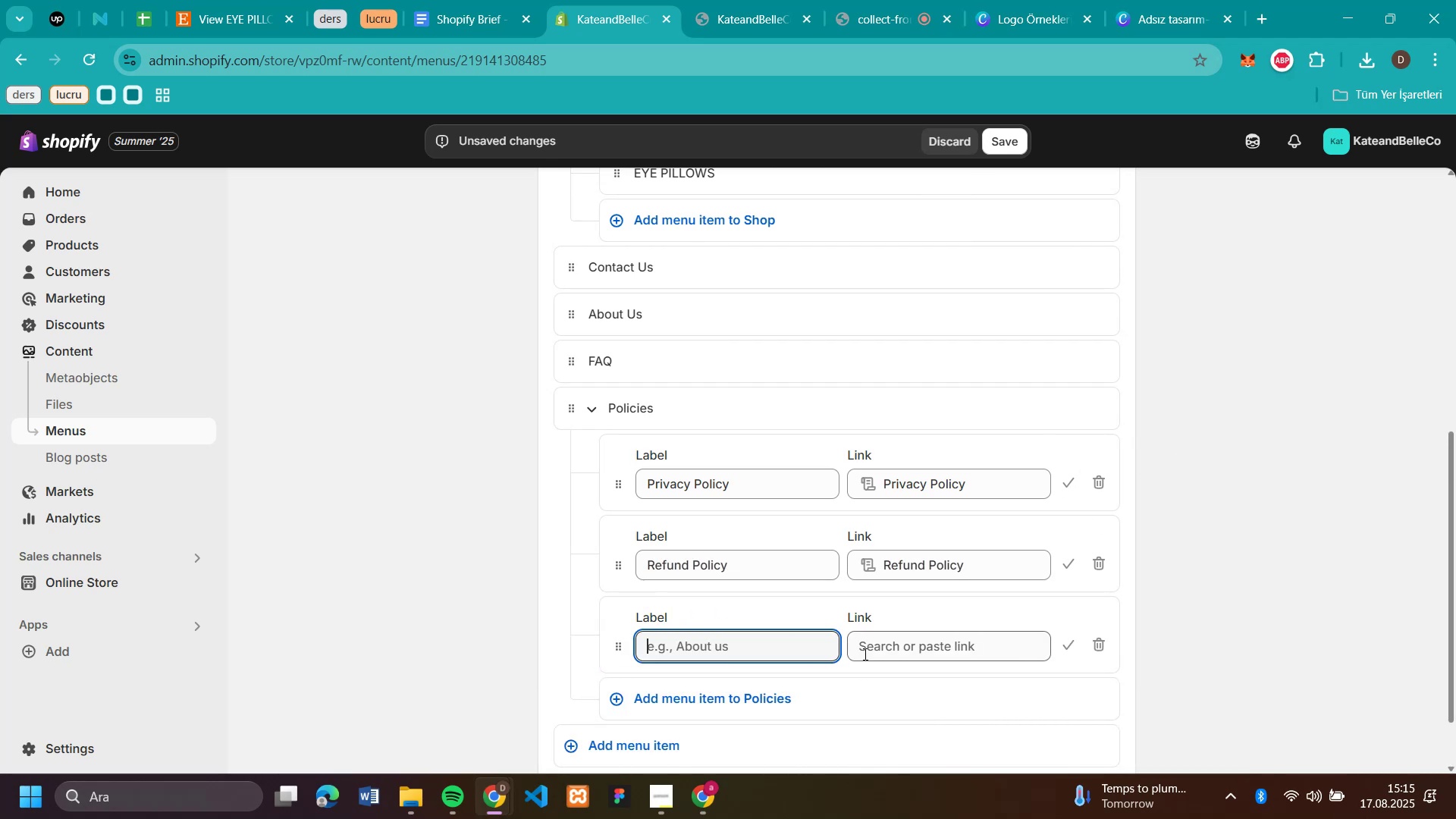 
left_click([869, 650])
 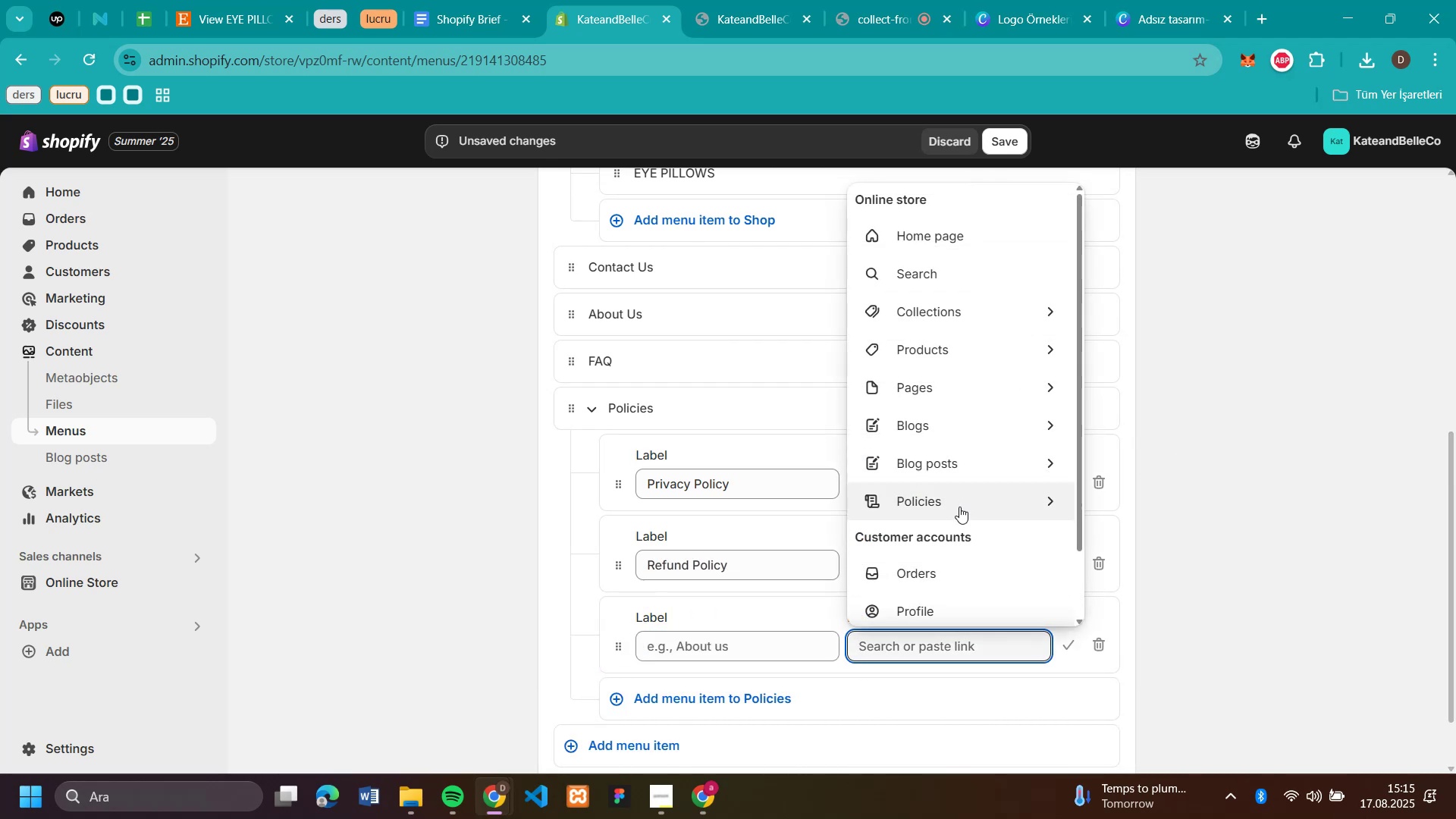 
left_click([959, 507])
 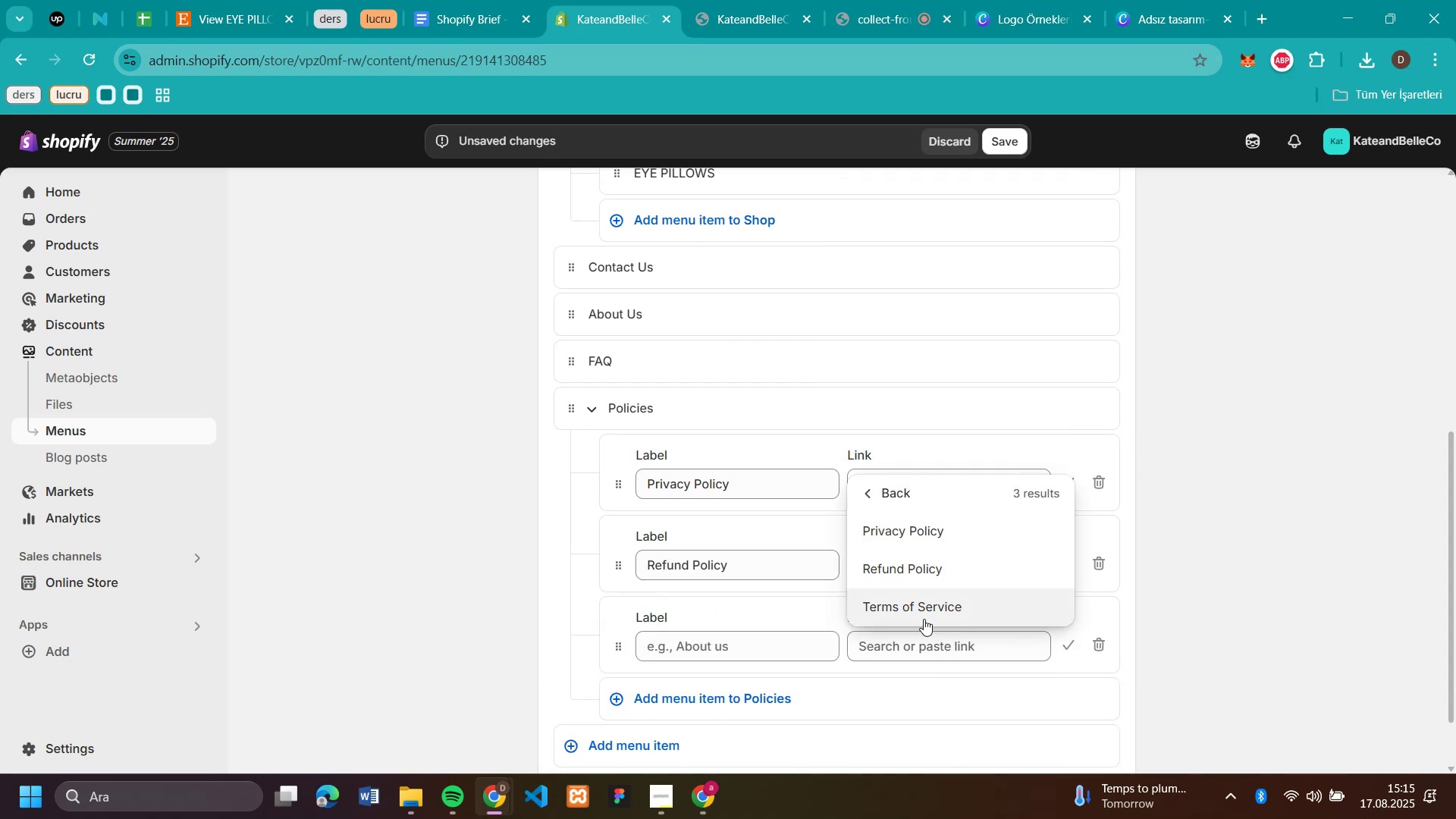 
left_click([924, 614])
 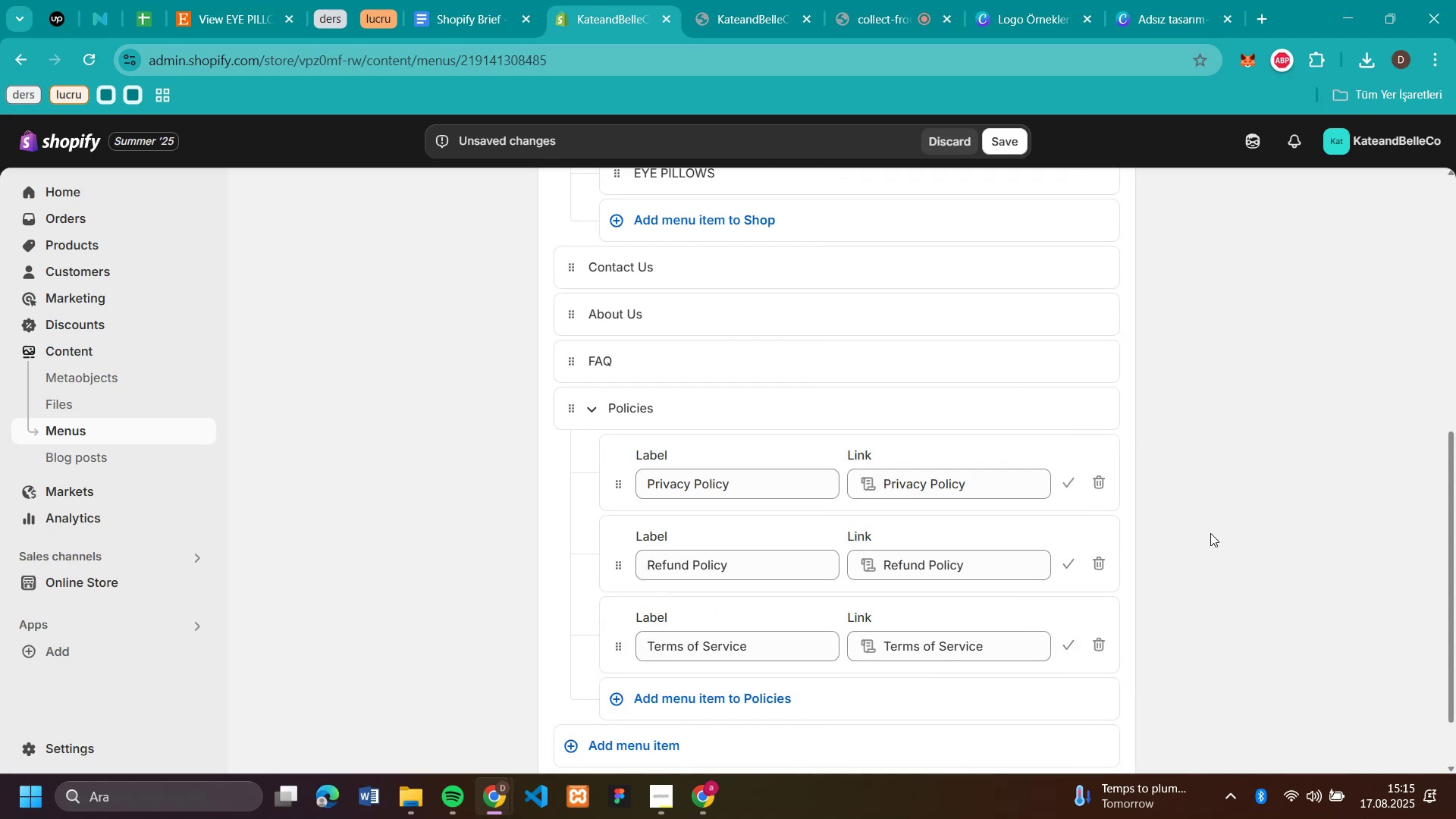 
left_click([1217, 529])
 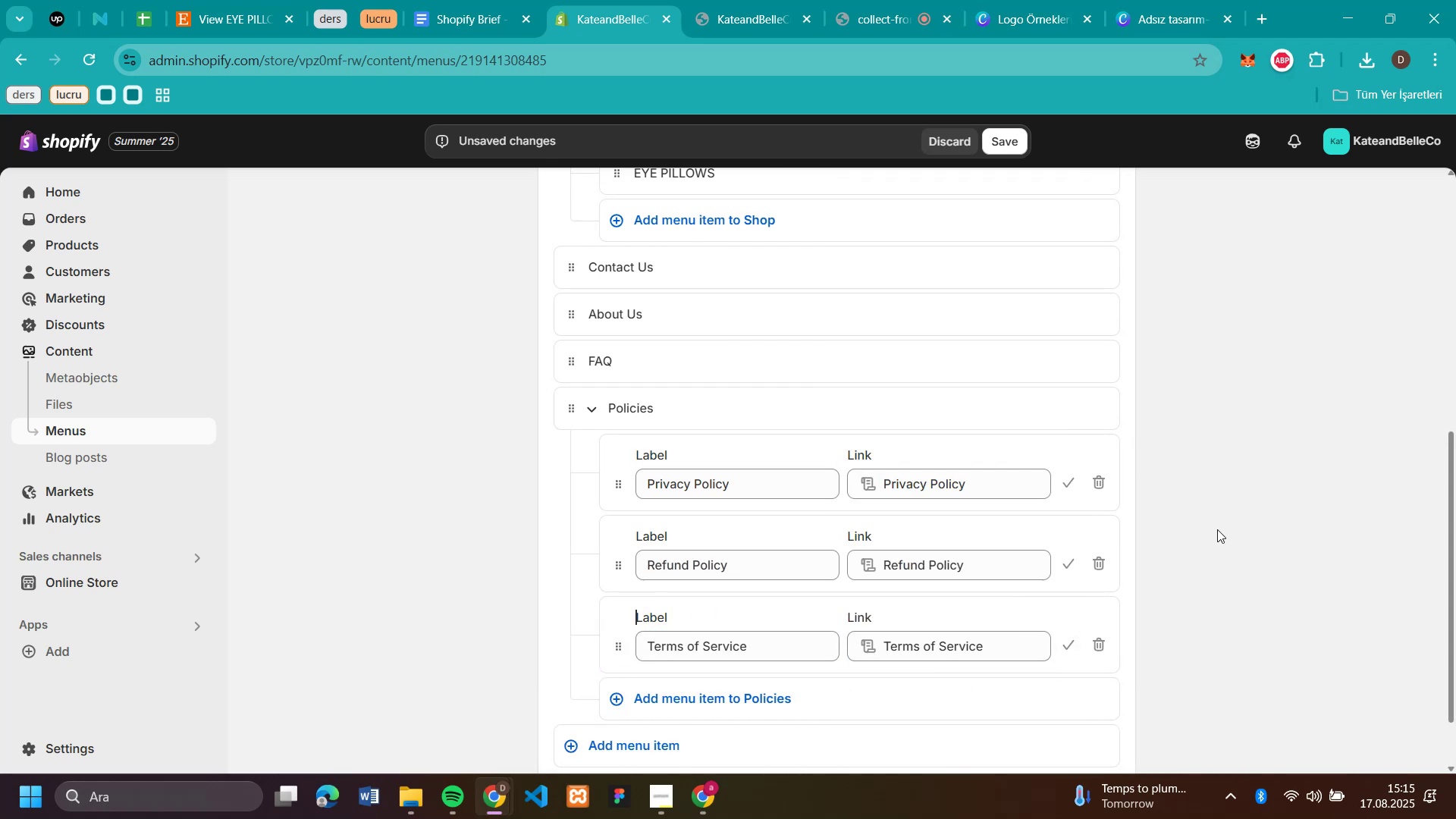 
scroll: coordinate [1217, 529], scroll_direction: down, amount: 5.0
 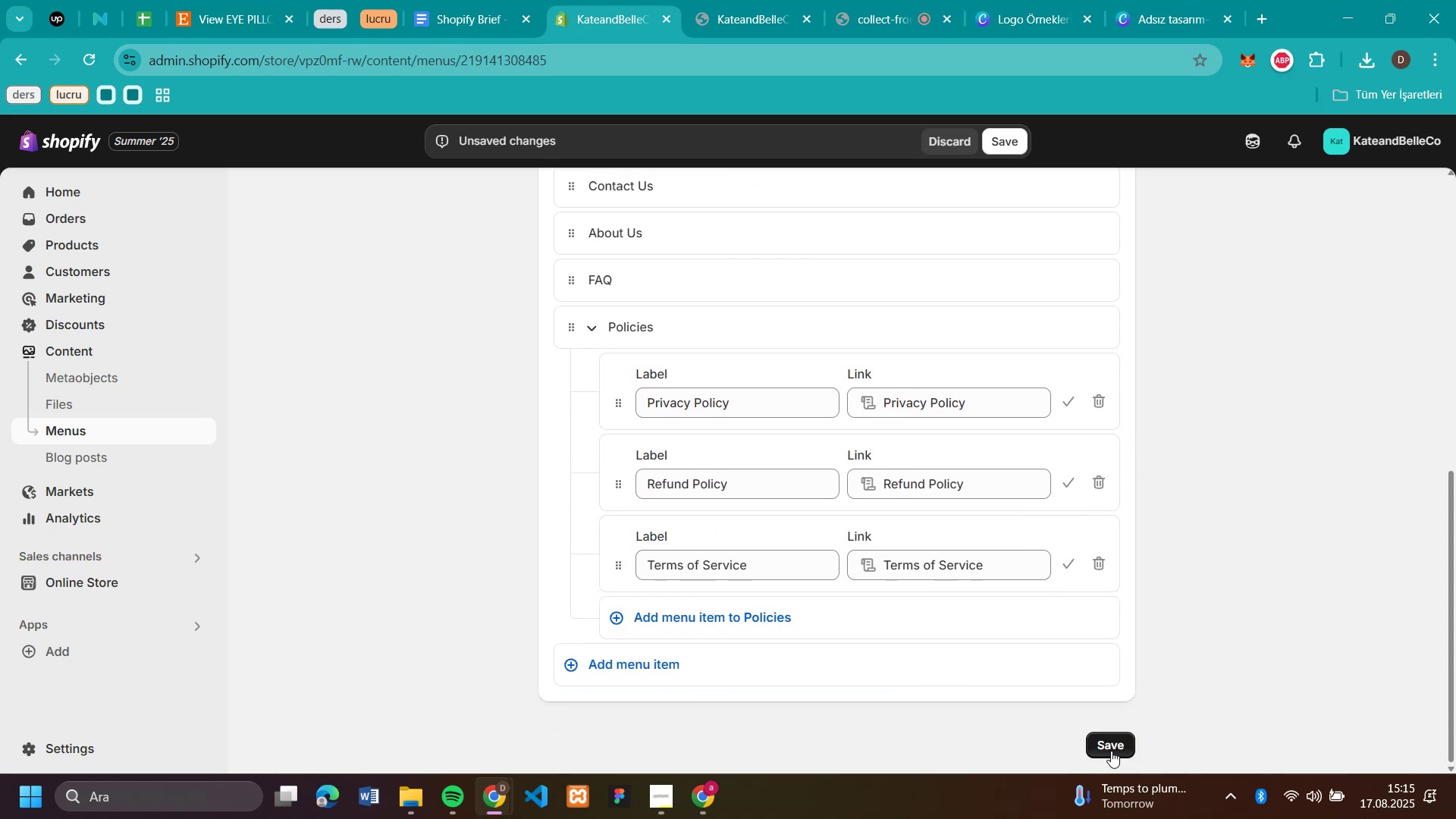 
left_click([1111, 751])
 